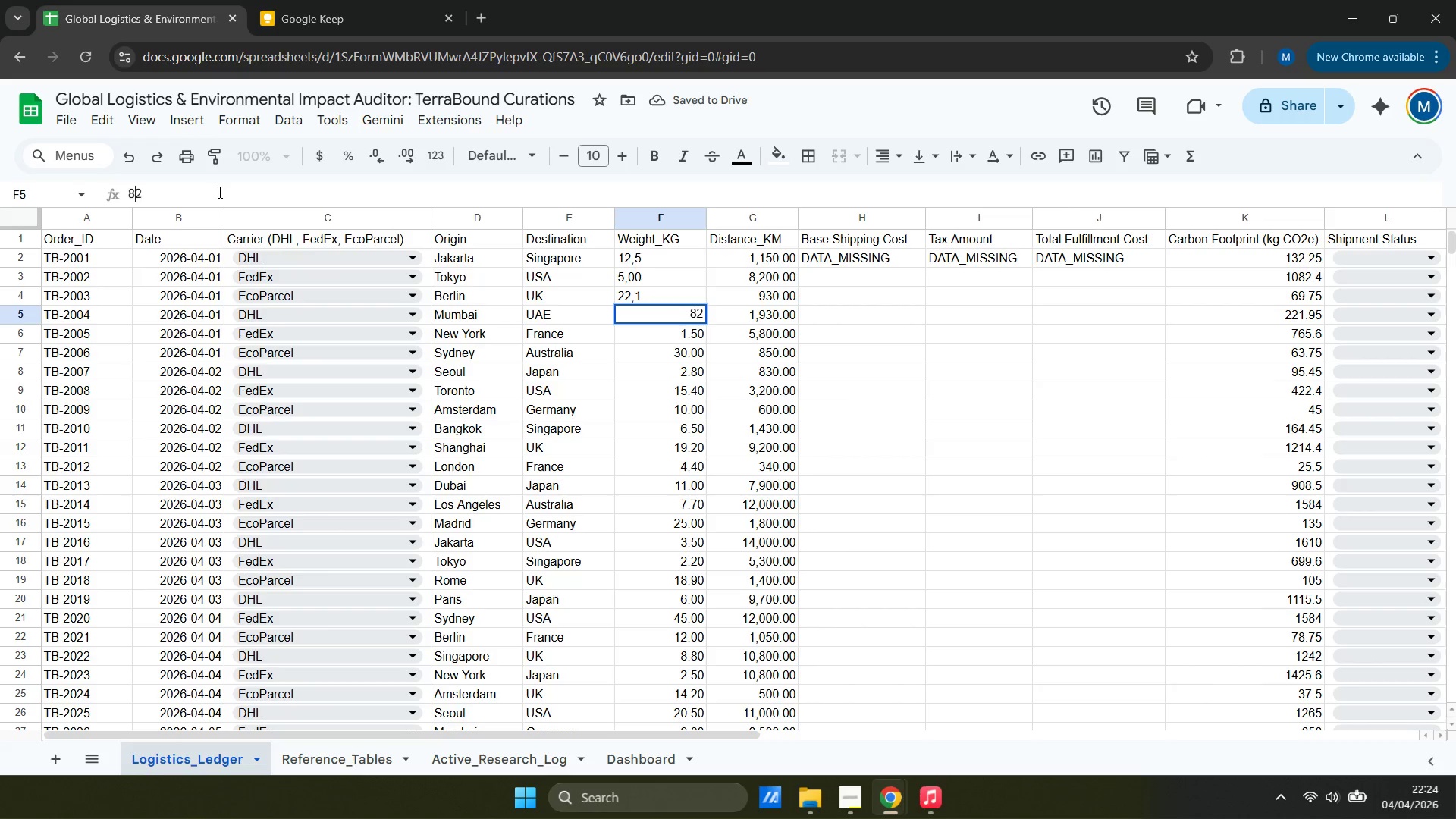 
key(Comma)
 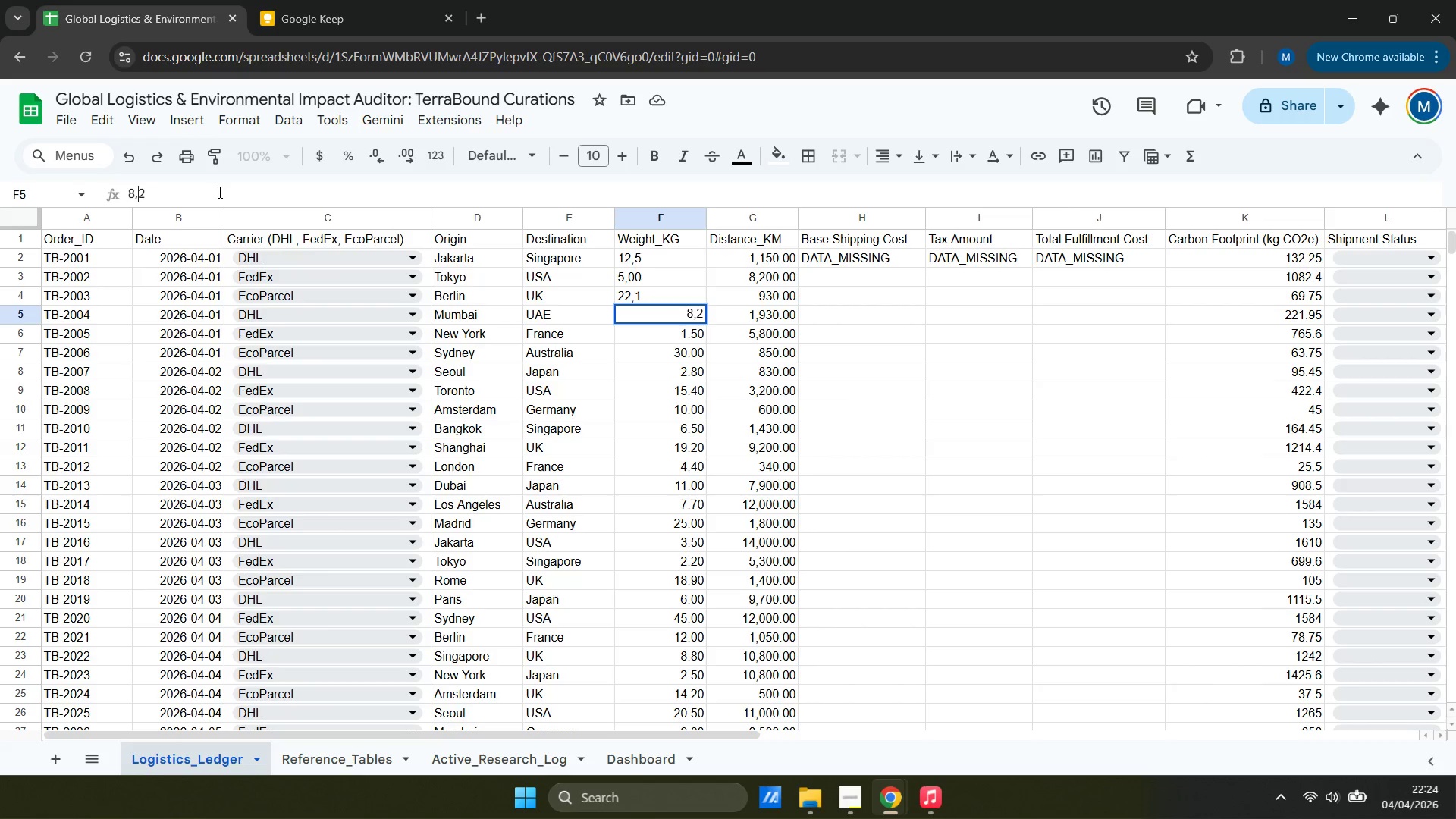 
key(Enter)
 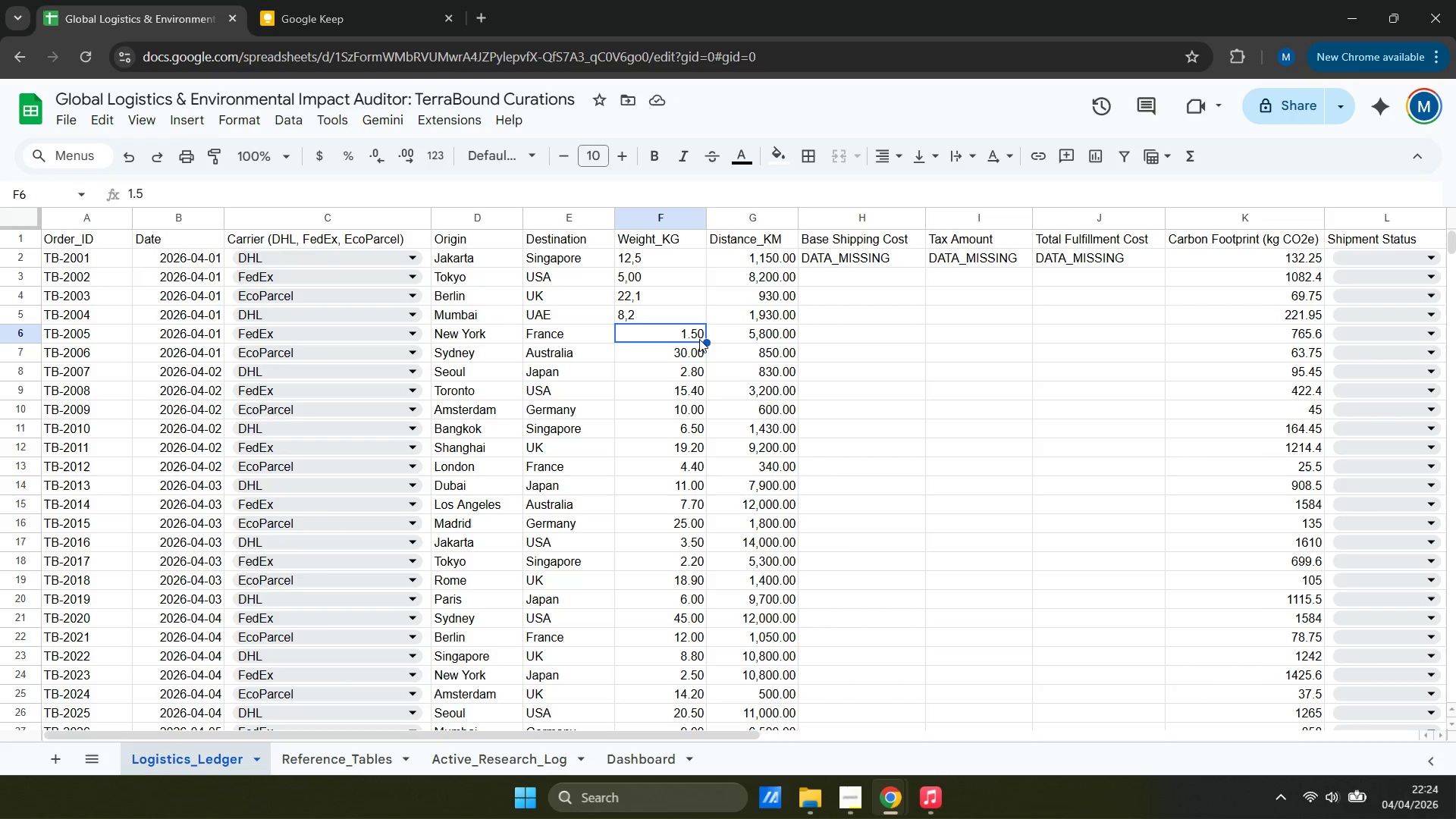 
wait(7.95)
 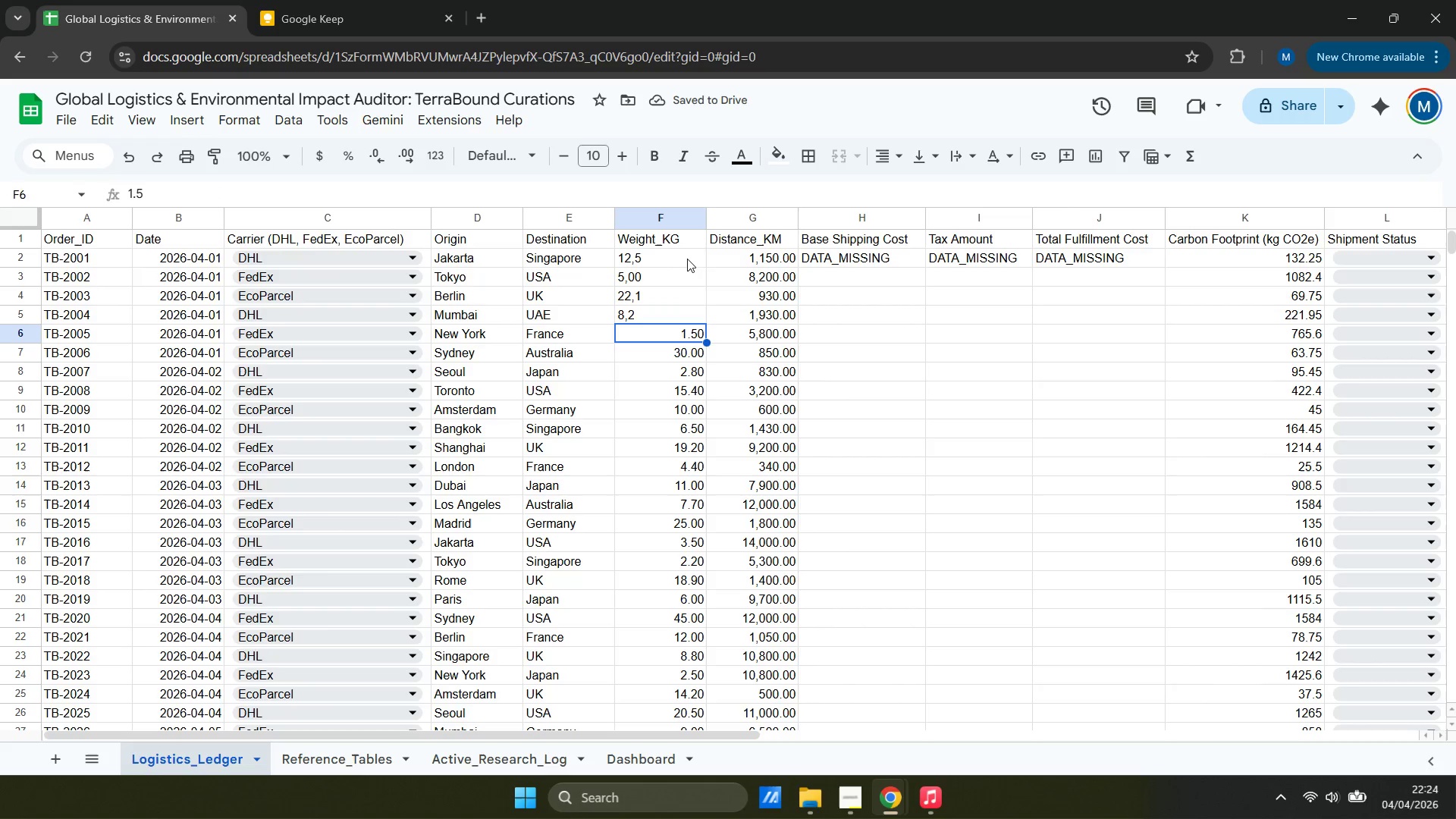 
double_click([137, 196])
 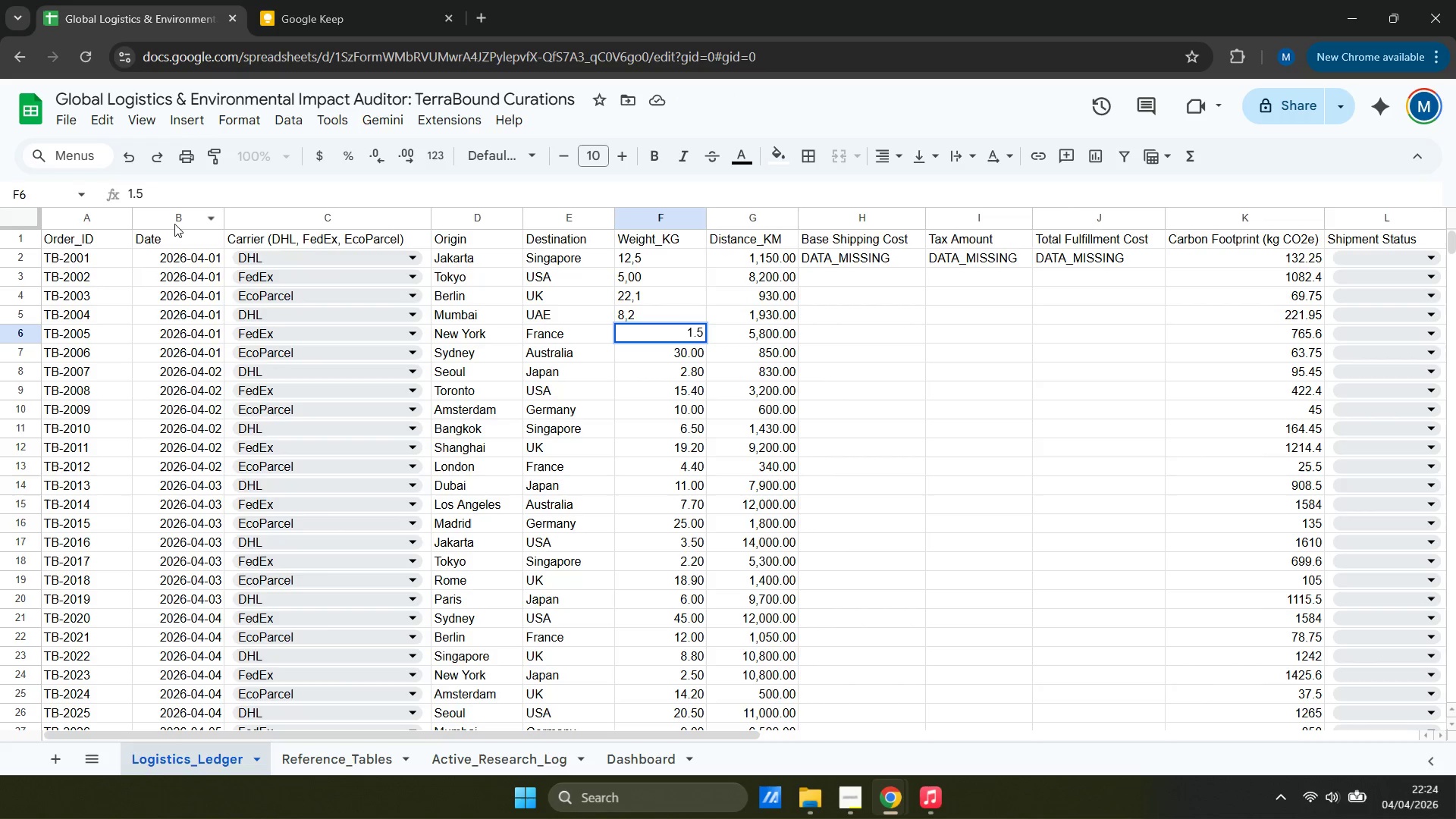 
key(Backspace)
 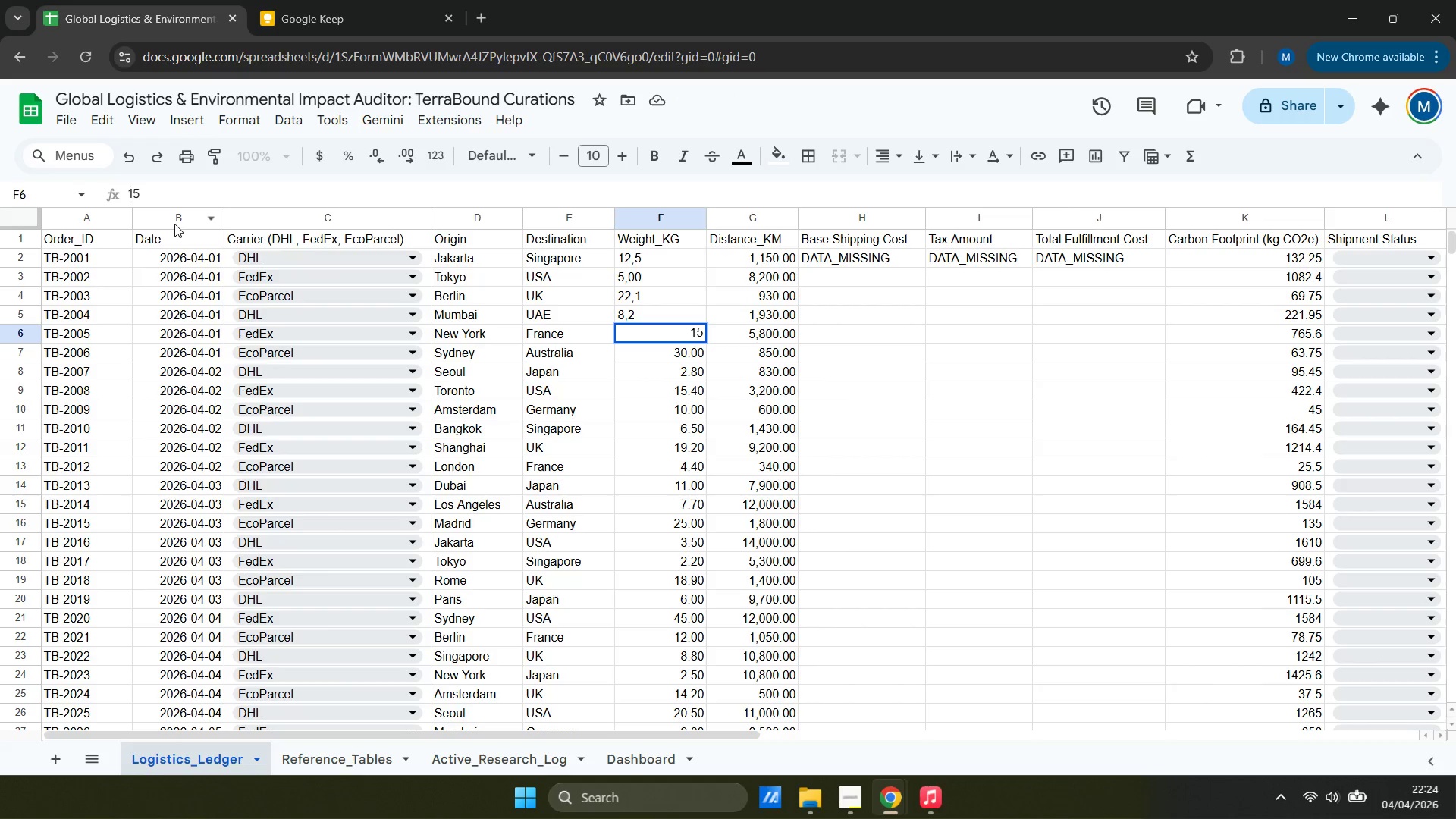 
key(Comma)
 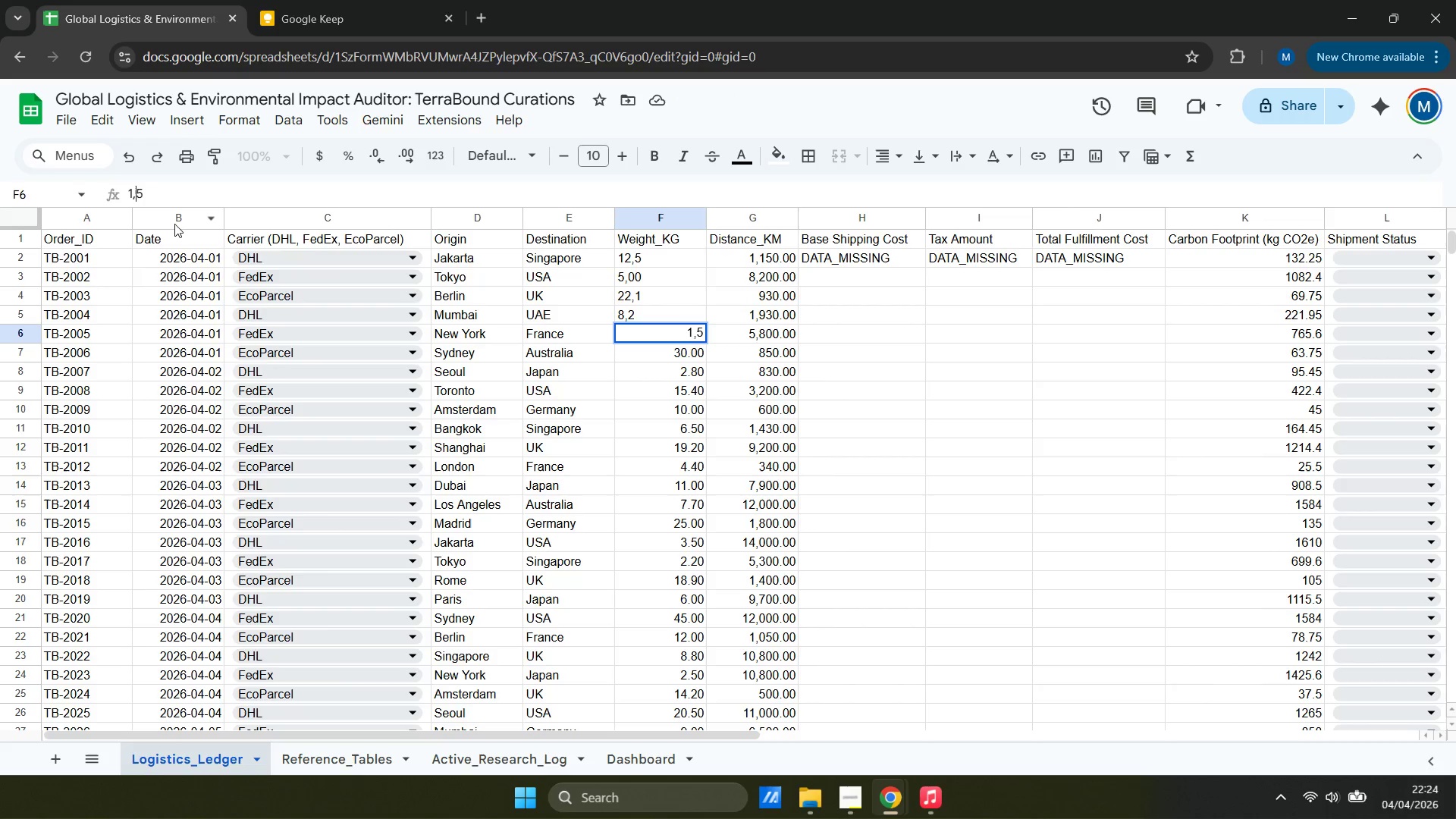 
key(Enter)
 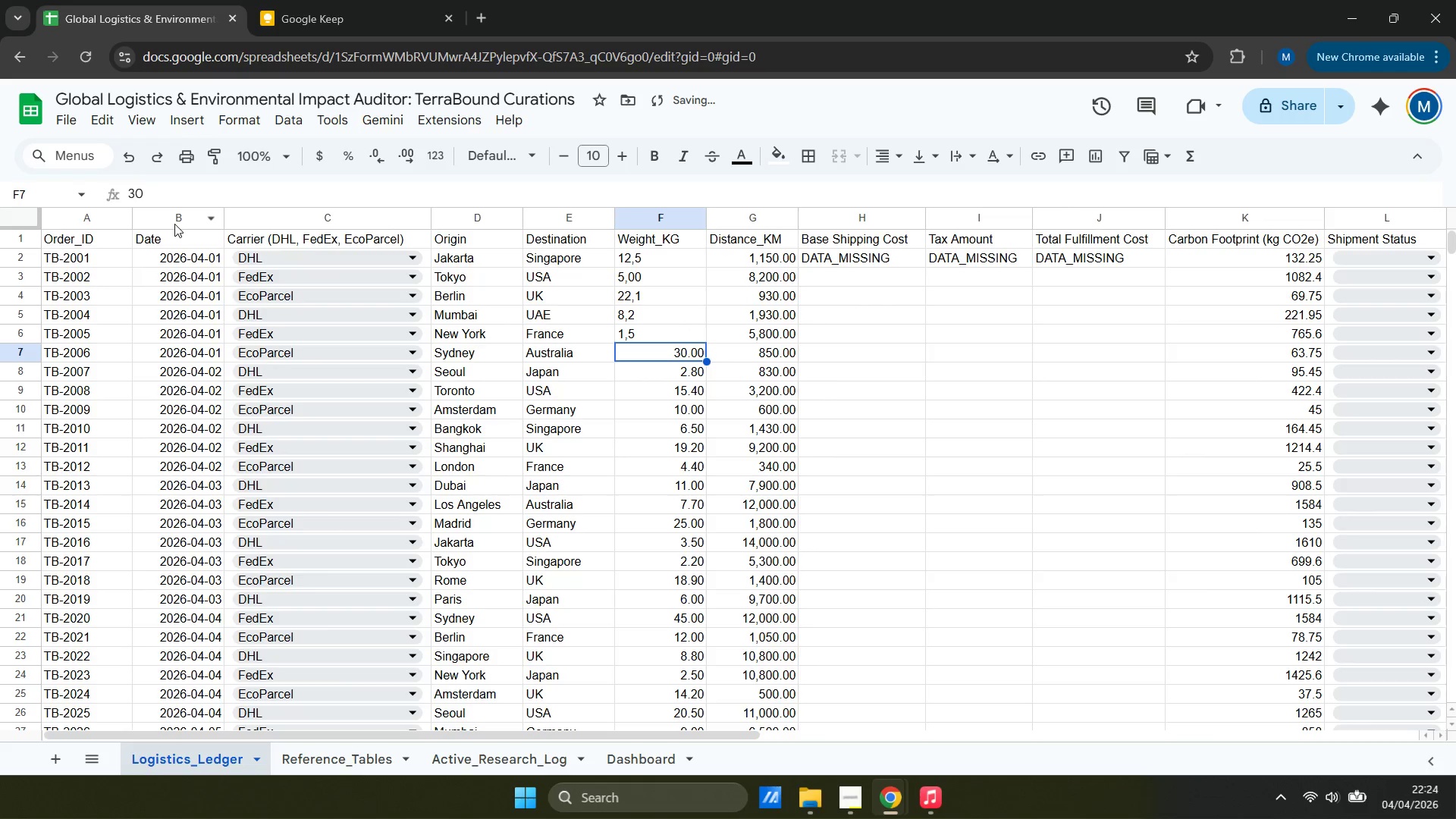 
type(30,00)
 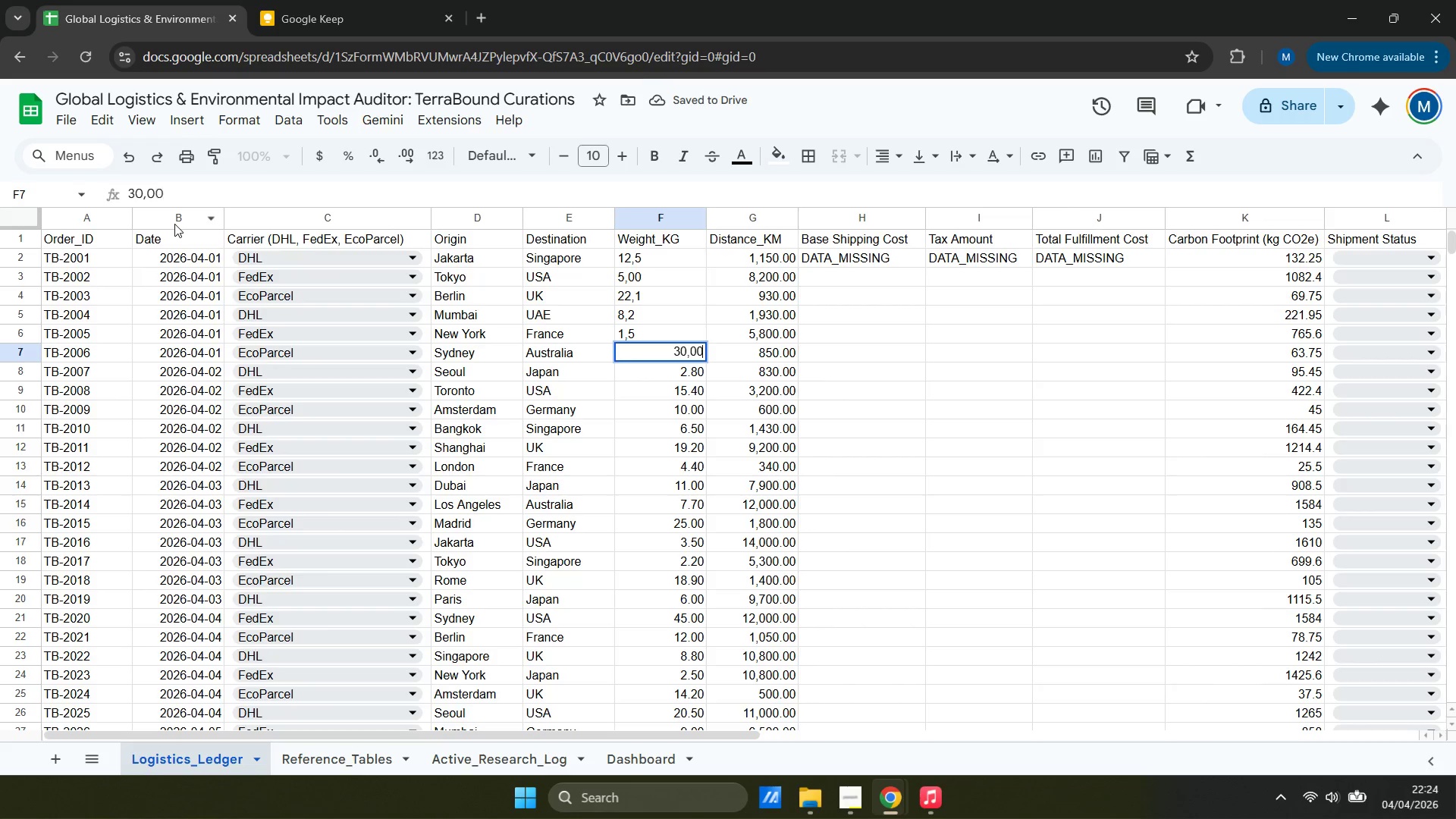 
key(Enter)
 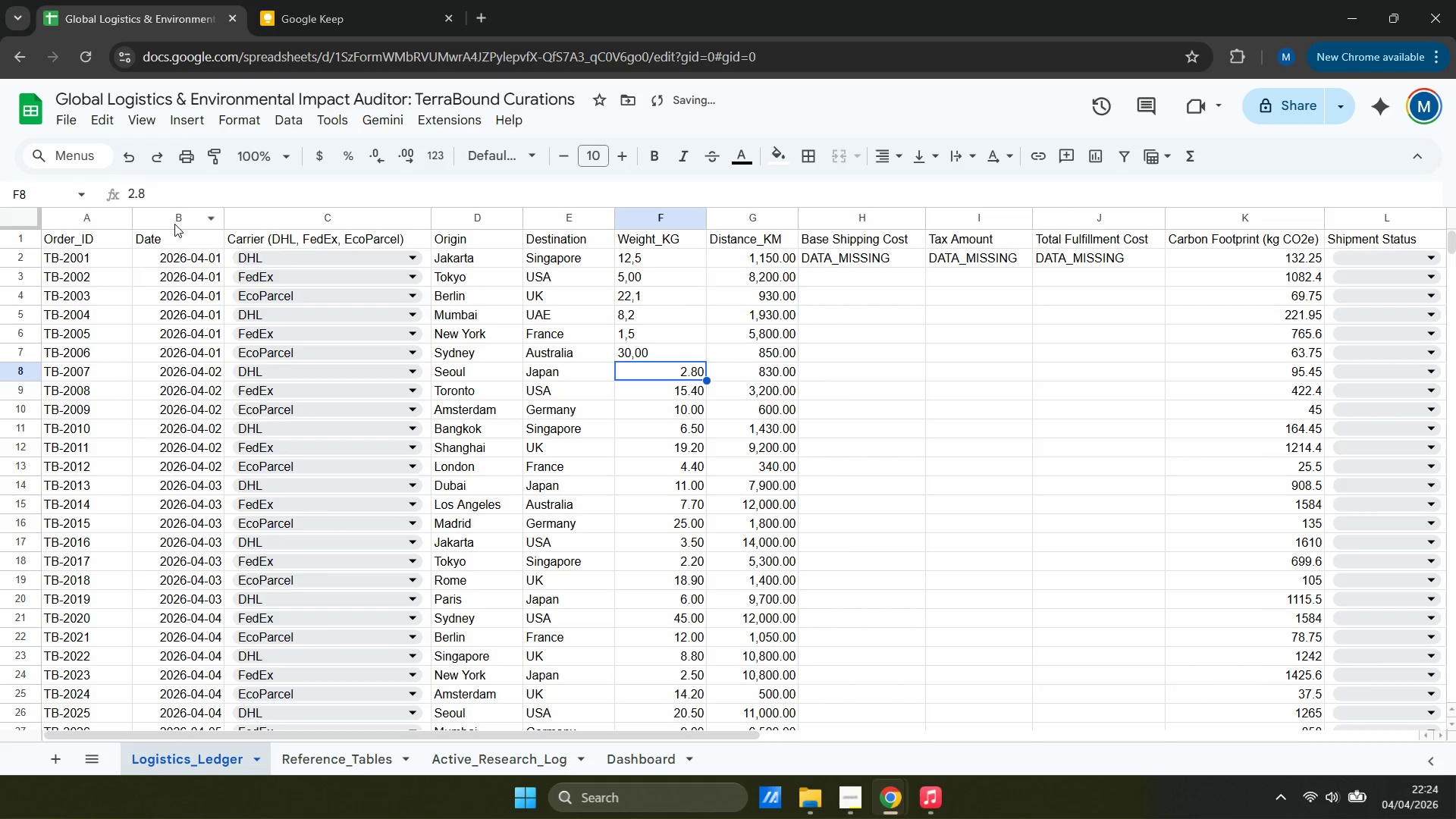 
key(2)
 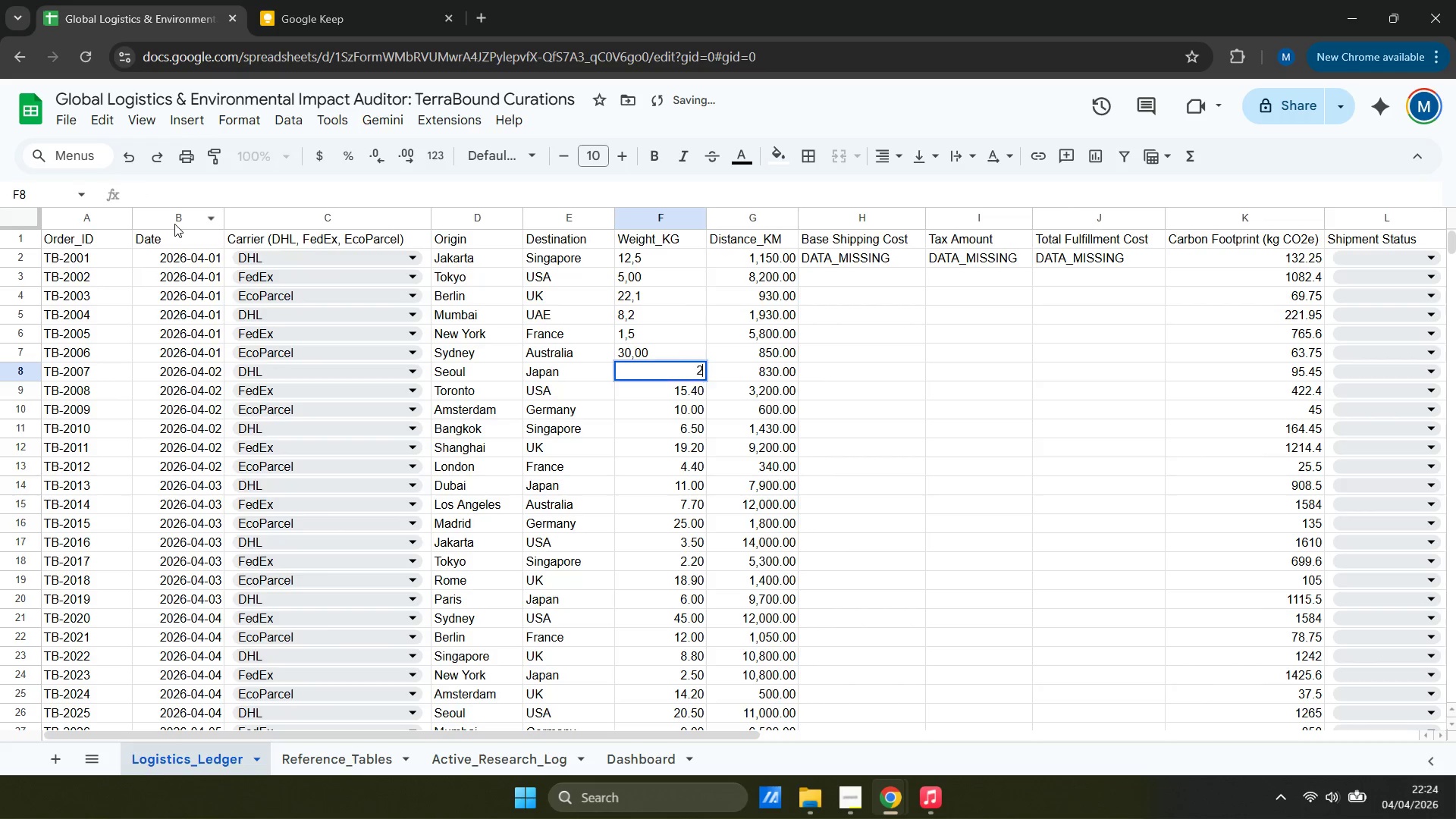 
key(Comma)
 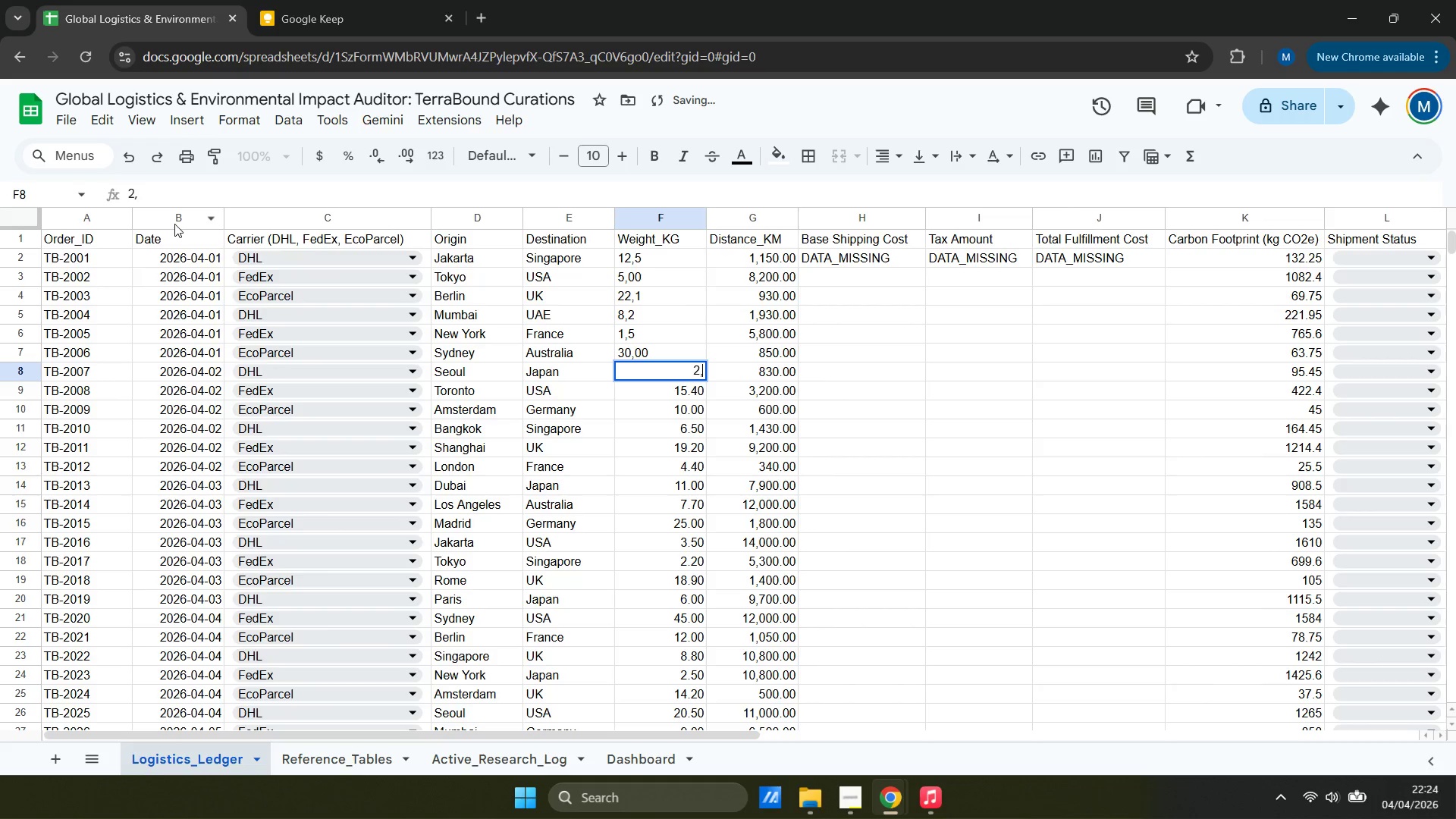 
key(8)
 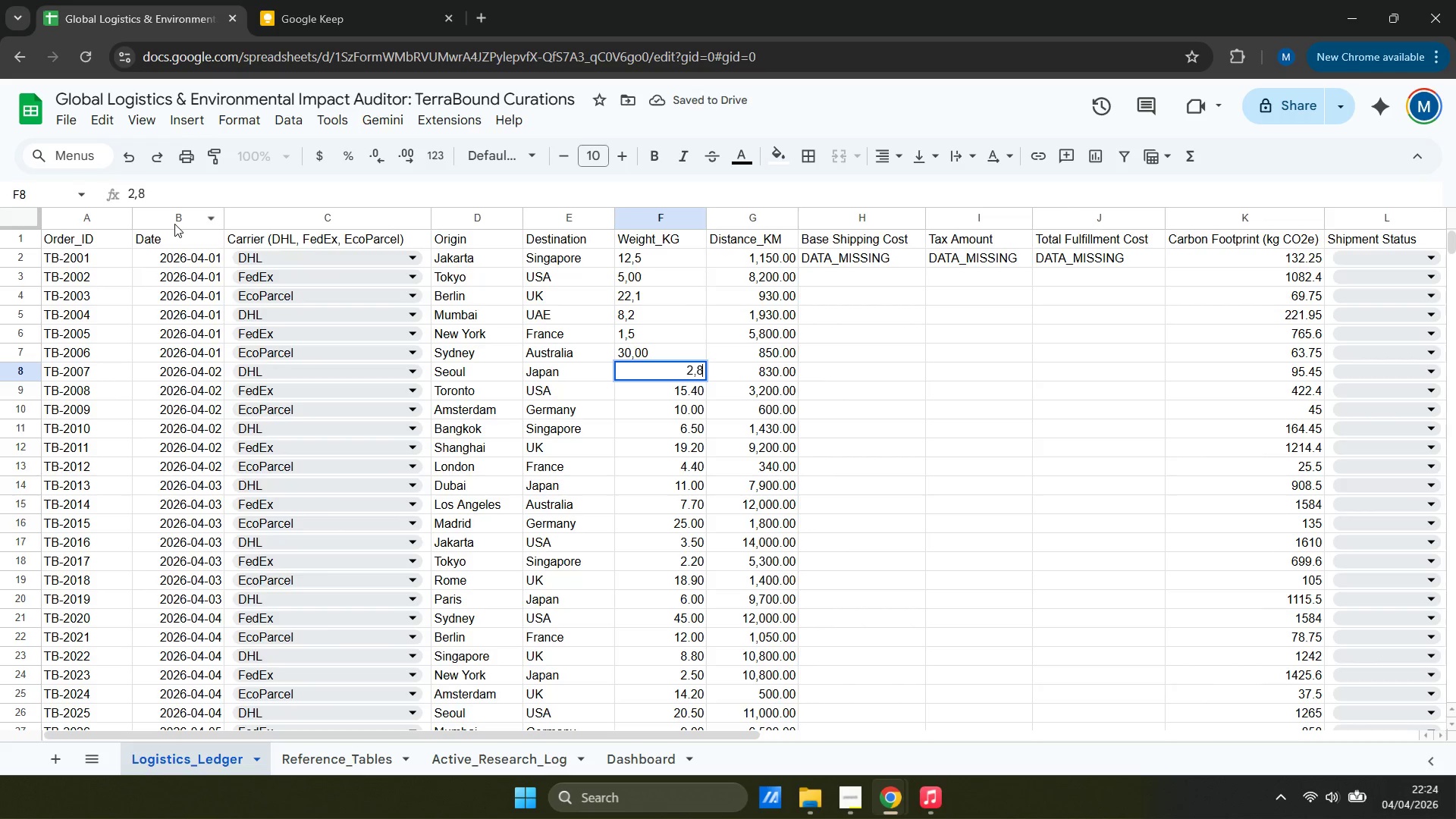 
key(Enter)
 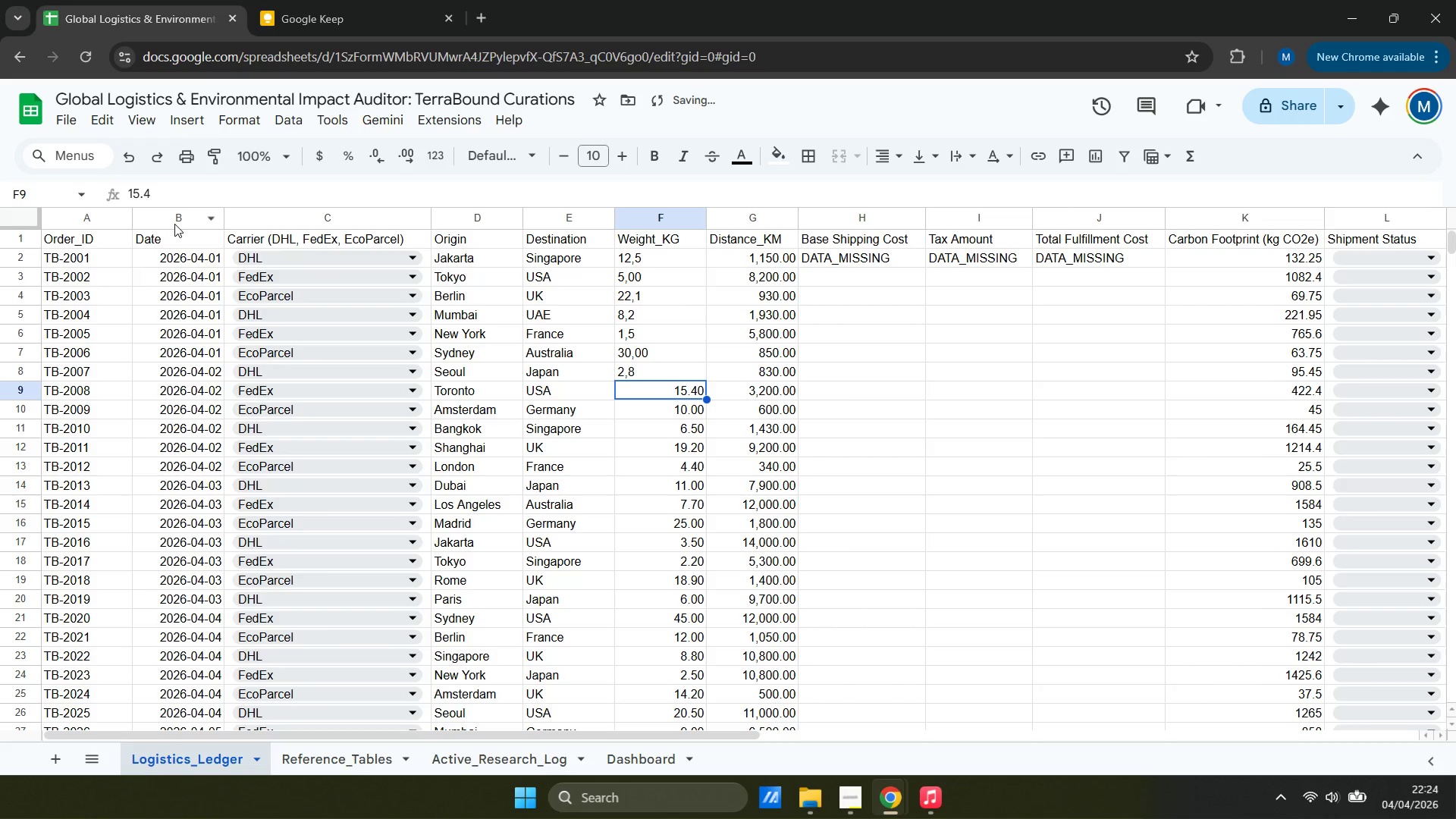 
type(15,4)
 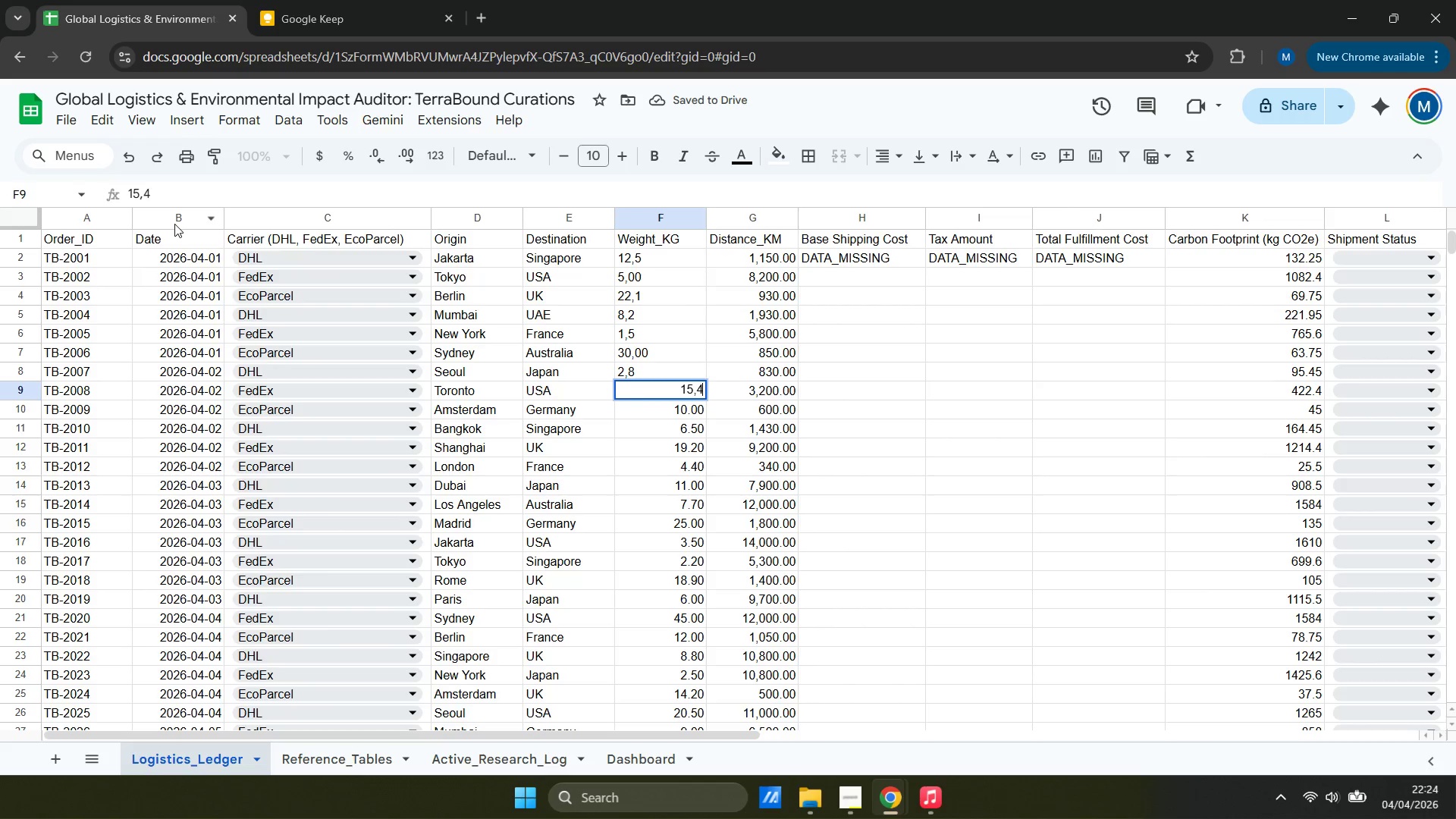 
key(Enter)
 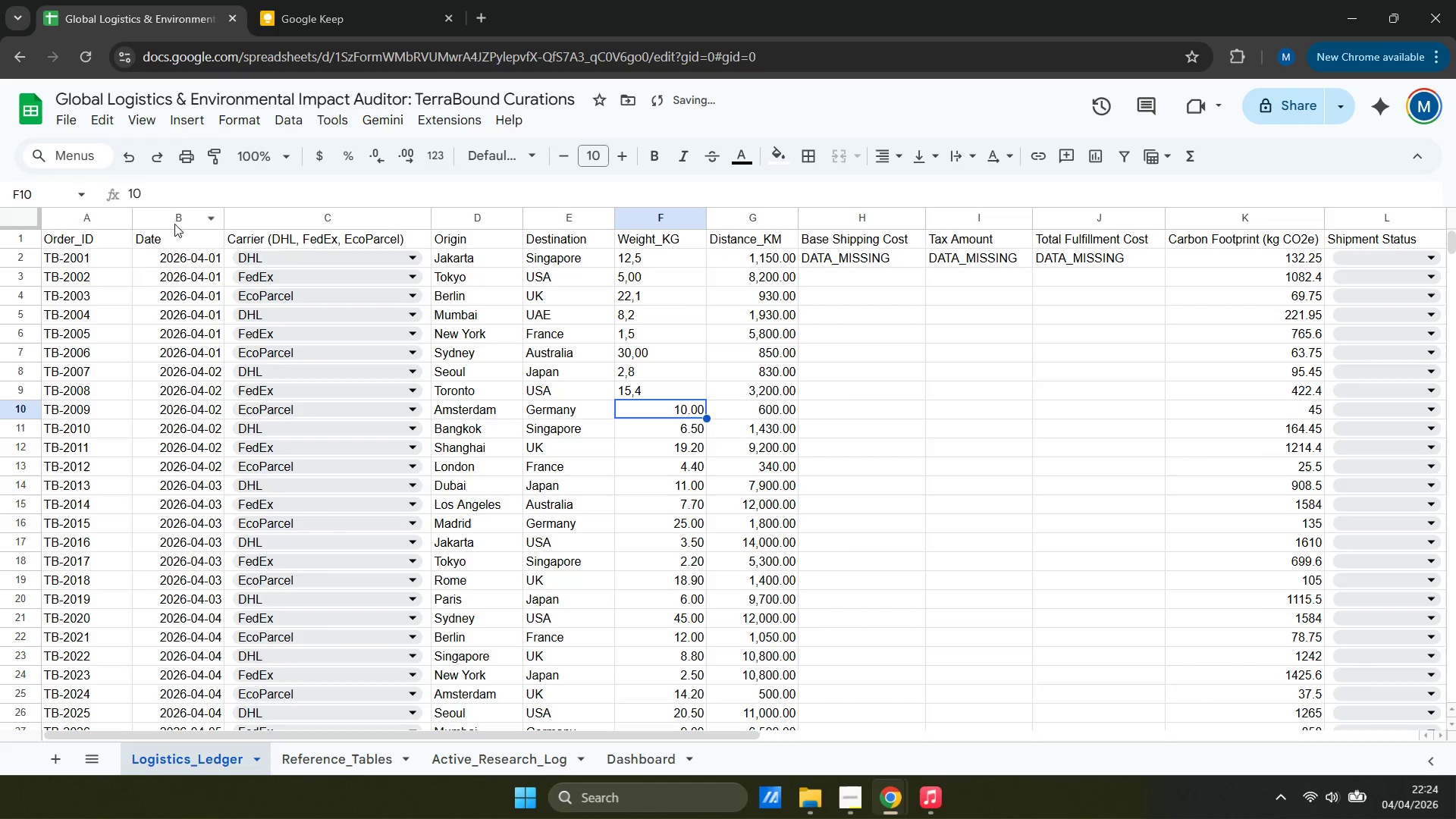 
type(10,00)
 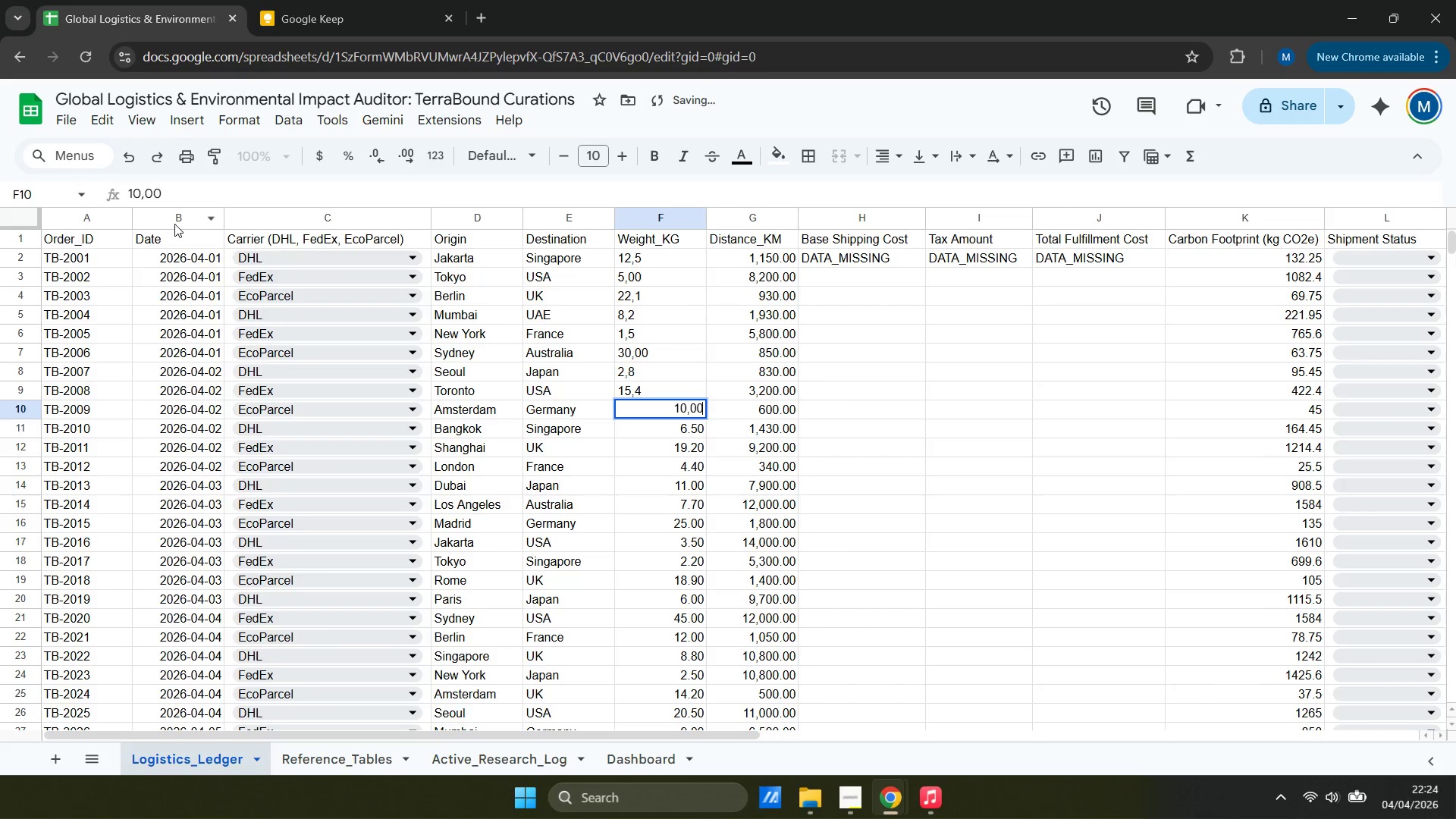 
key(Enter)
 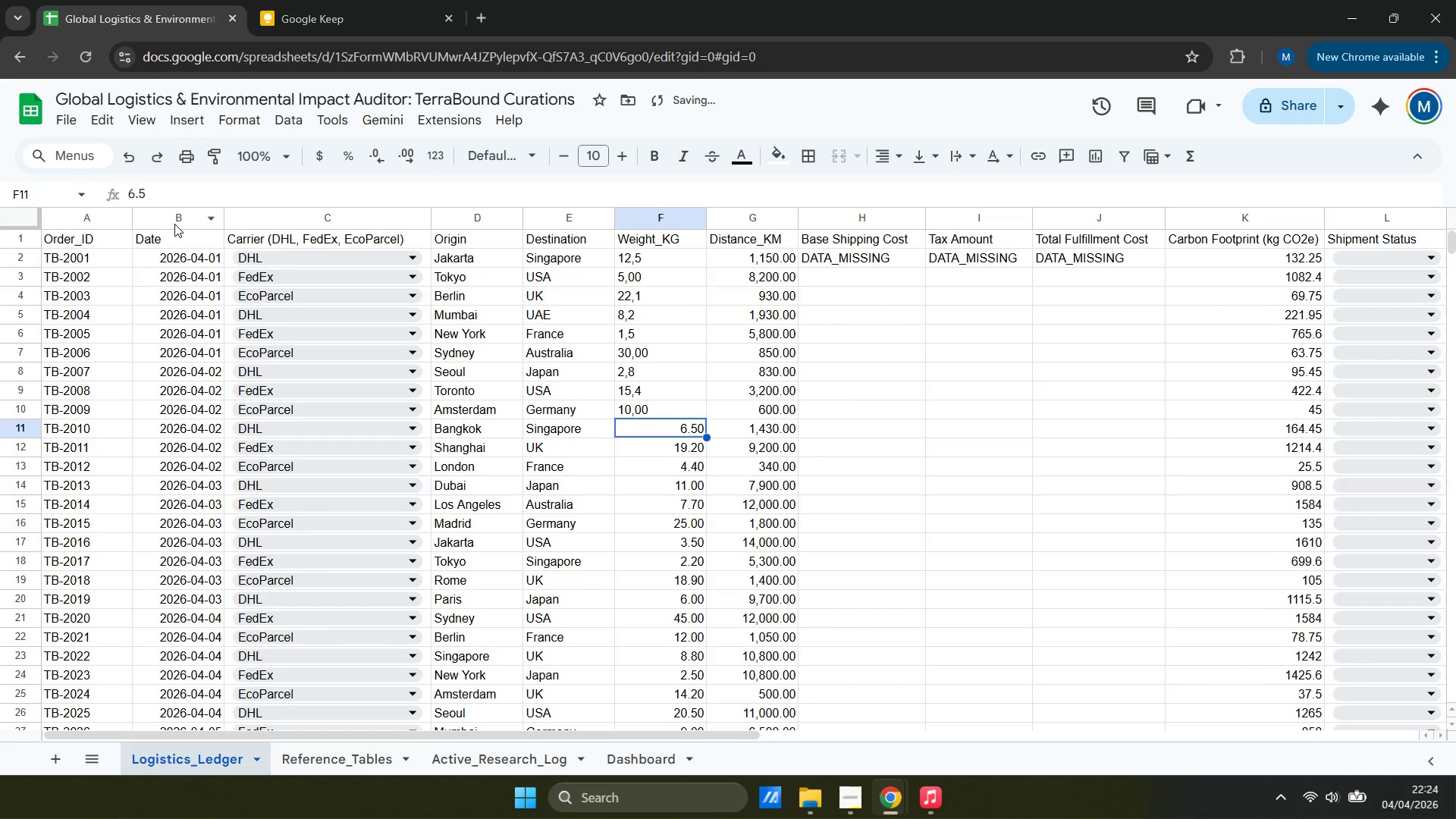 
key(6)
 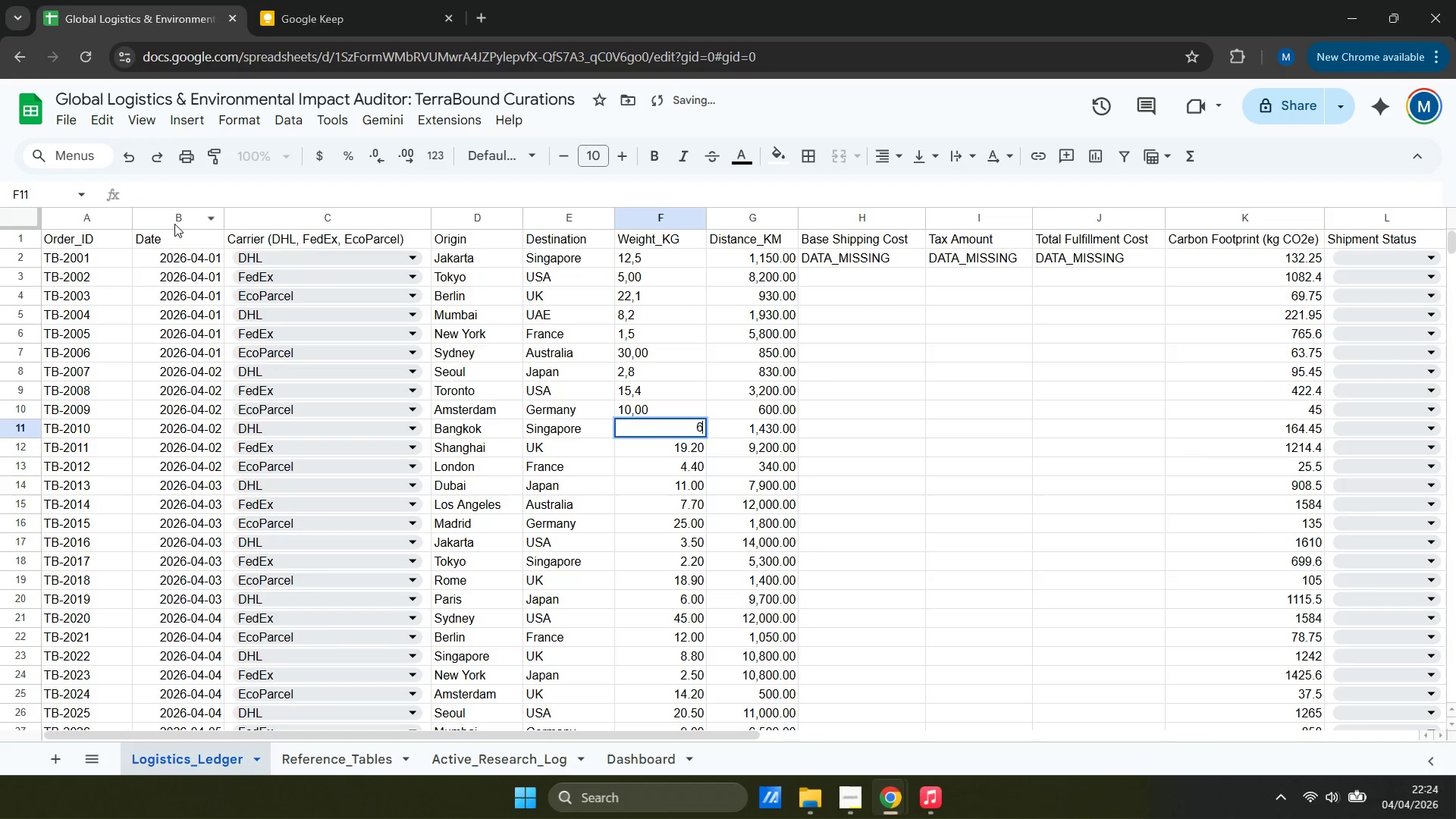 
key(Comma)
 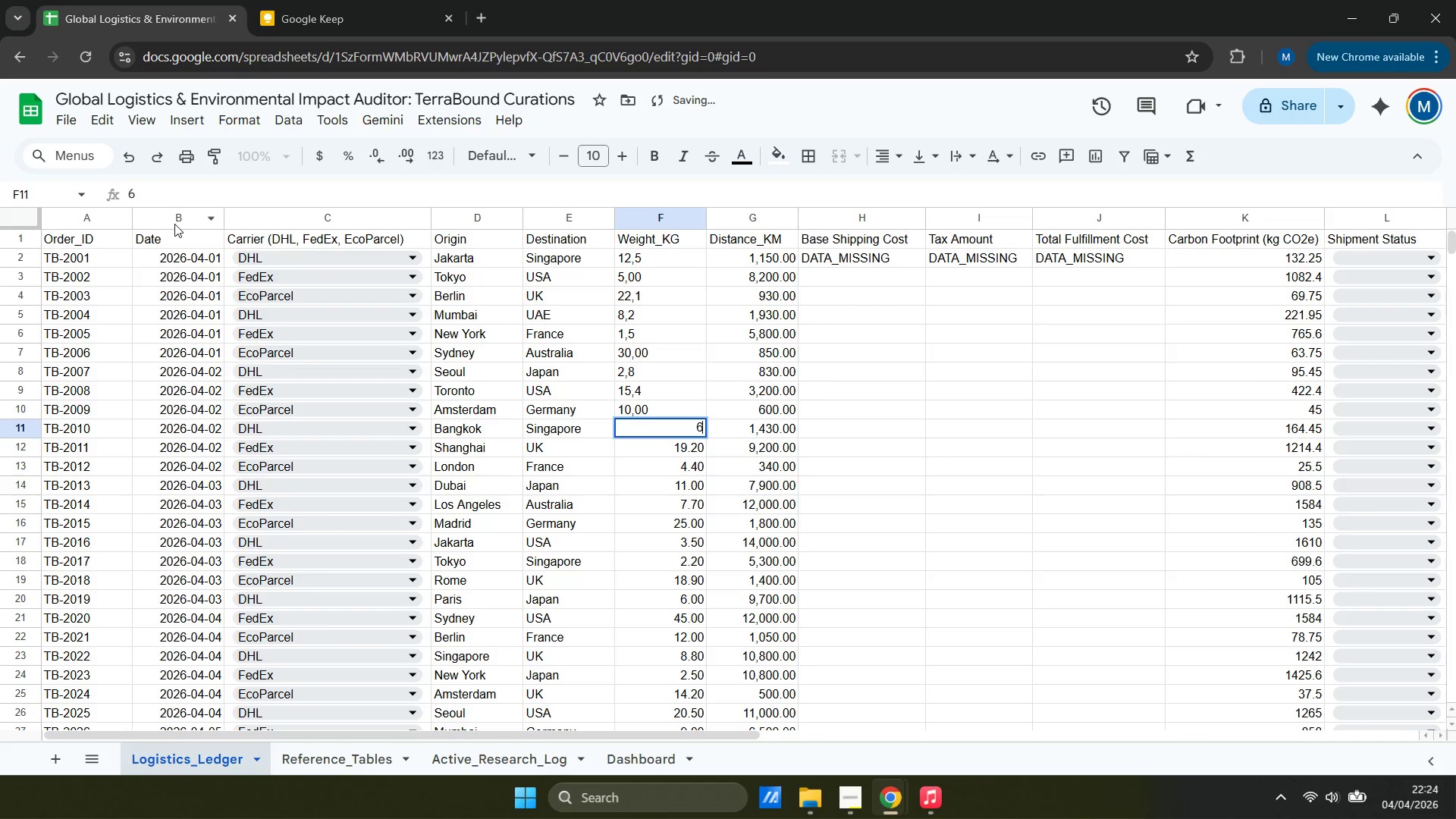 
key(5)
 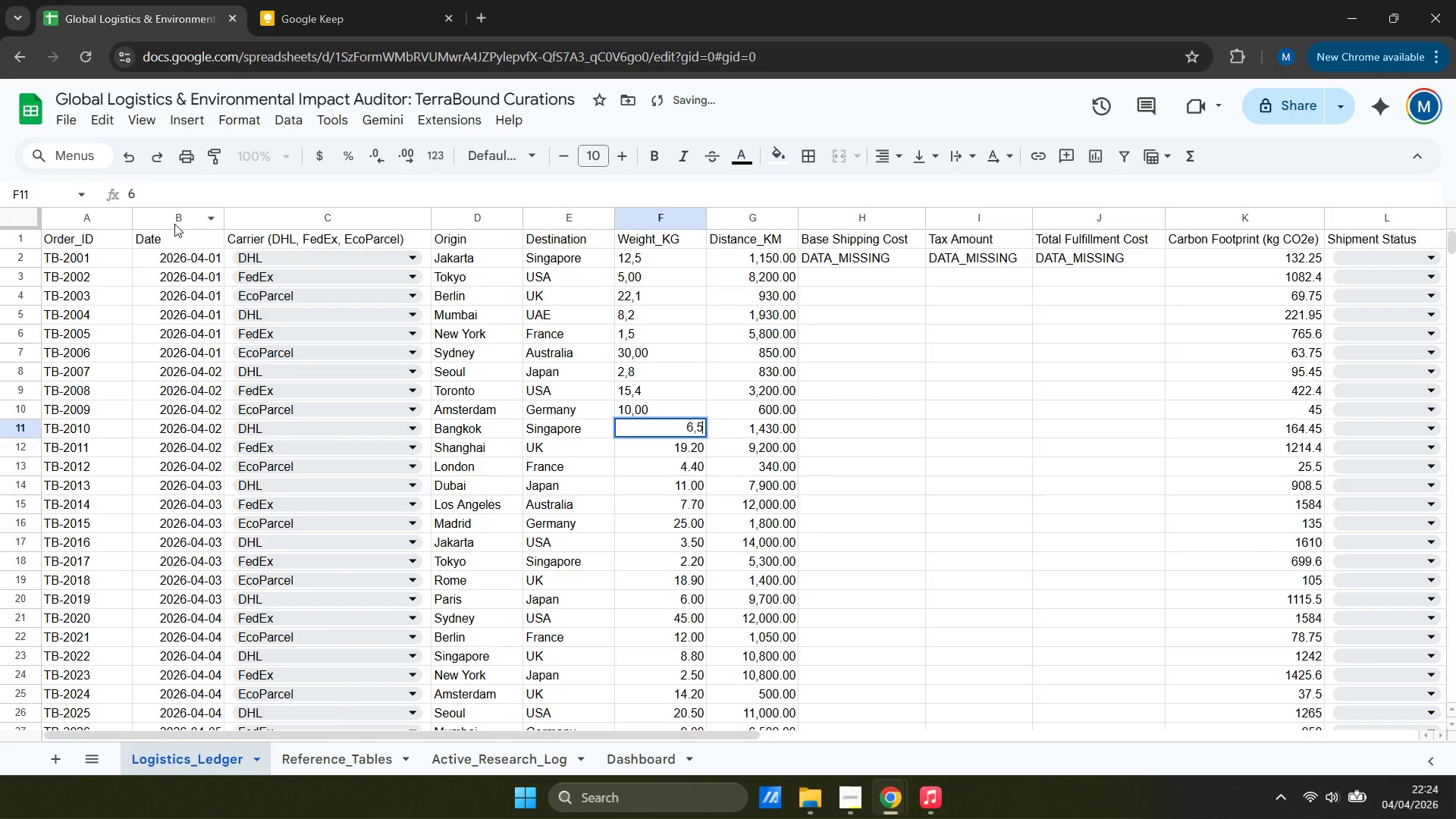 
key(Enter)
 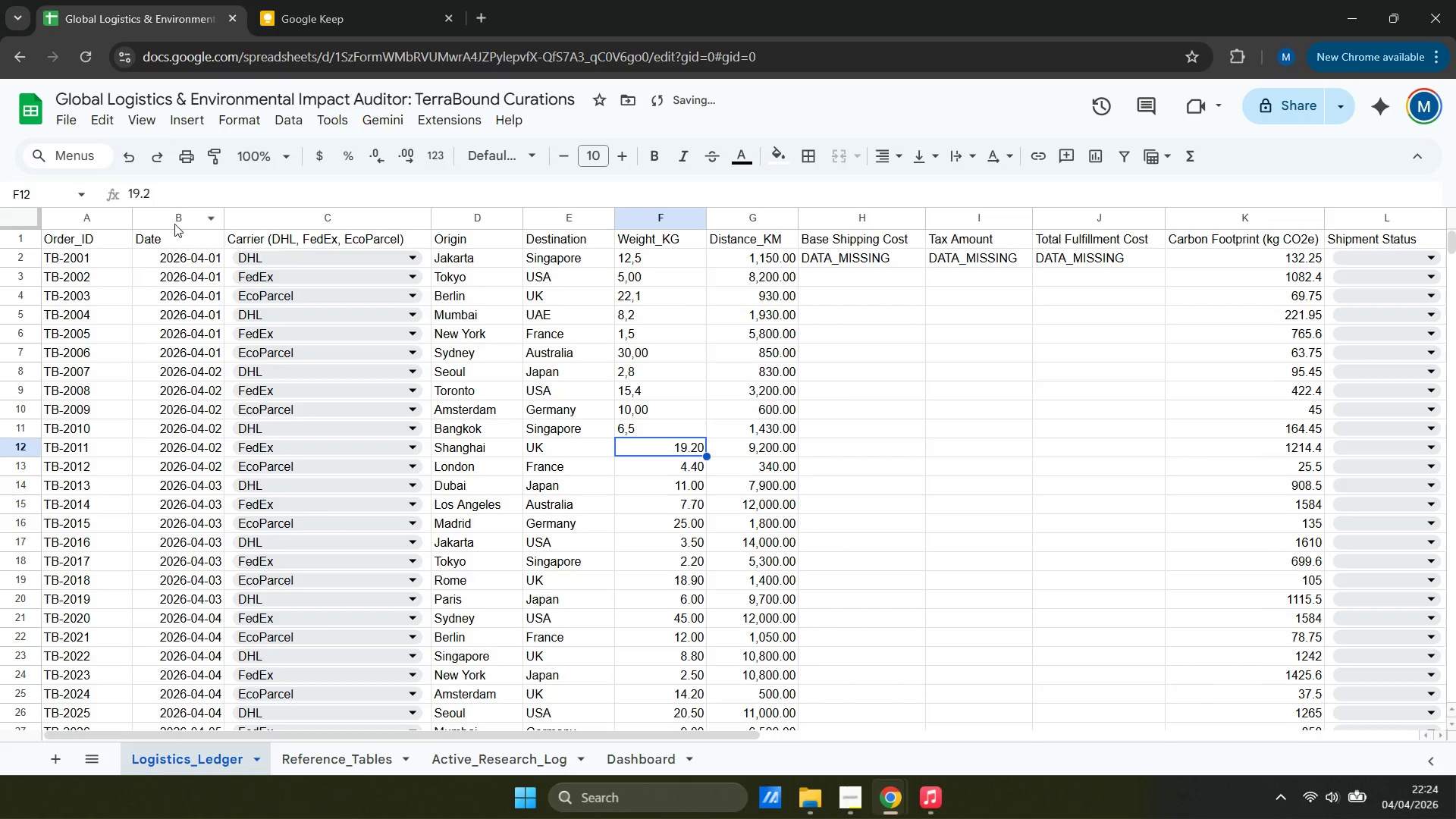 
type(19,2)
 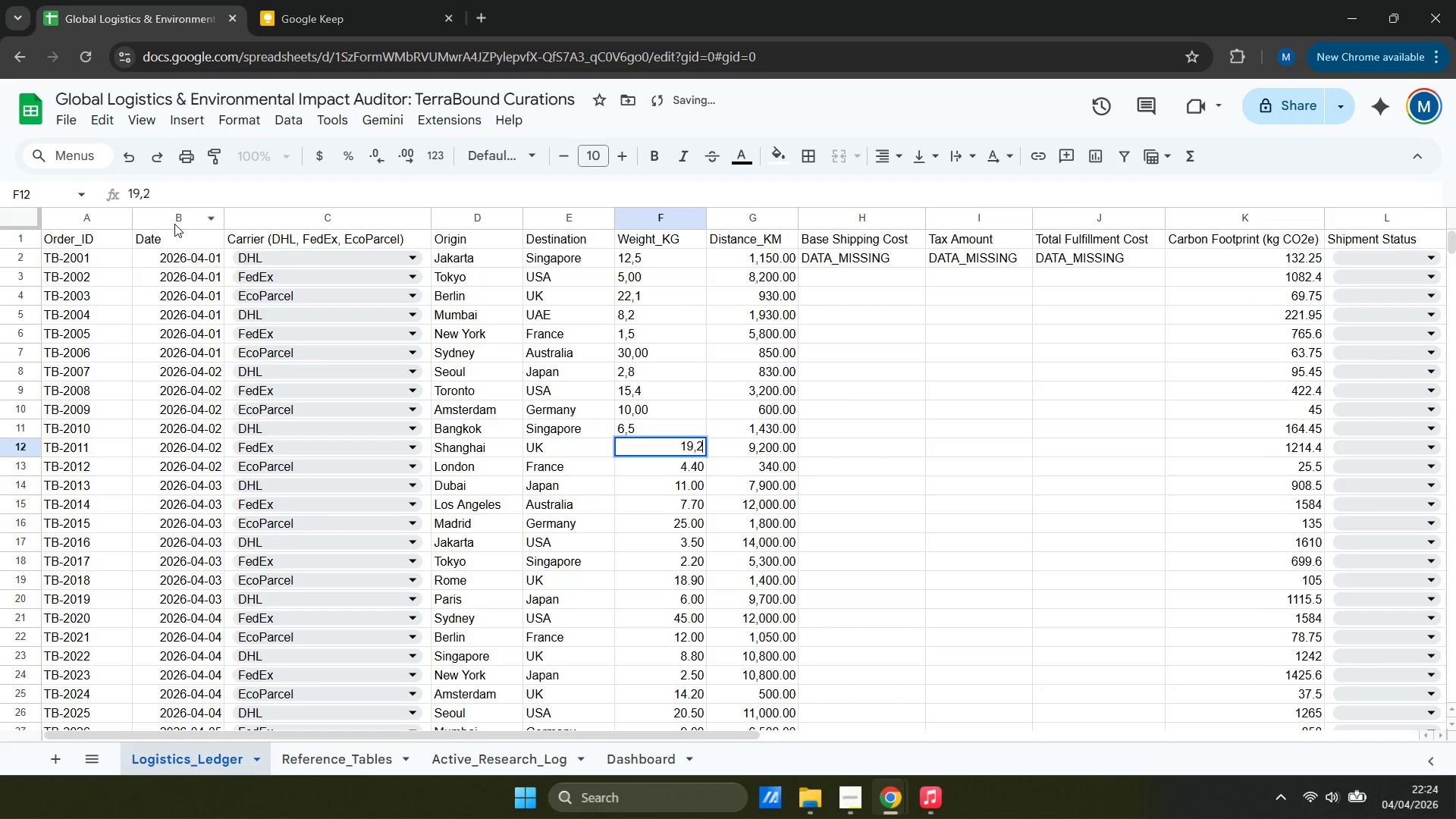 
key(Enter)
 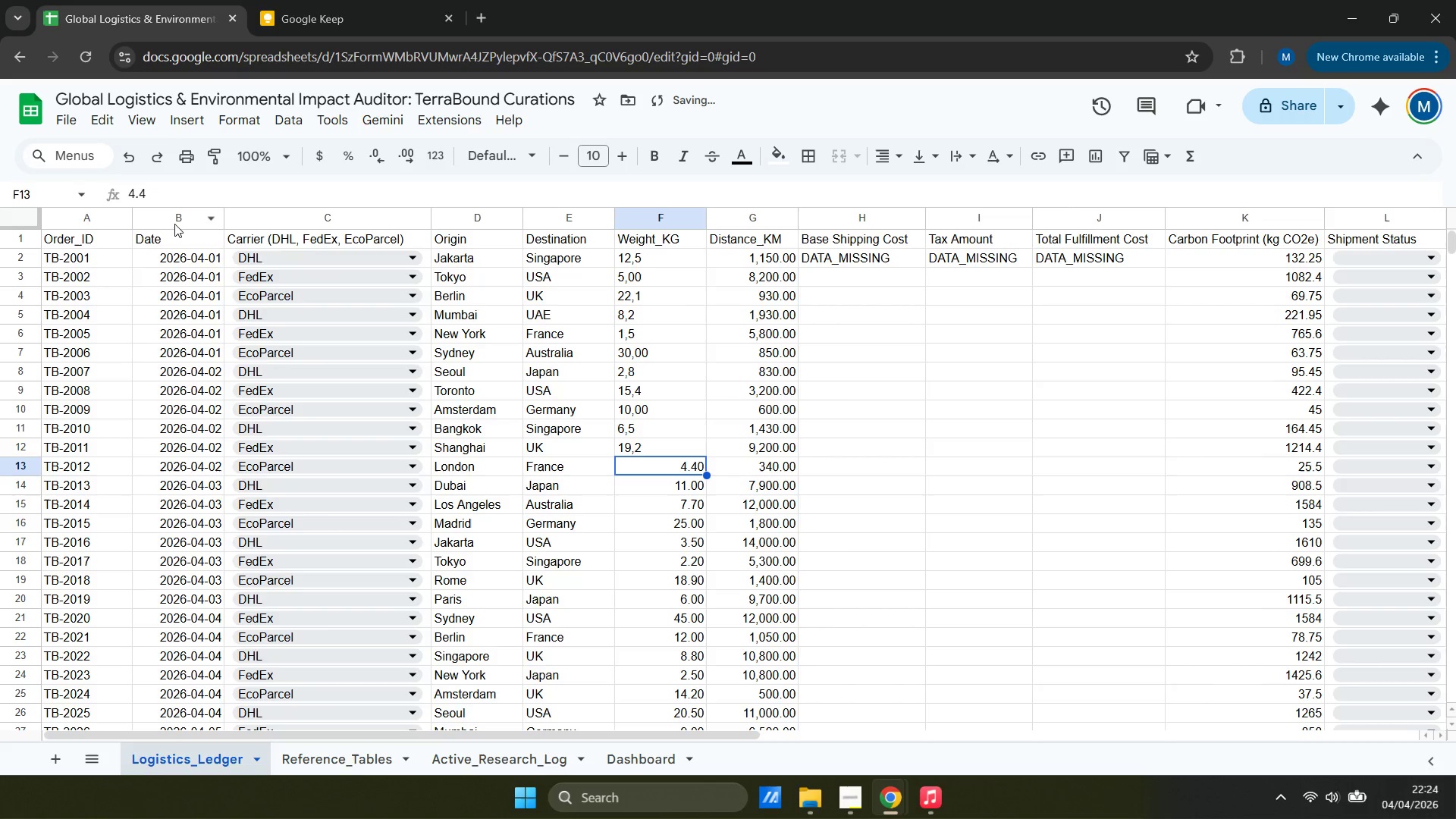 
key(4)
 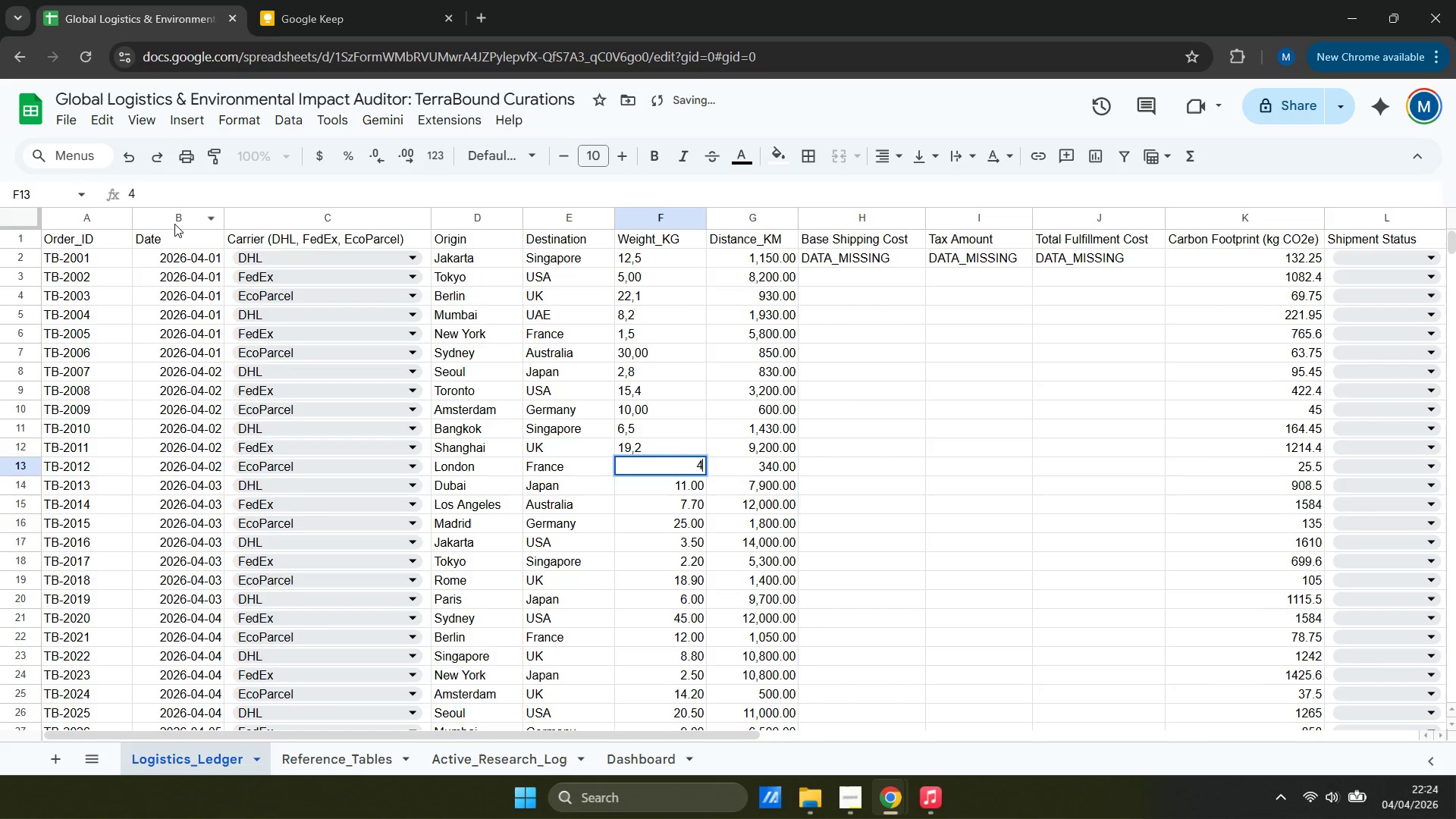 
key(Comma)
 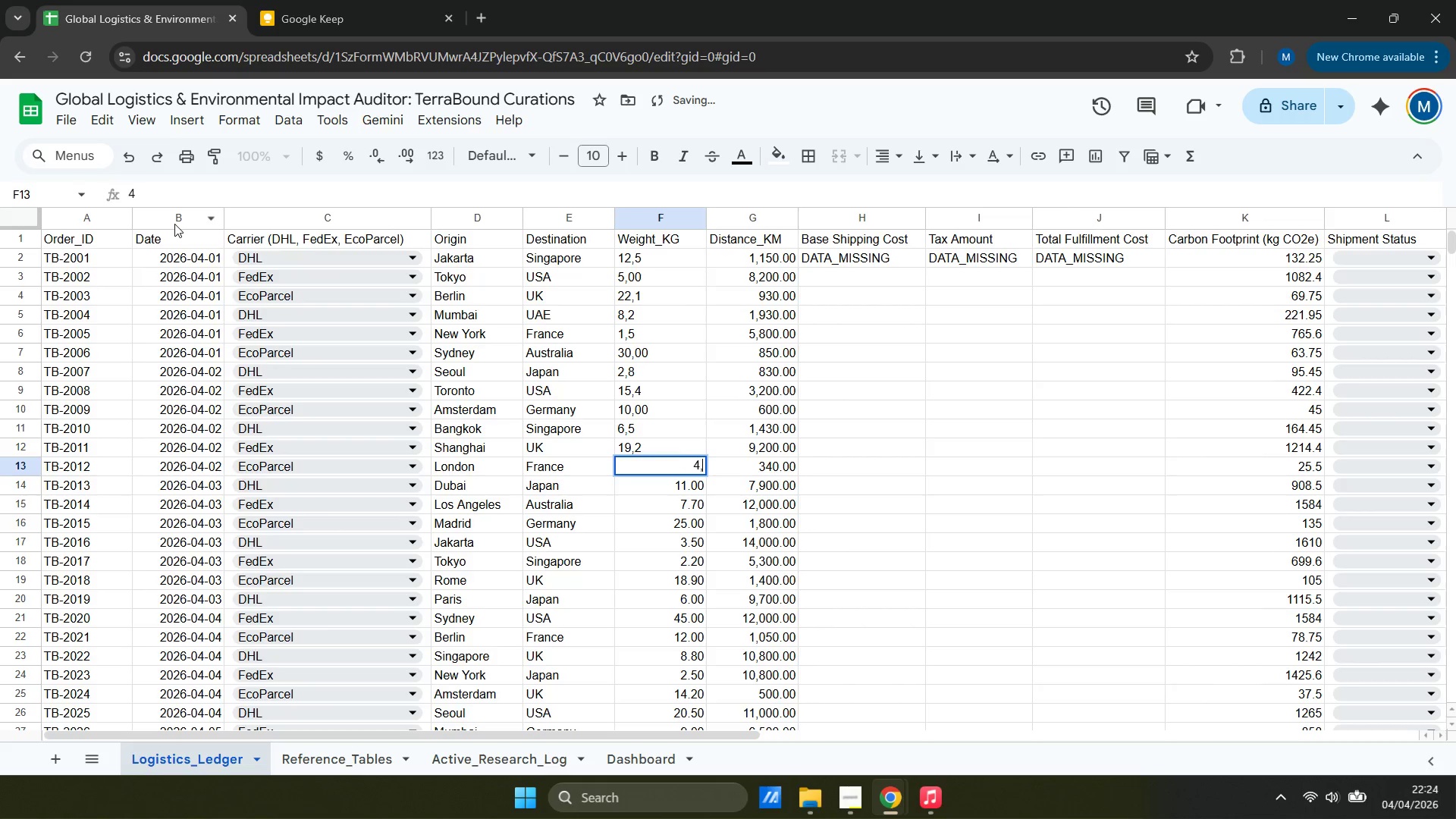 
key(4)
 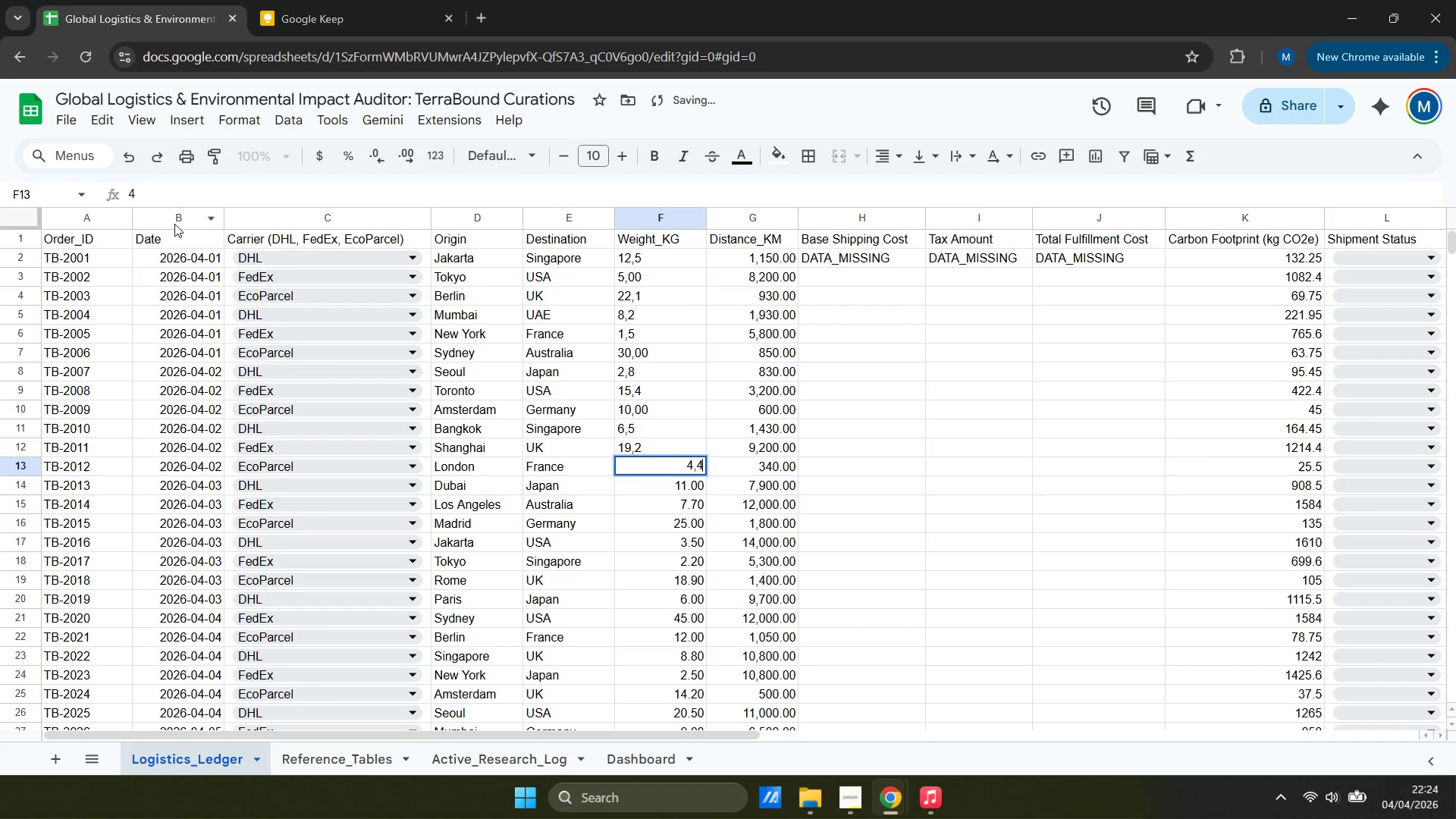 
key(Enter)
 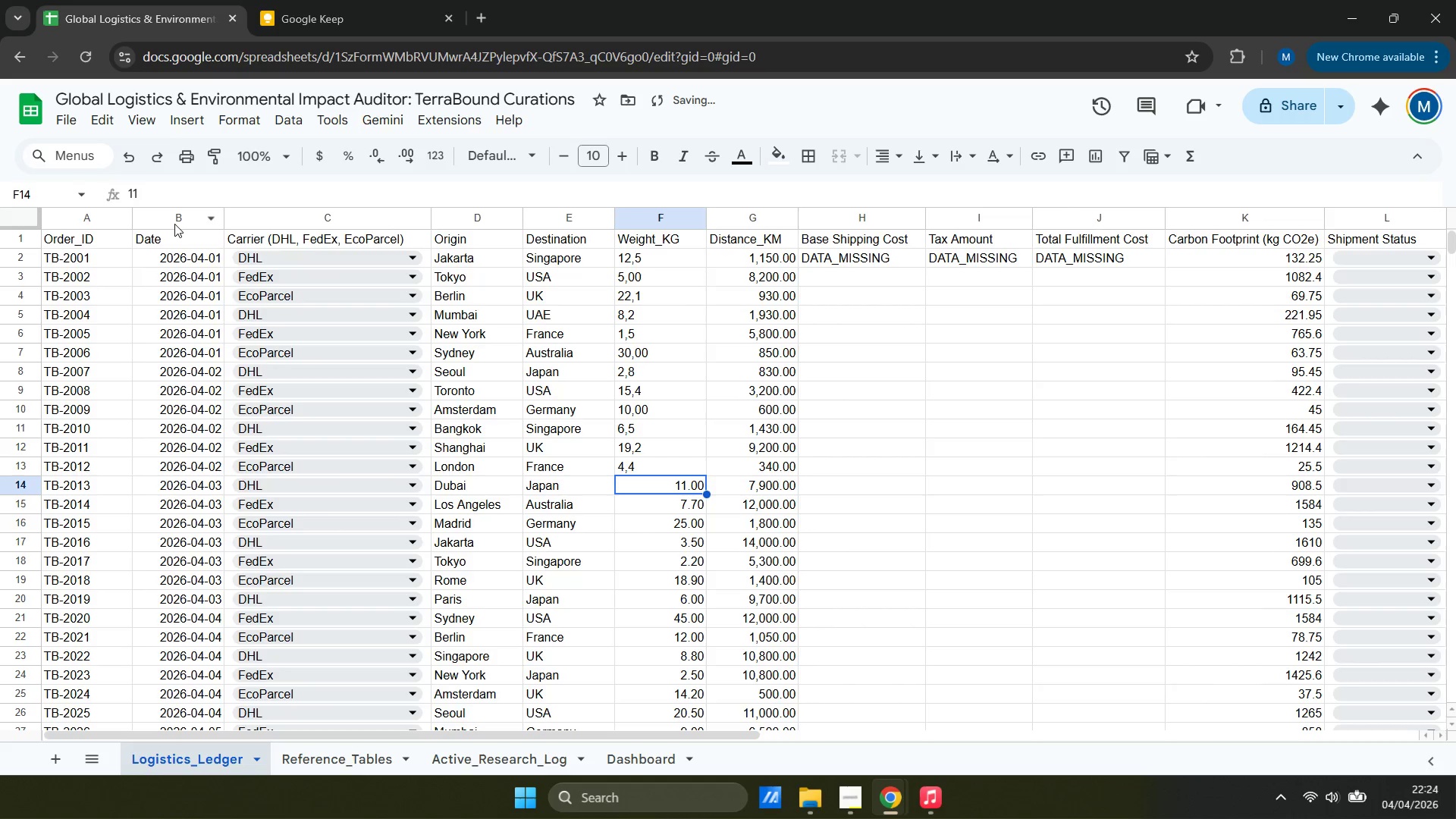 
type(11,00)
 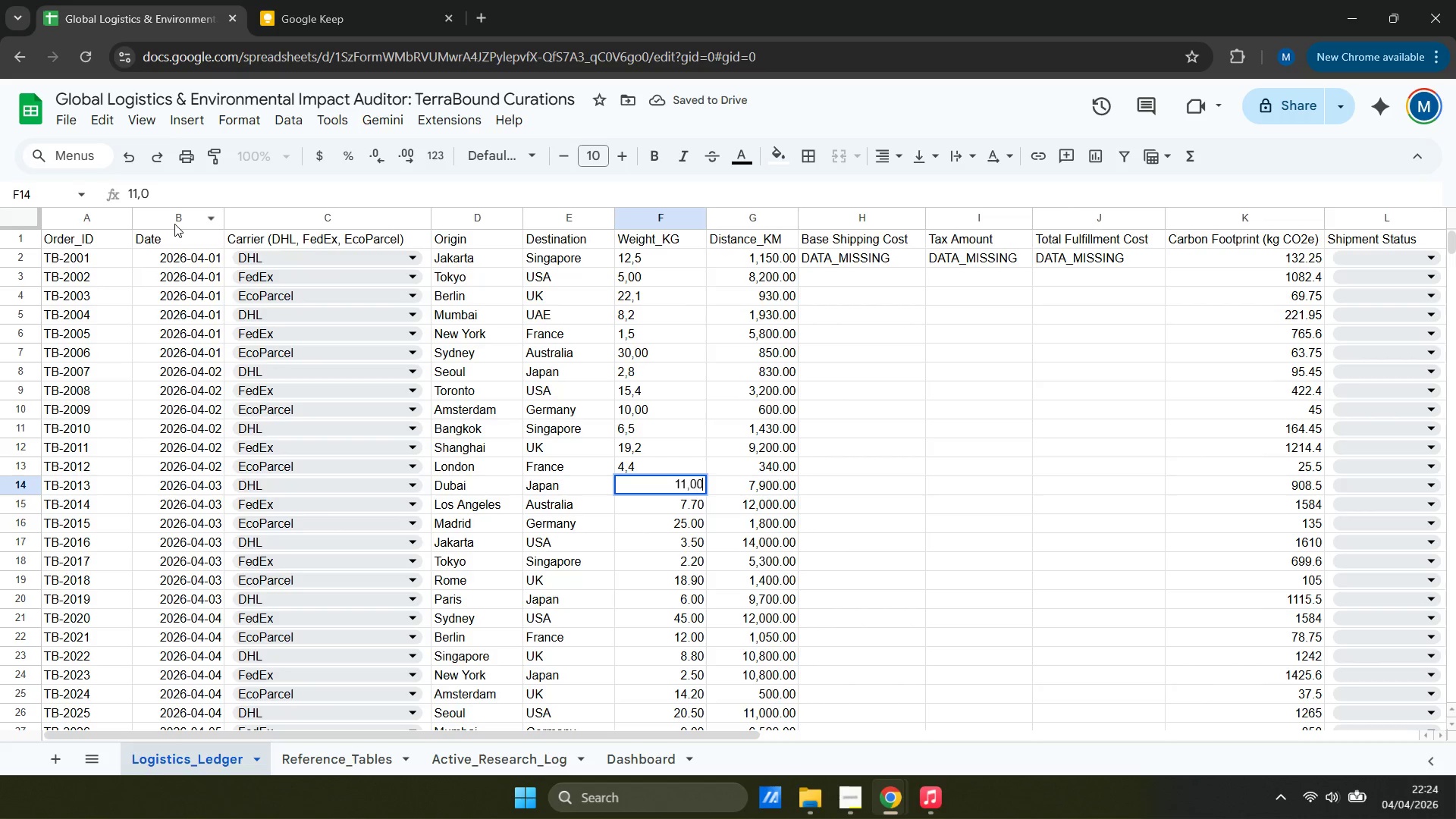 
key(Enter)
 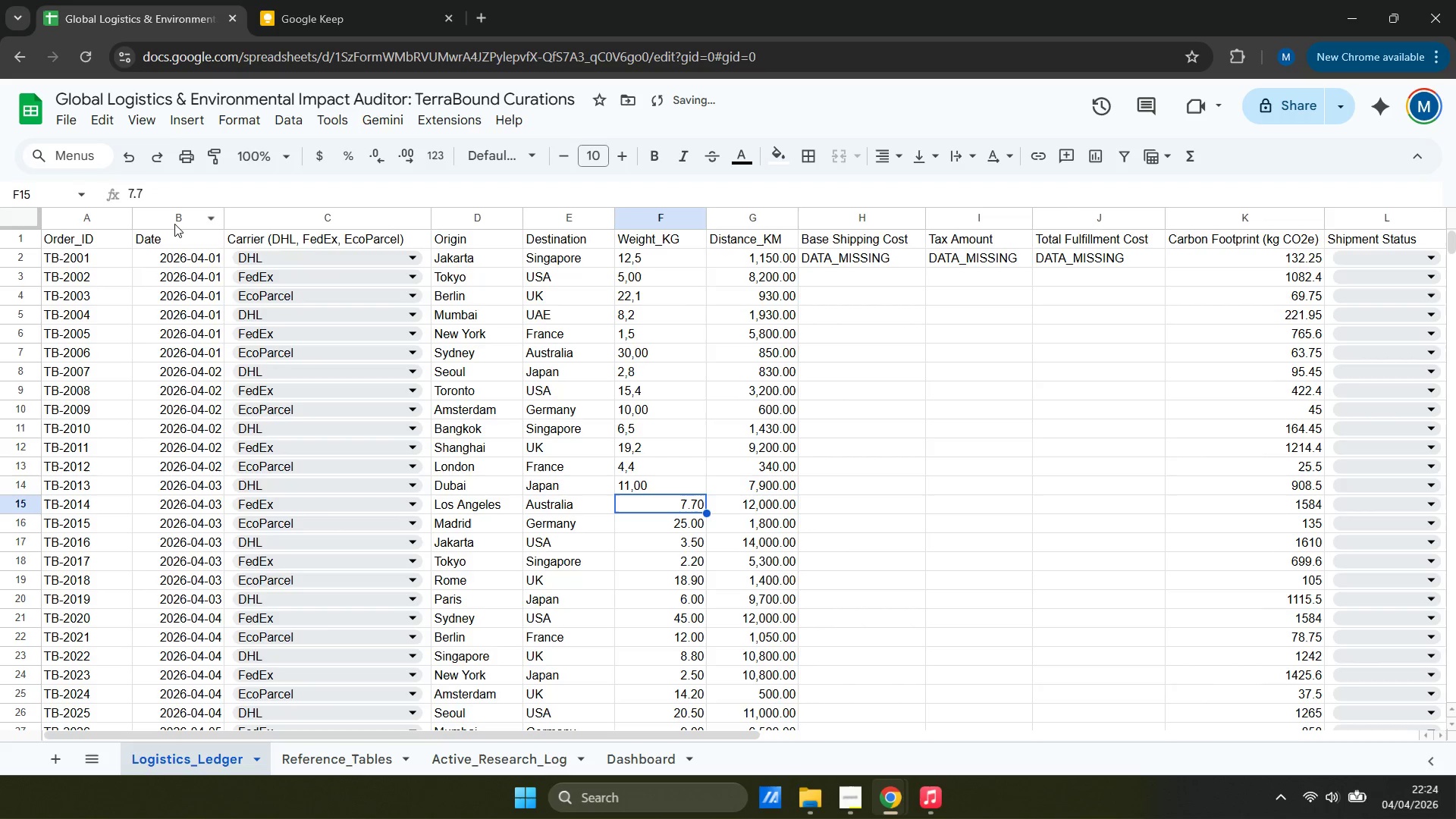 
key(7)
 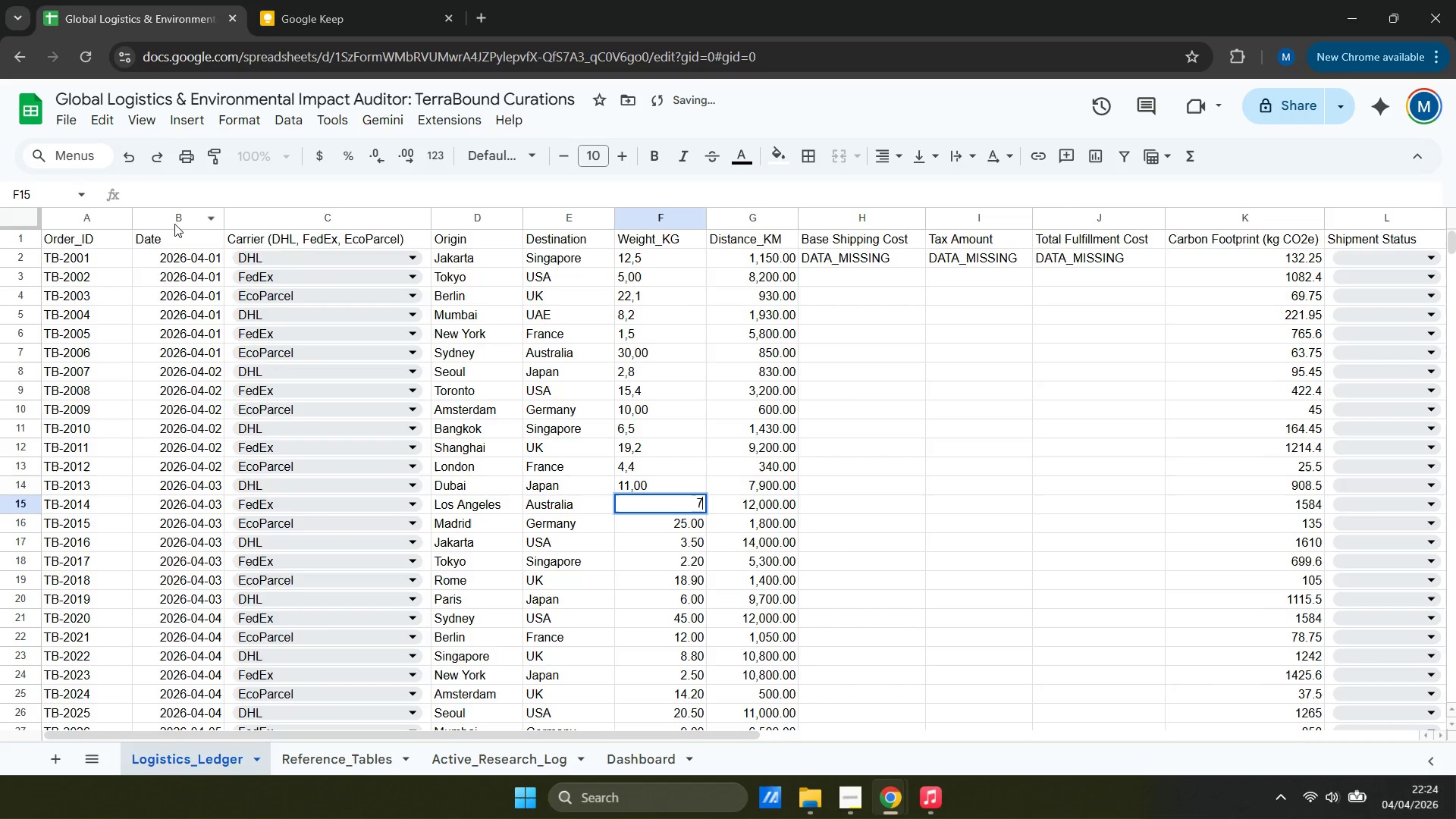 
key(Comma)
 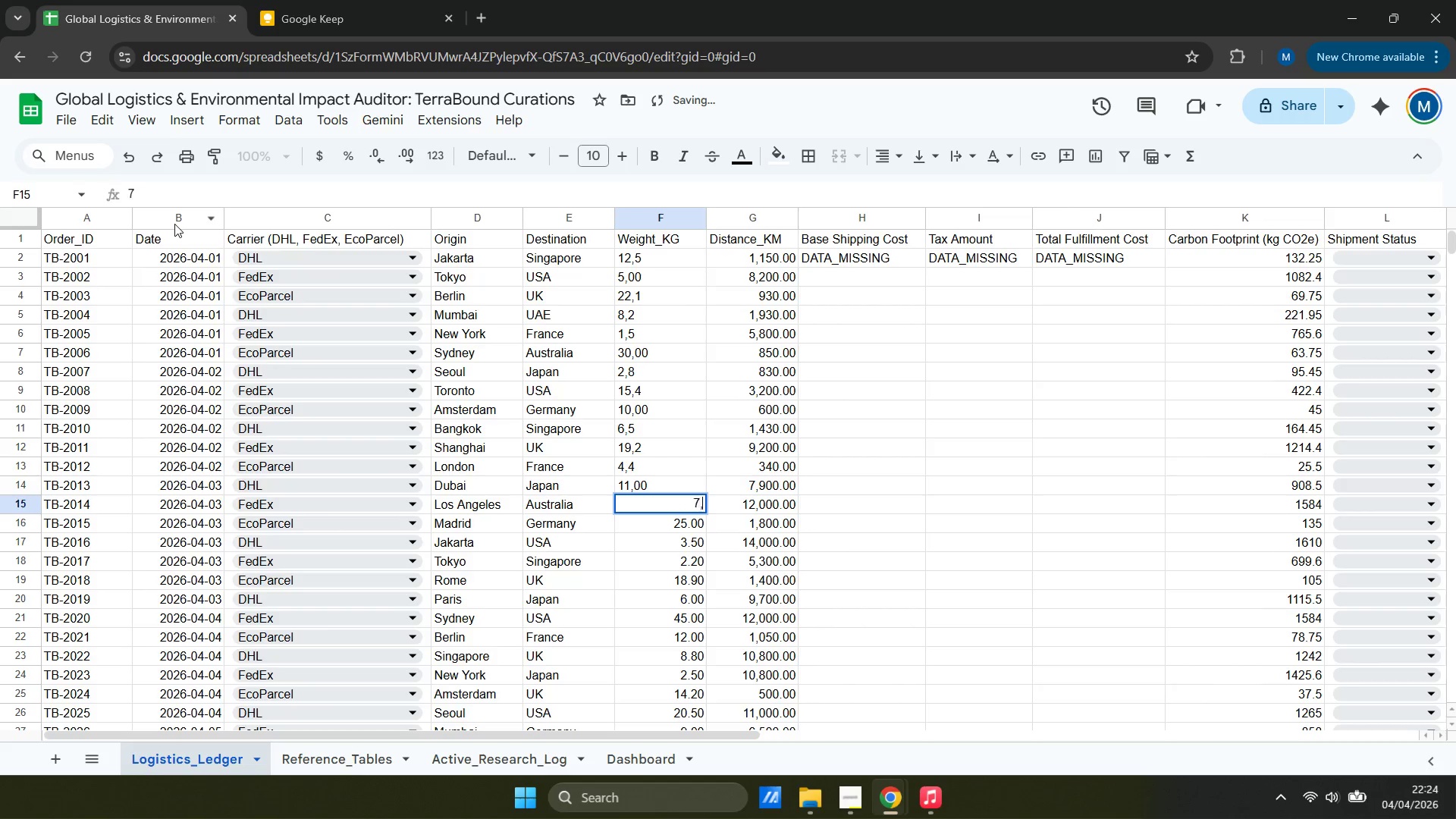 
key(7)
 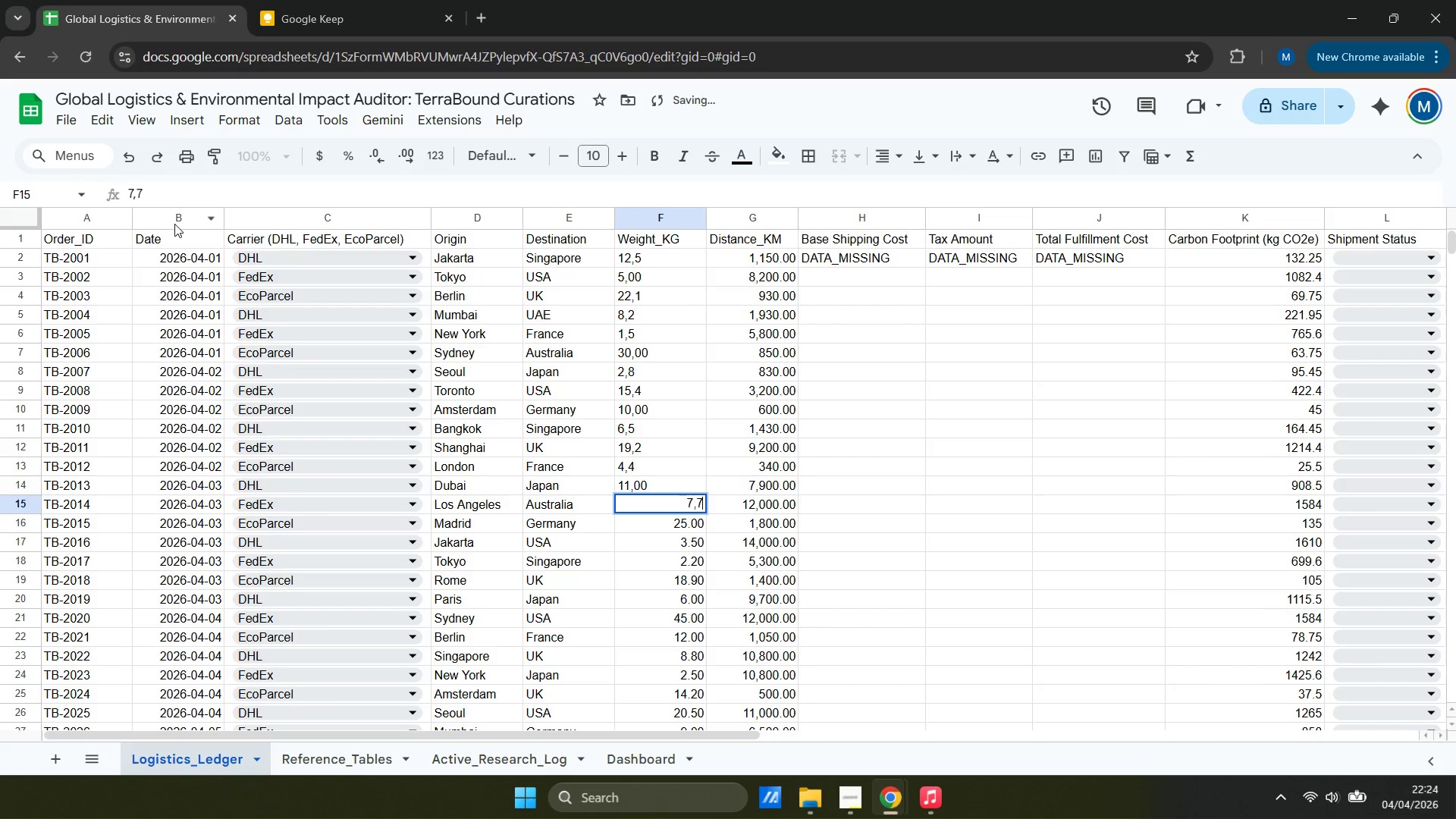 
key(Enter)
 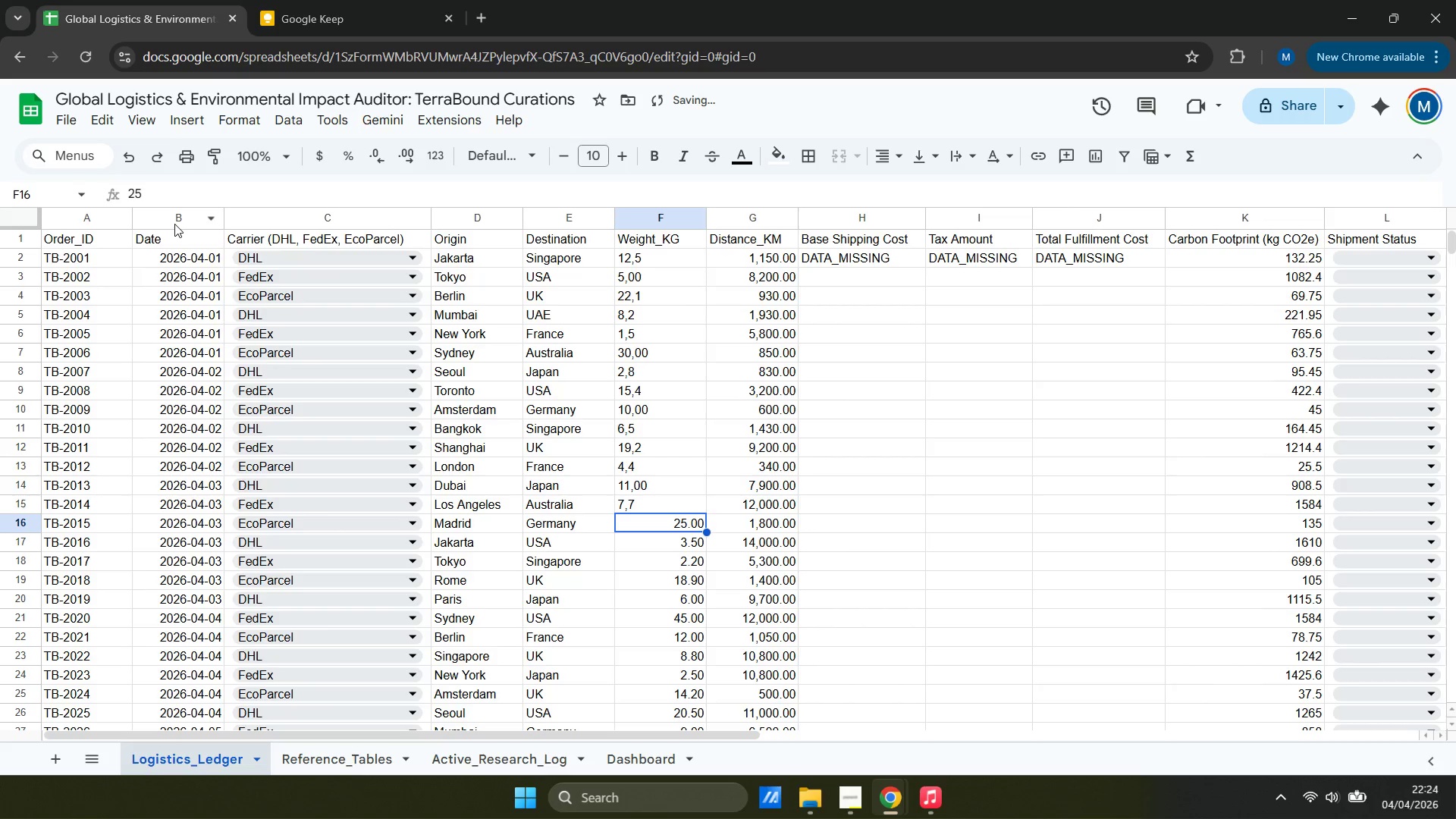 
type(25,00)
 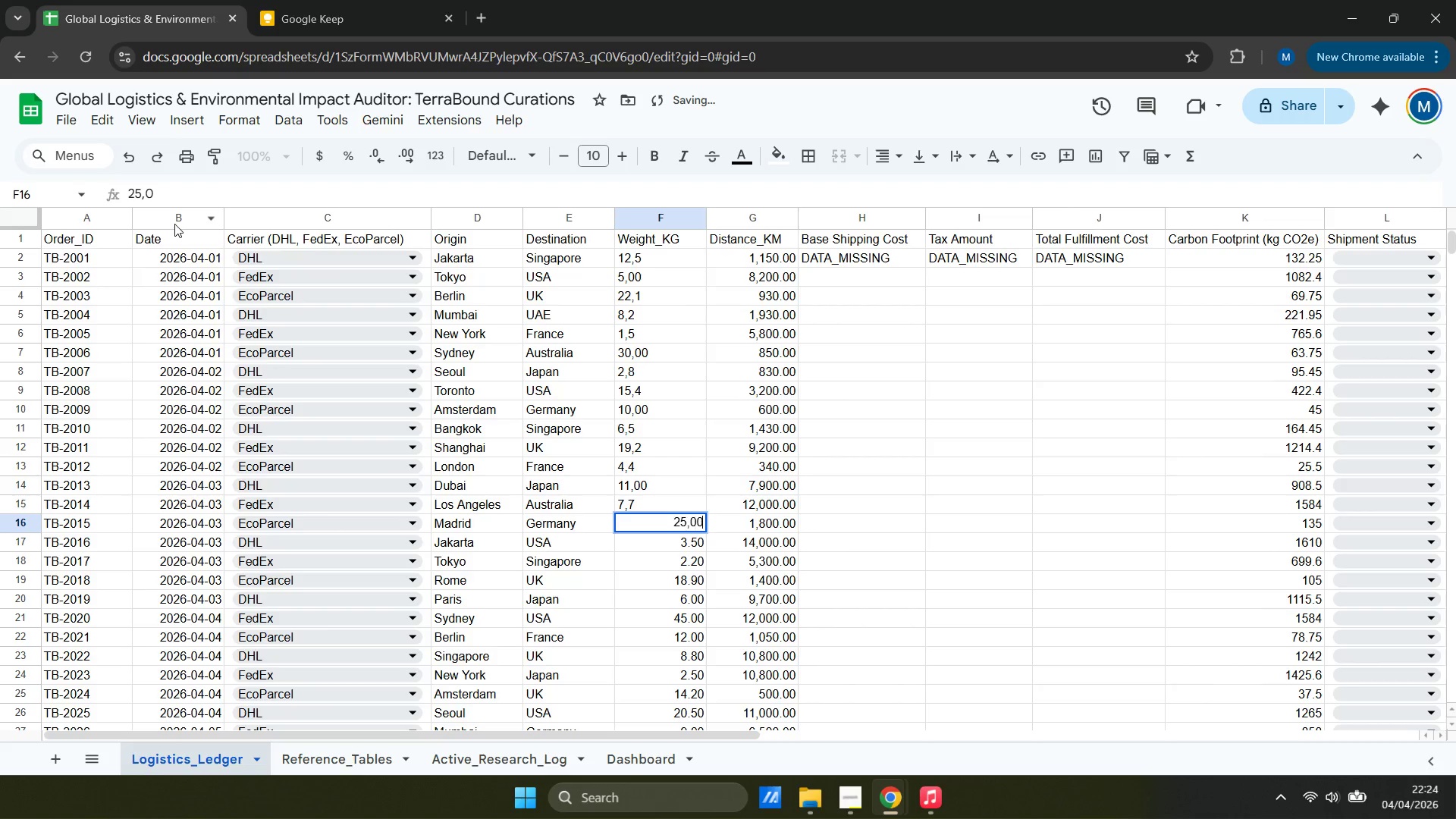 
key(Enter)
 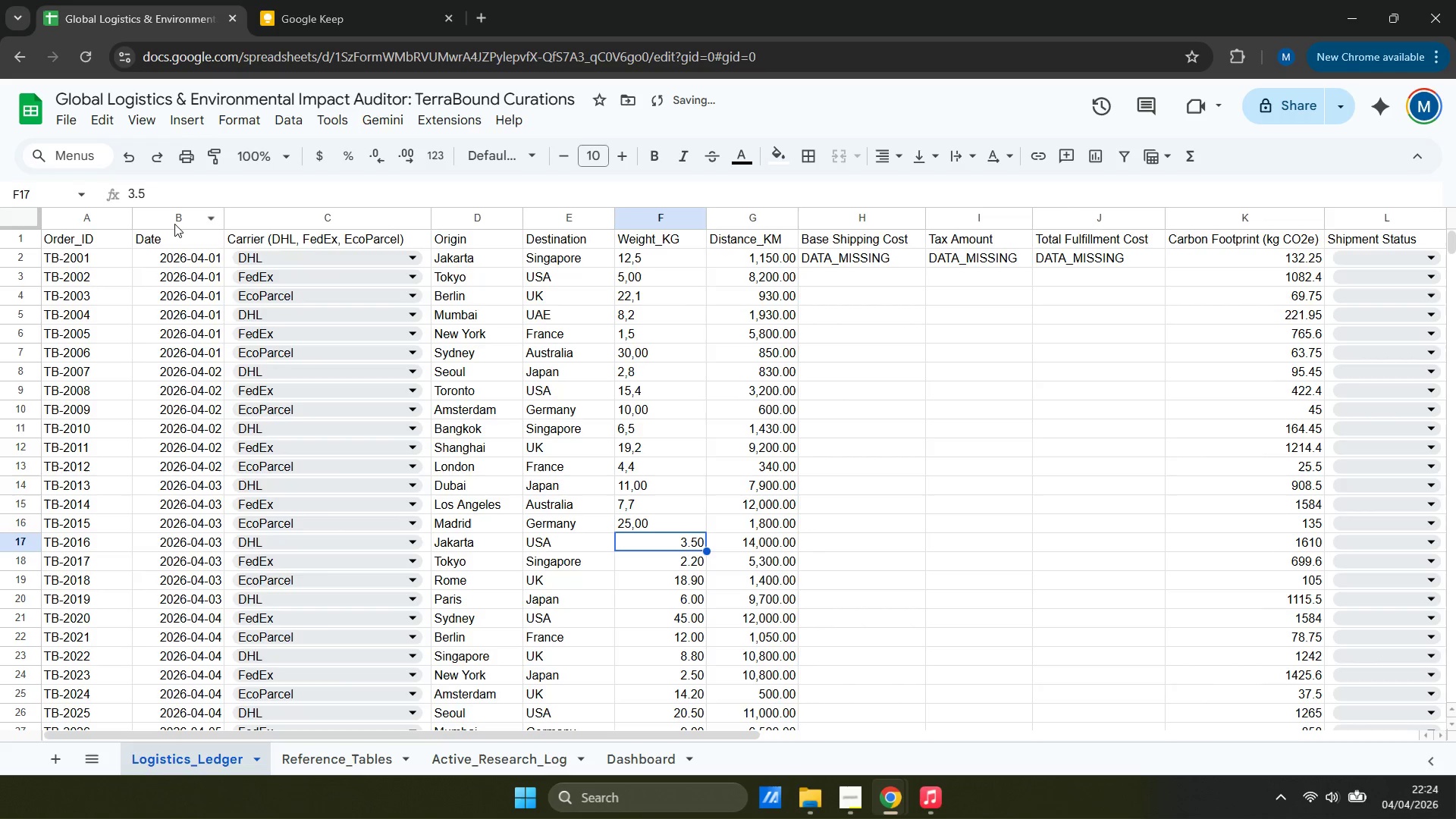 
key(3)
 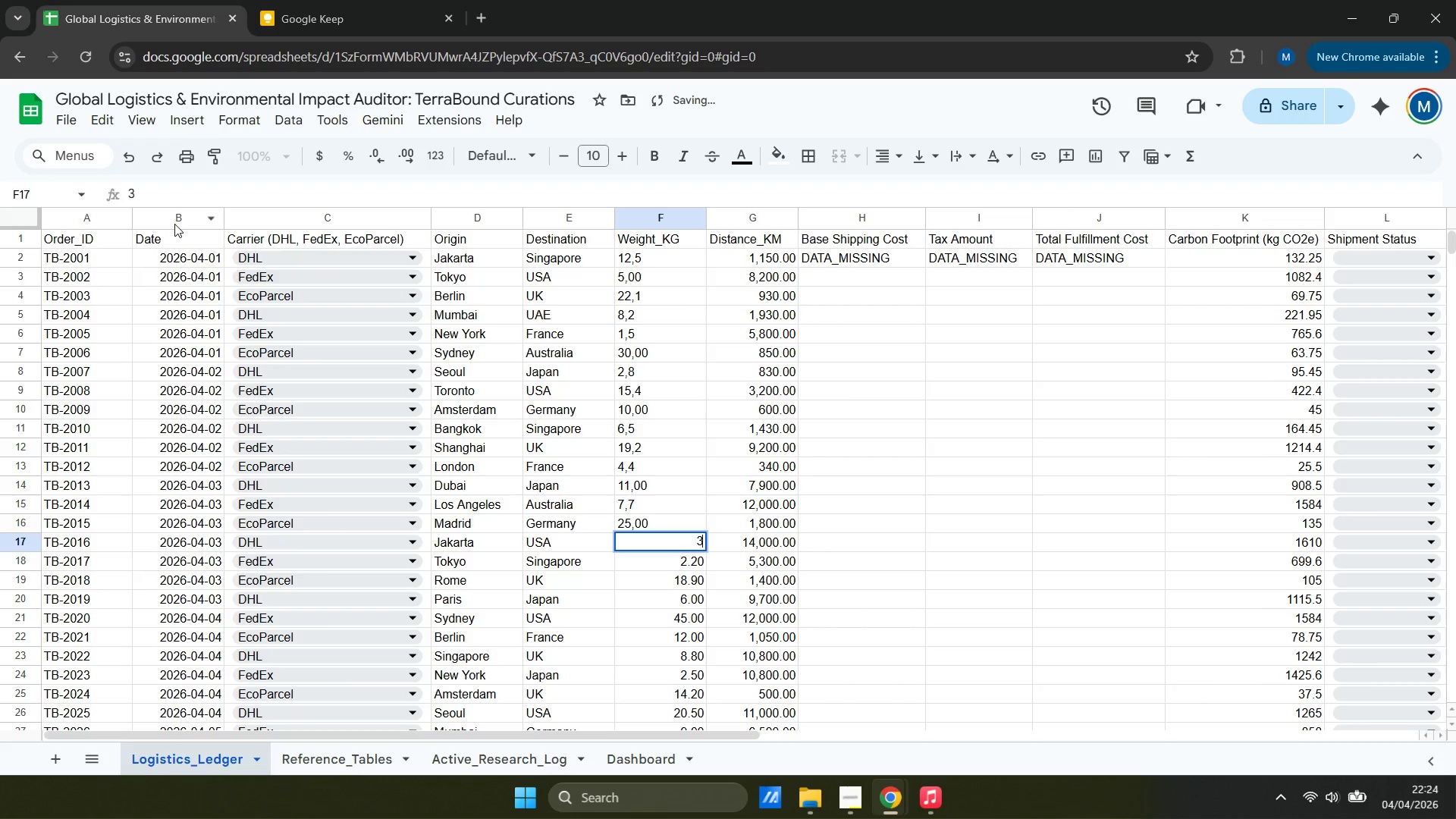 
key(Comma)
 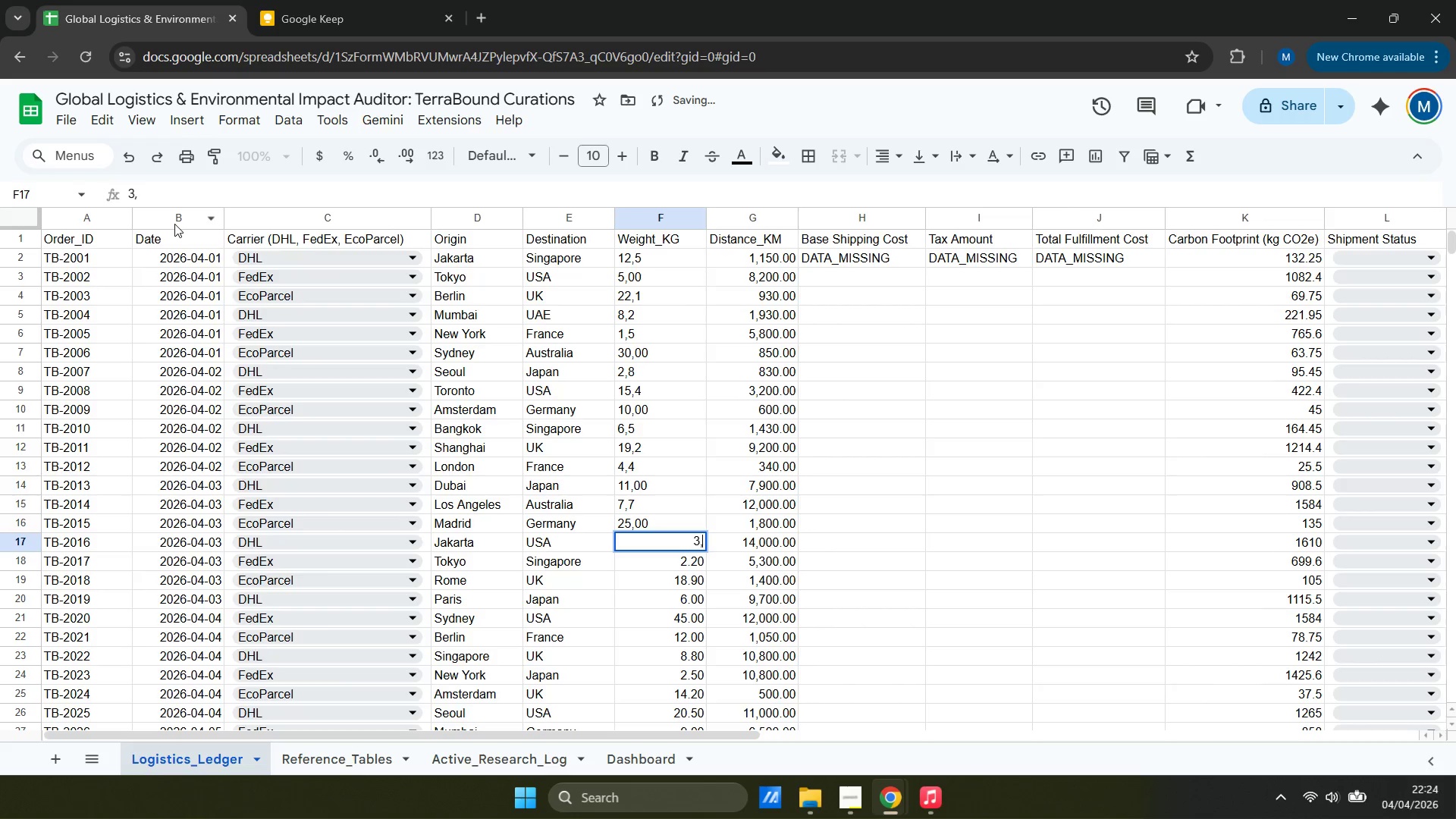 
key(5)
 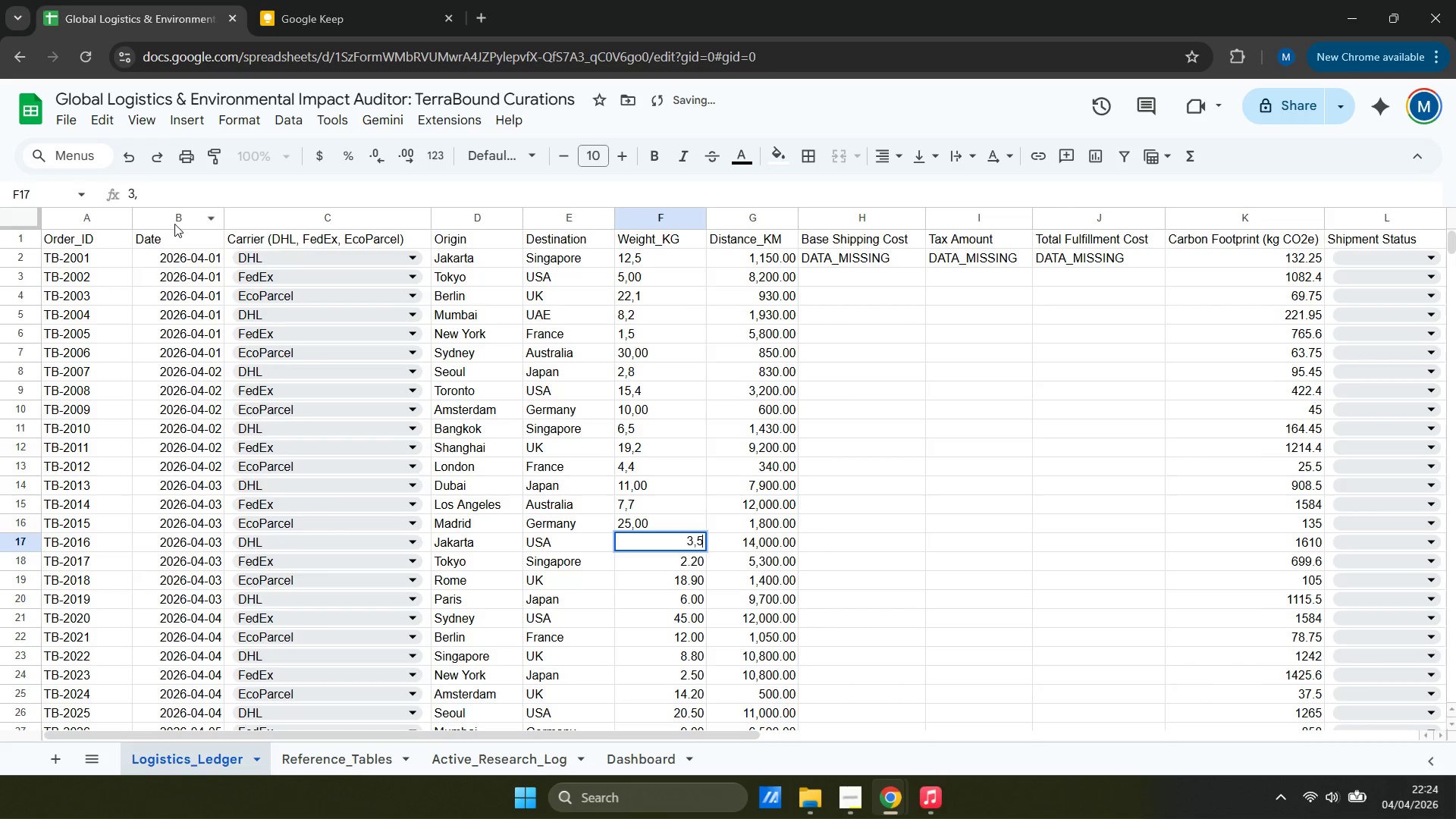 
key(Enter)
 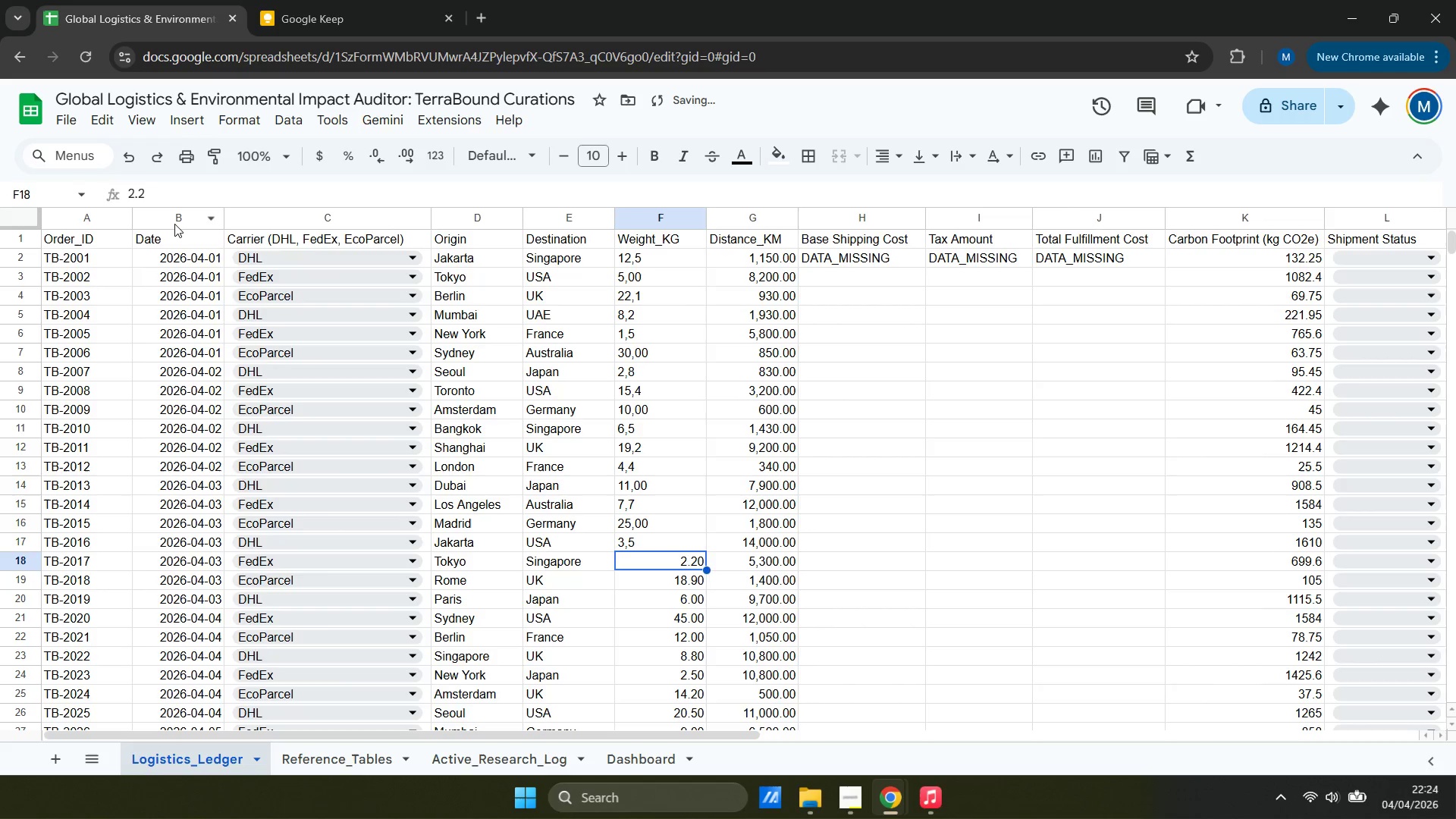 
key(2)
 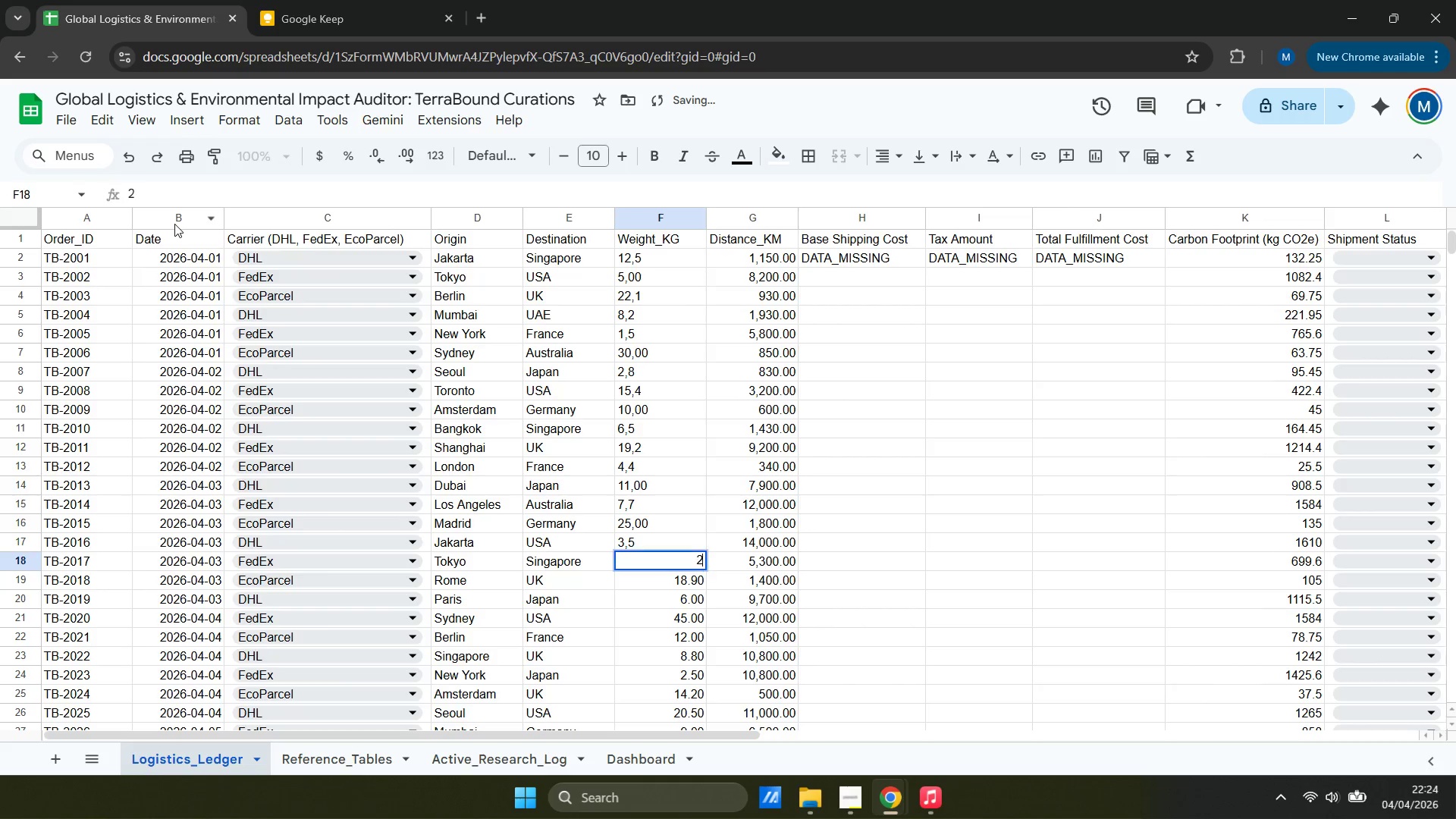 
key(Comma)
 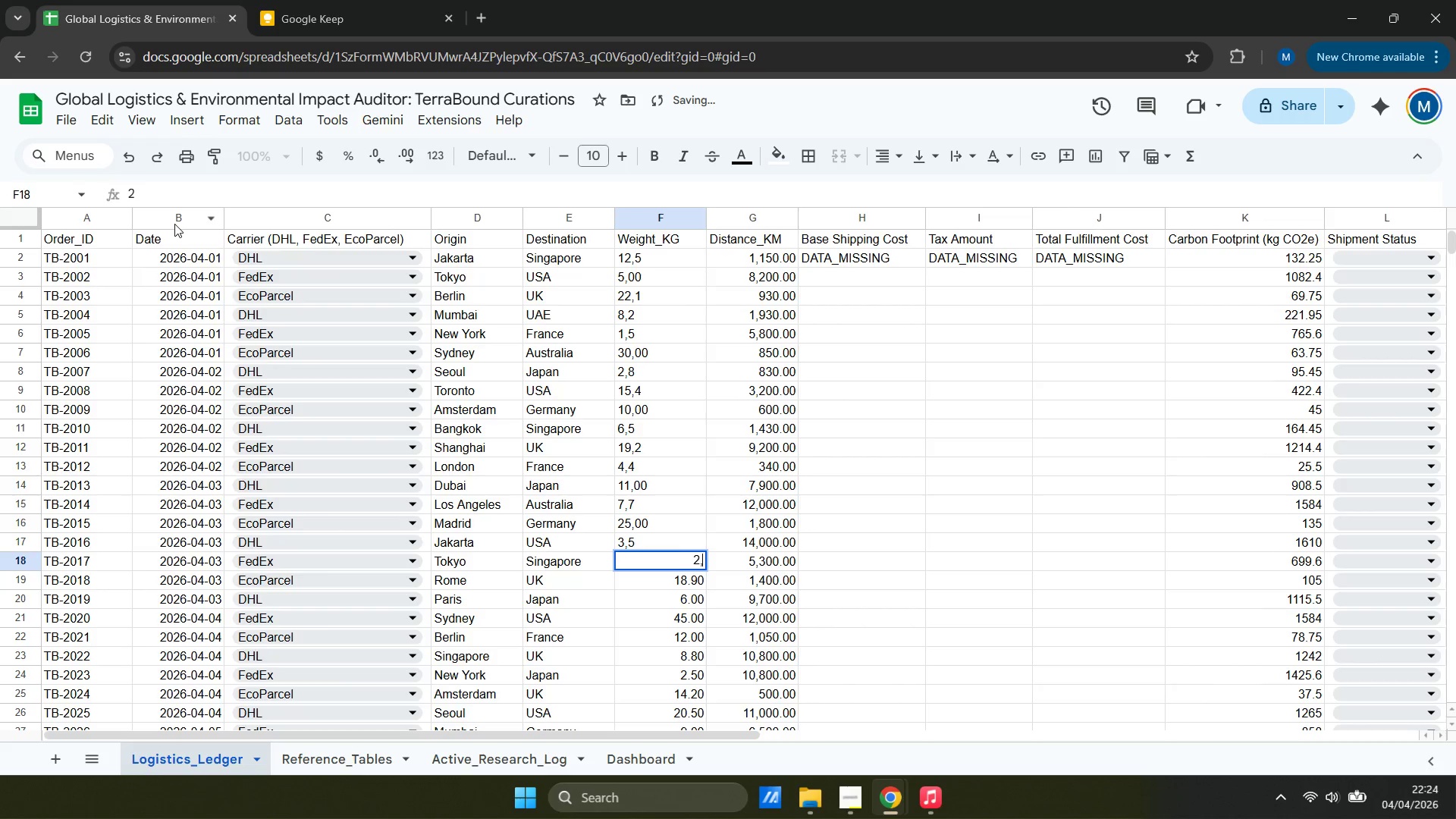 
key(2)
 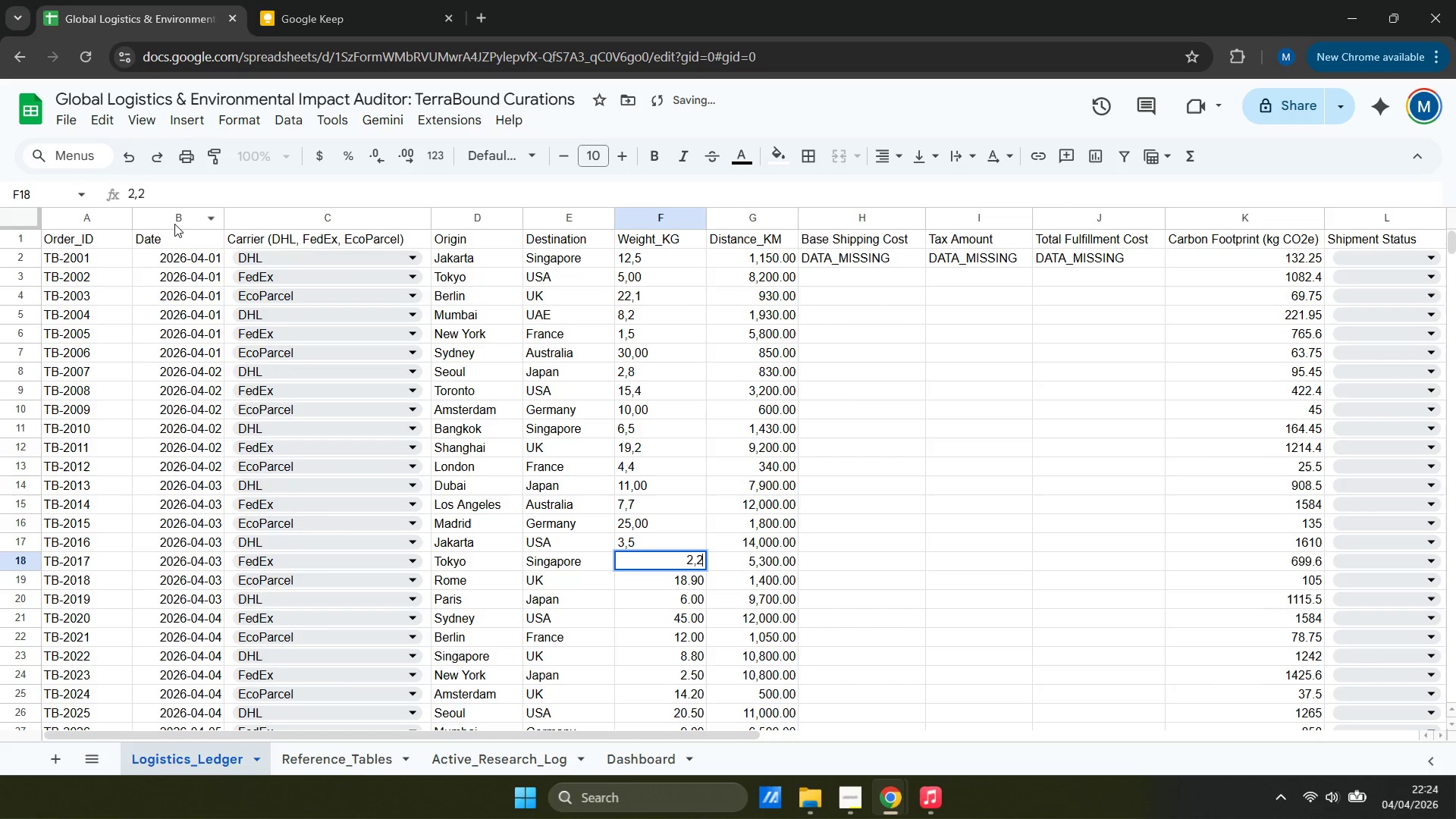 
key(Enter)
 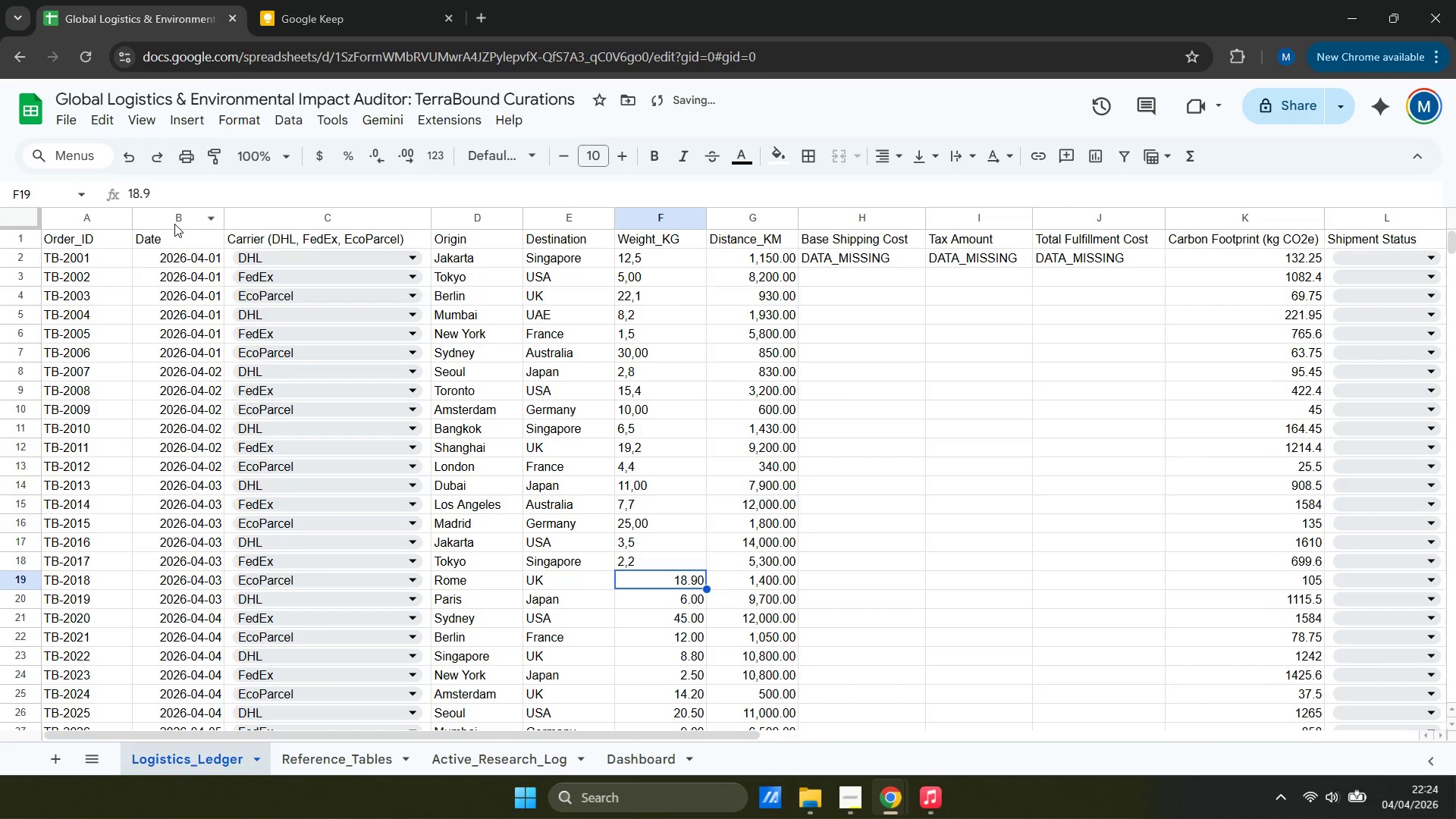 
type(28,9)
 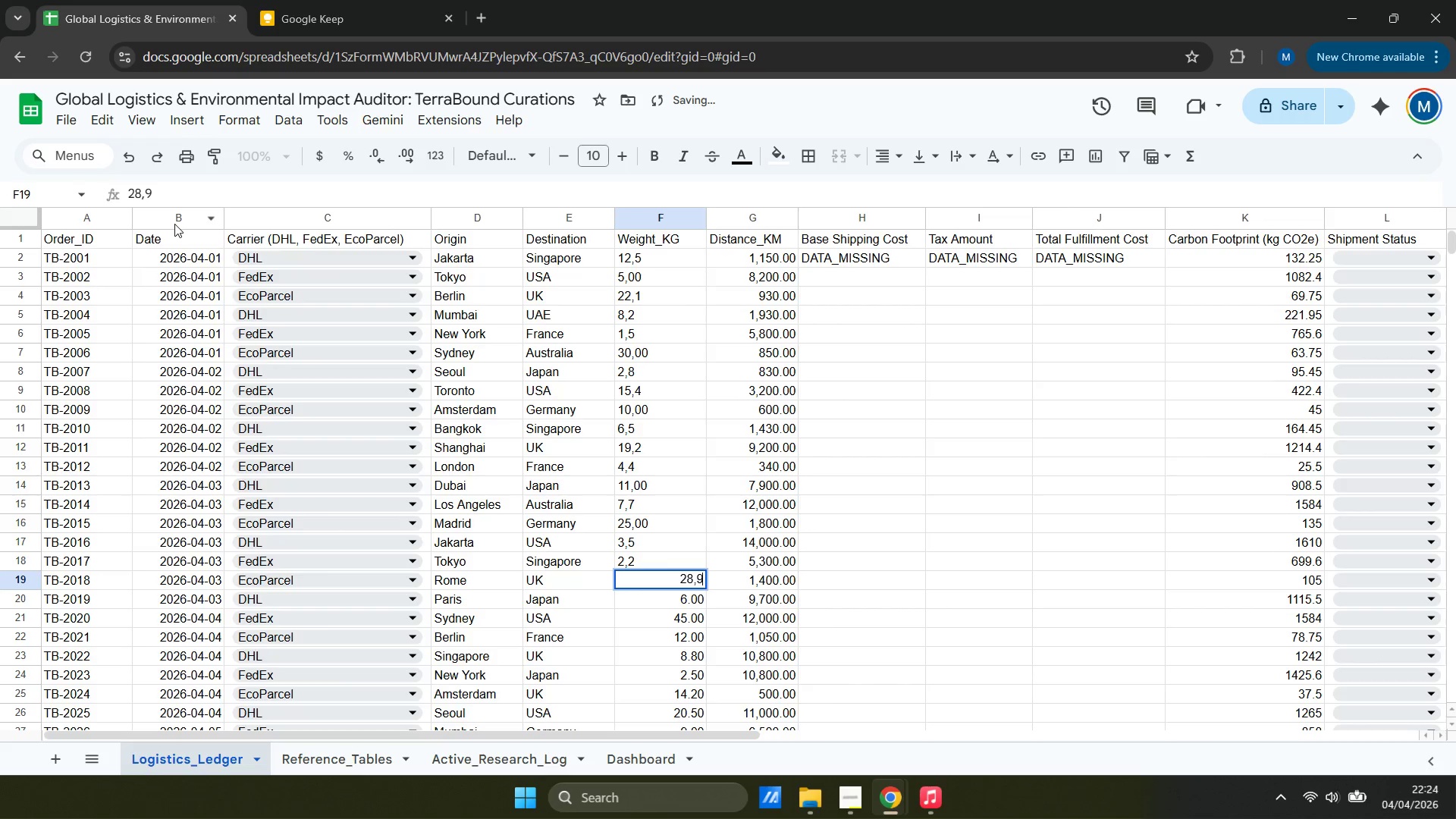 
key(Enter)
 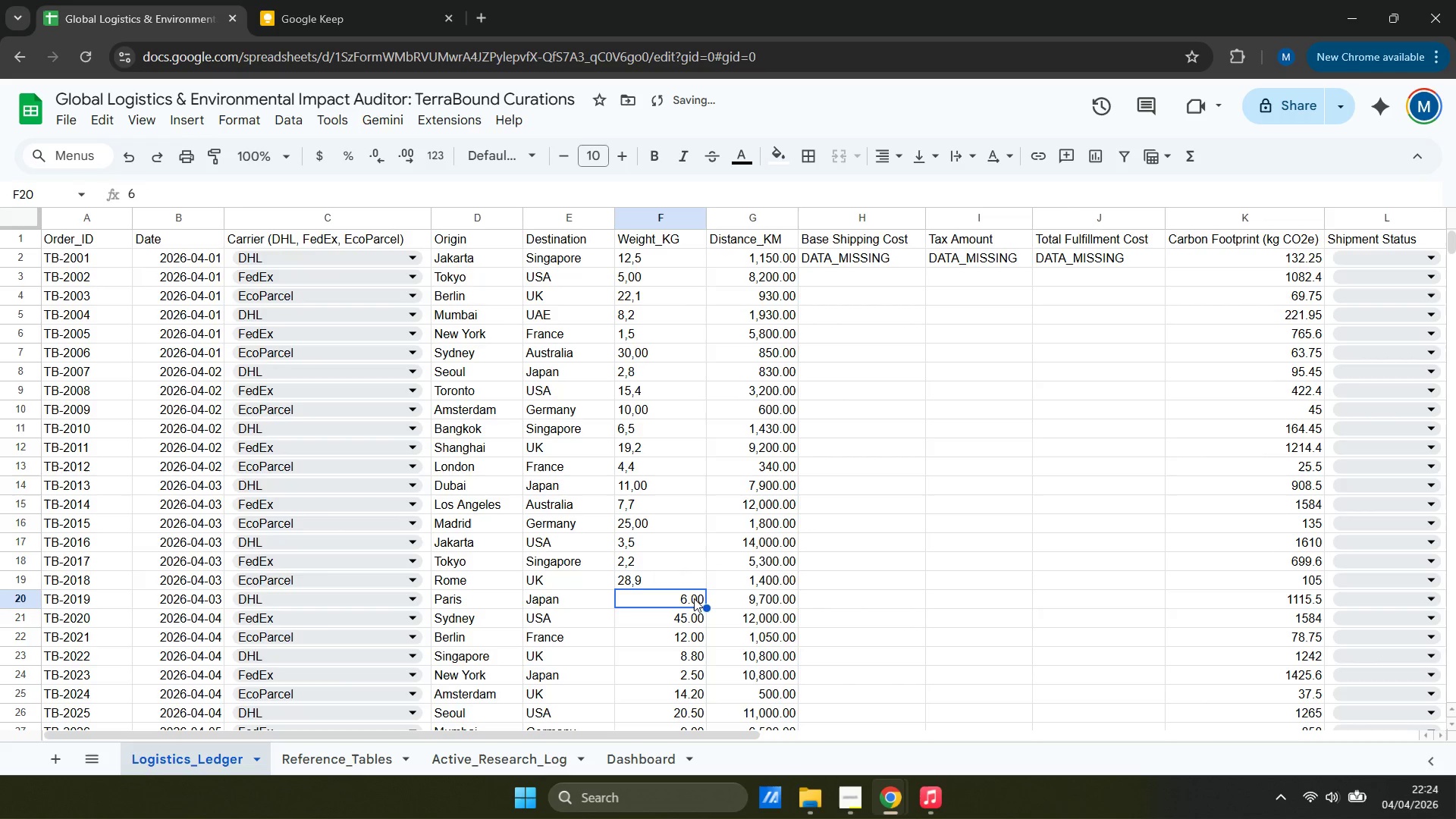 
left_click([673, 579])
 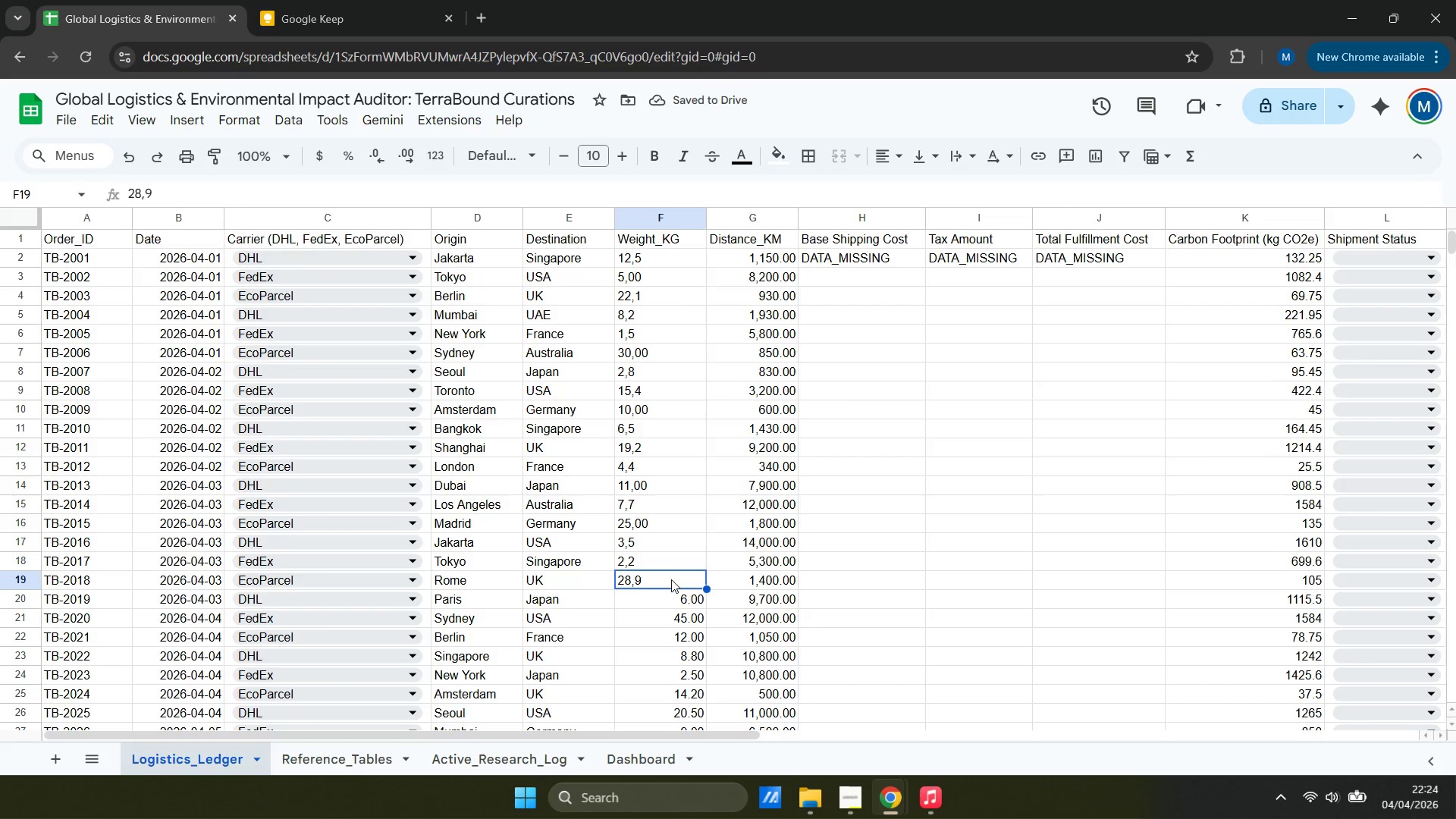 
type(18,9)
 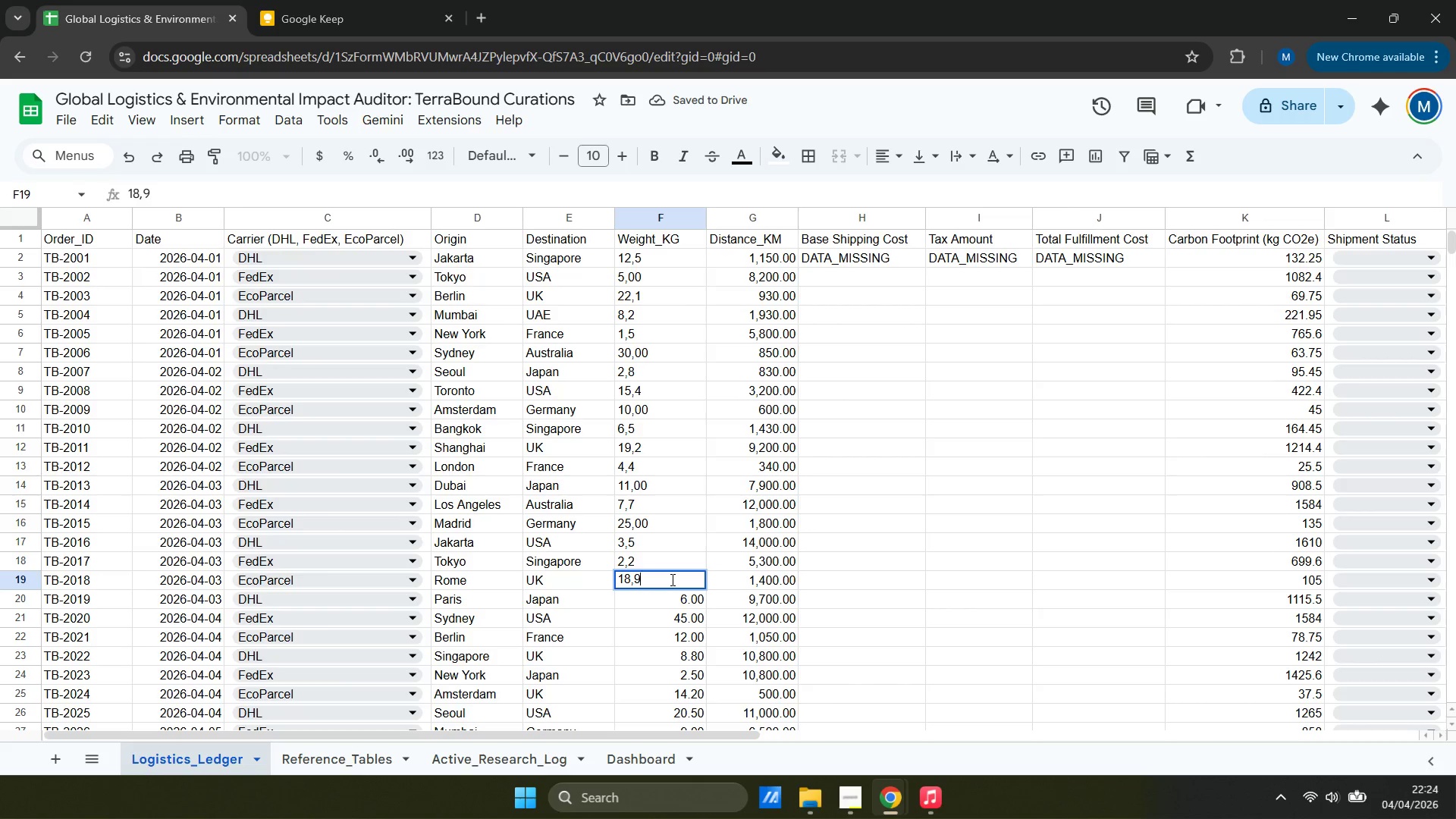 
key(Enter)
 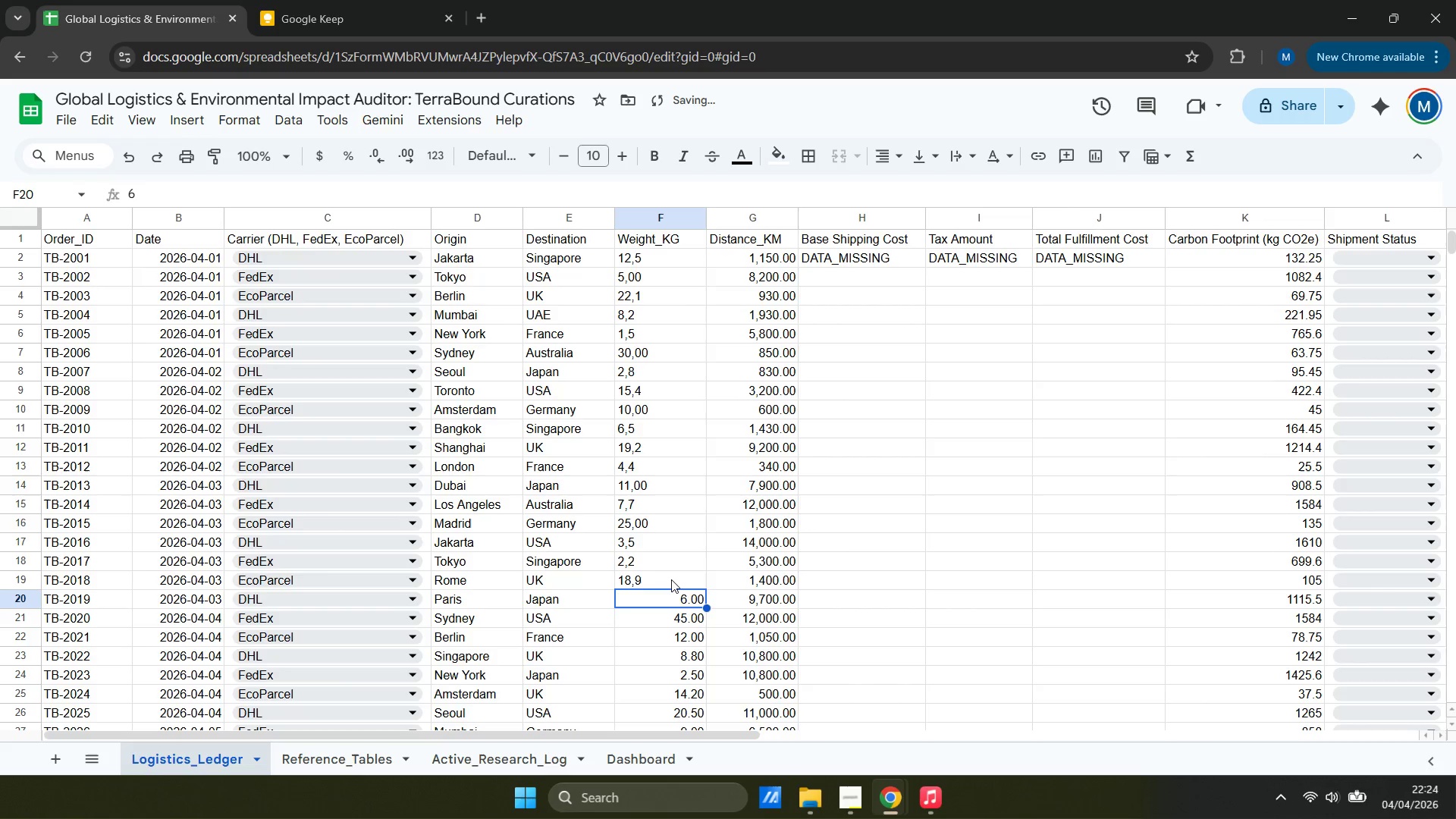 
type(6,00)
 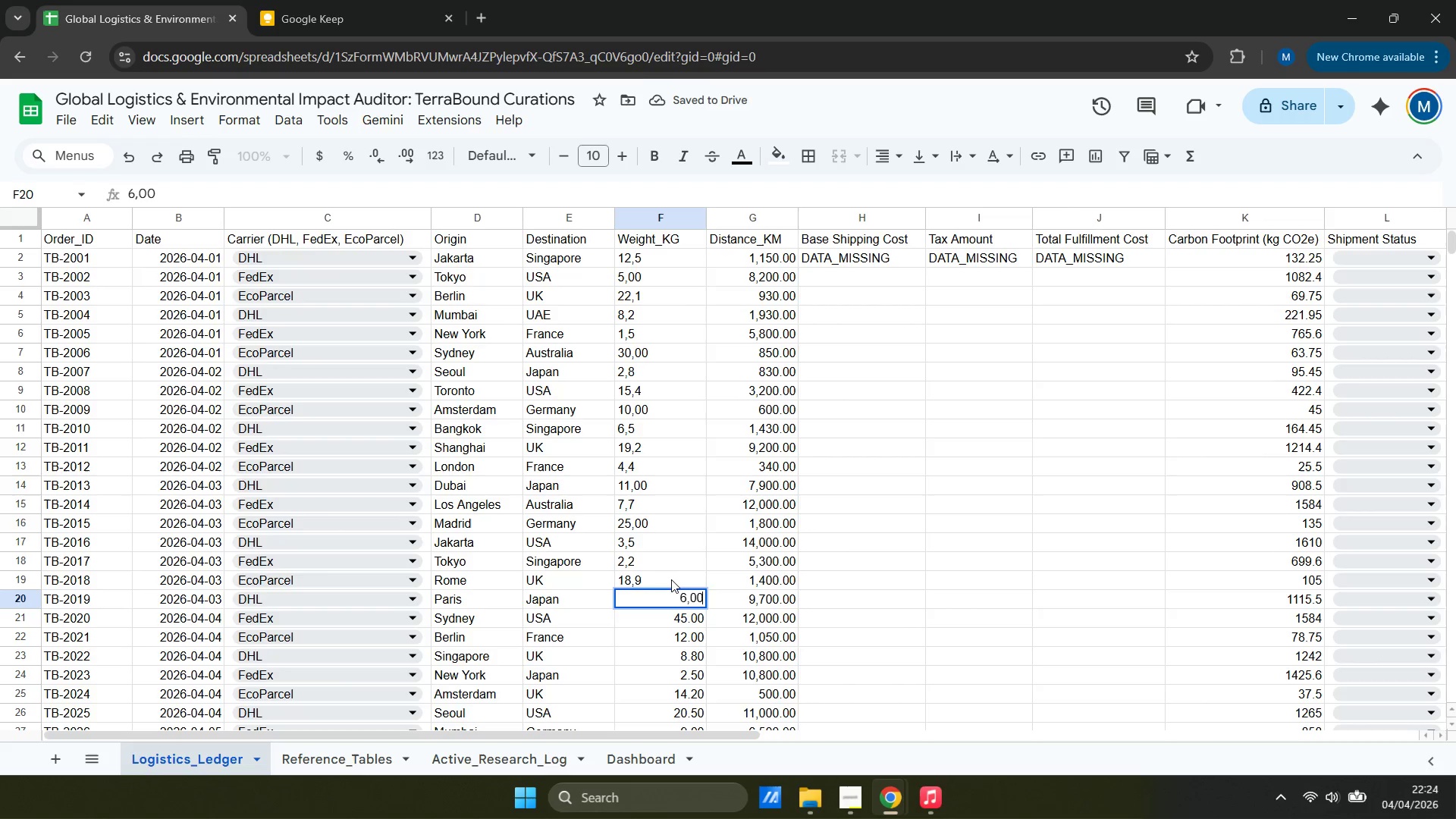 
key(Enter)
 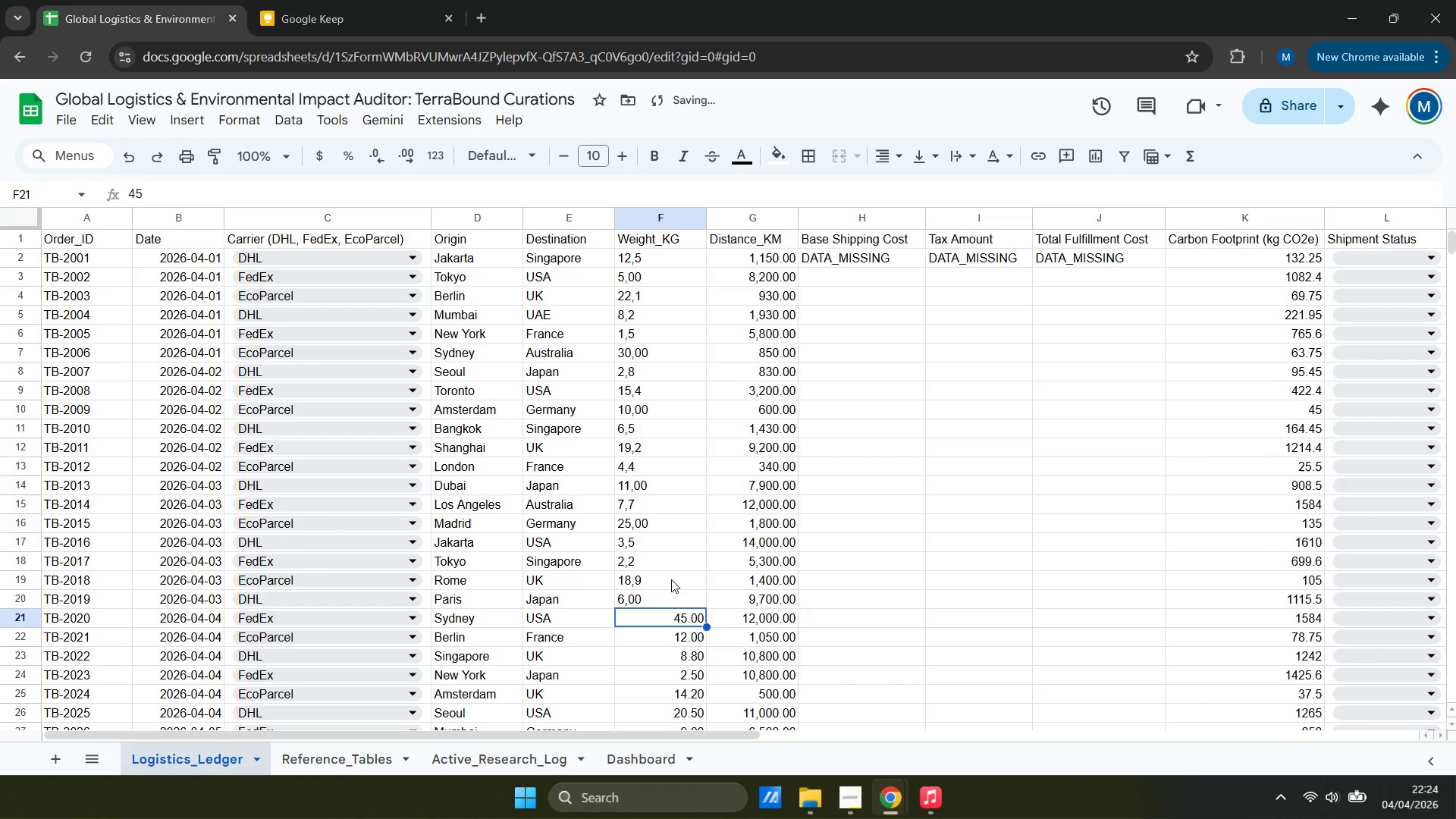 
type(45,00)
 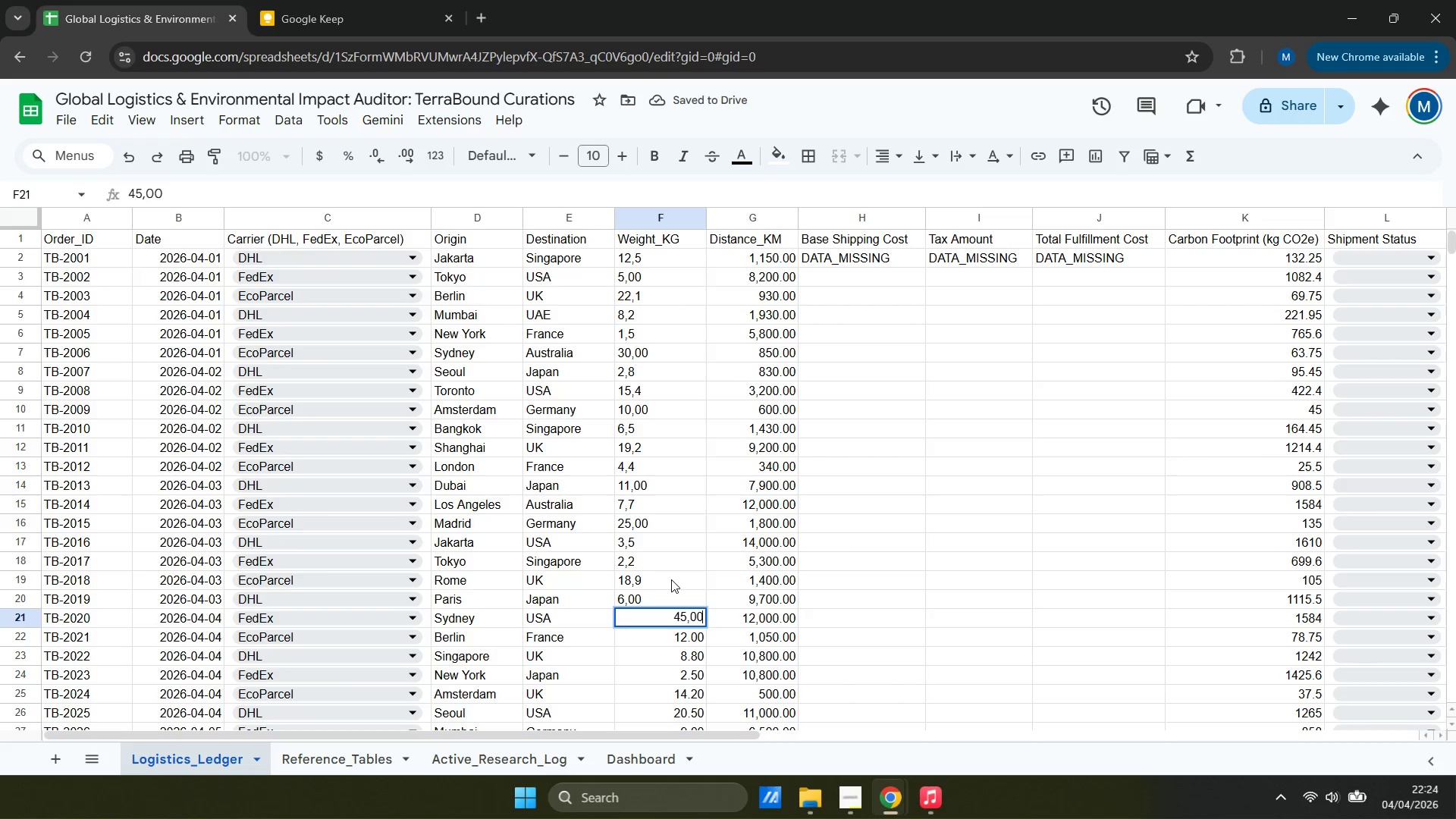 
key(Enter)
 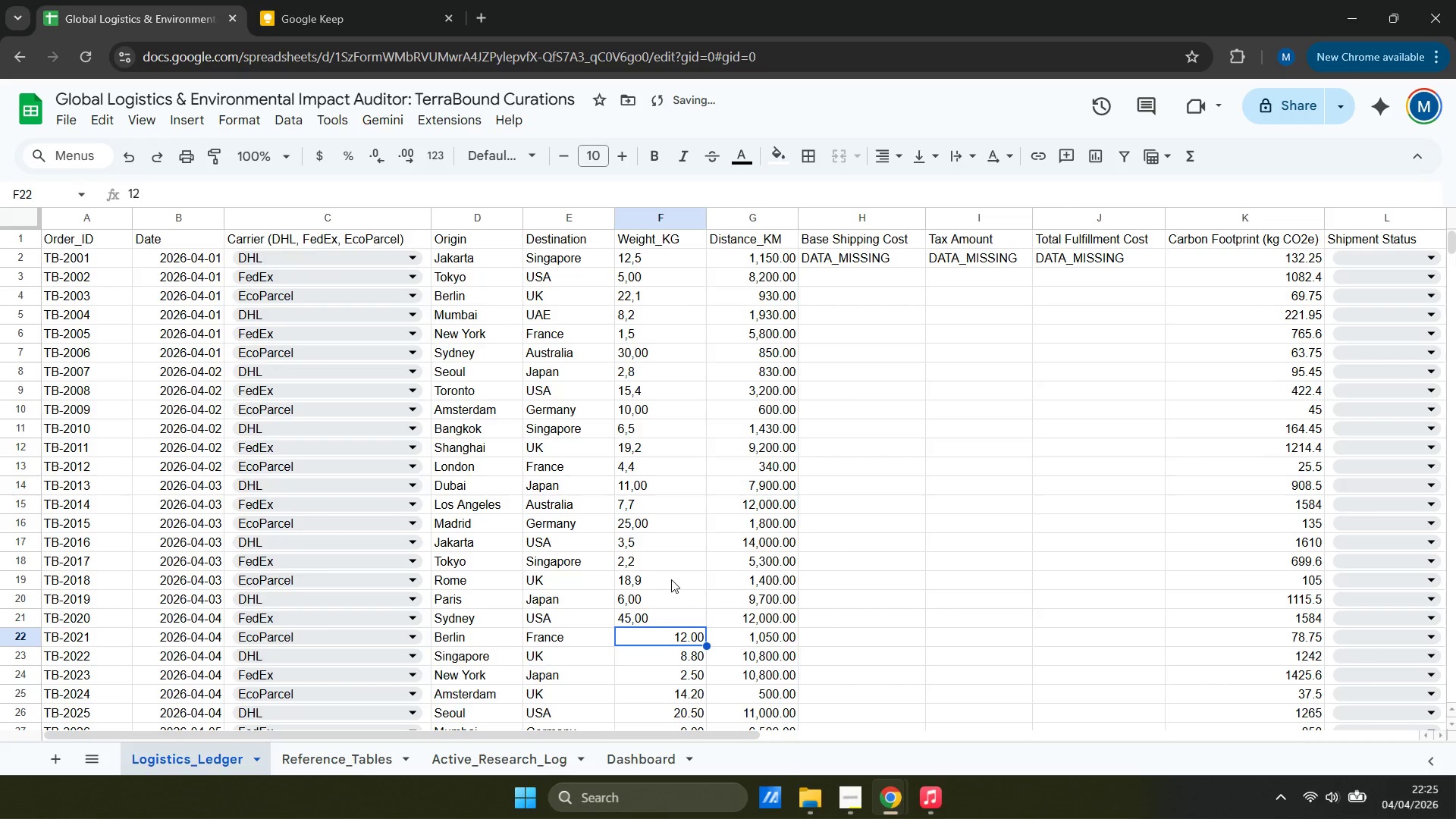 
type(12,00)
 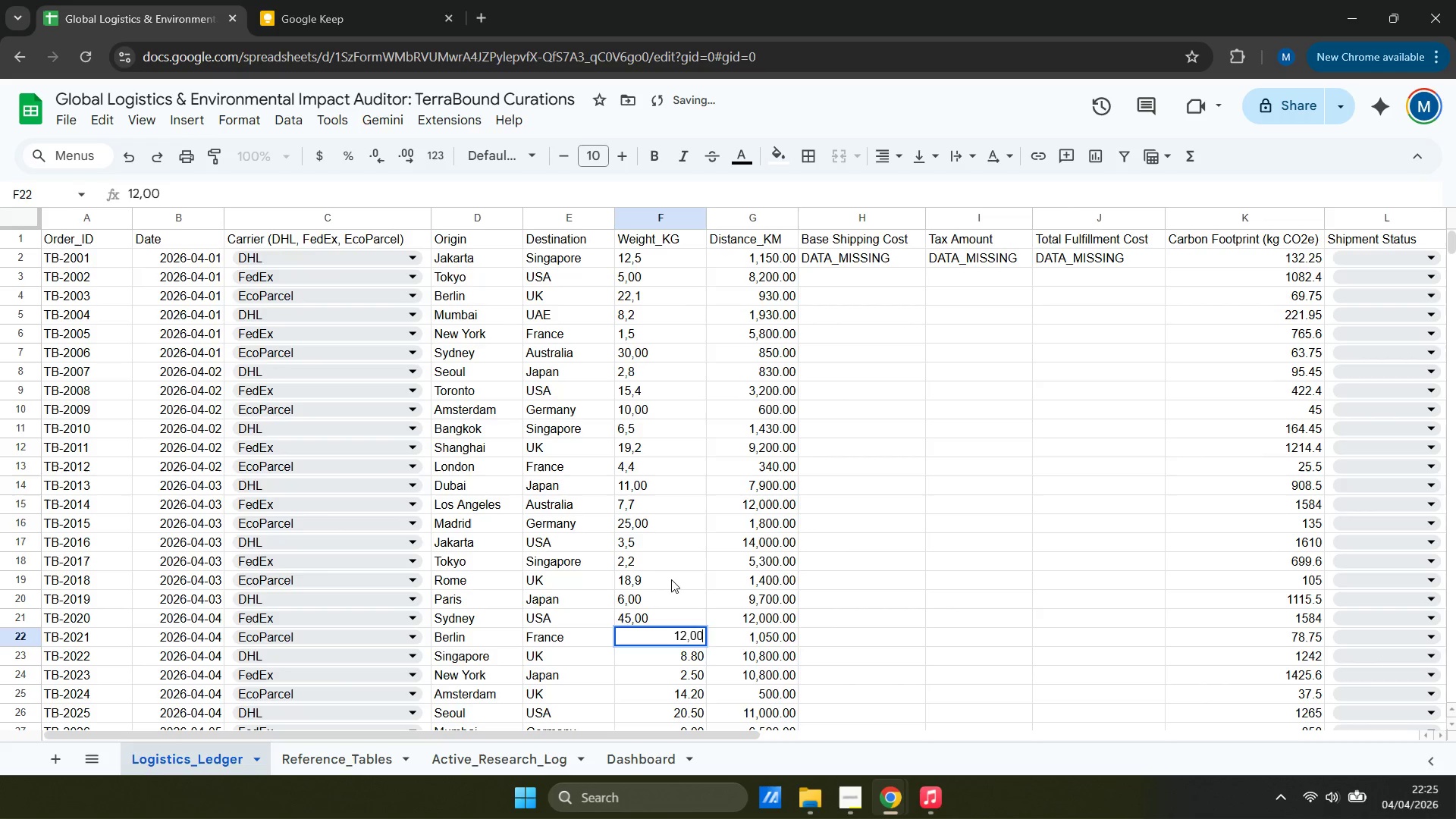 
key(Enter)
 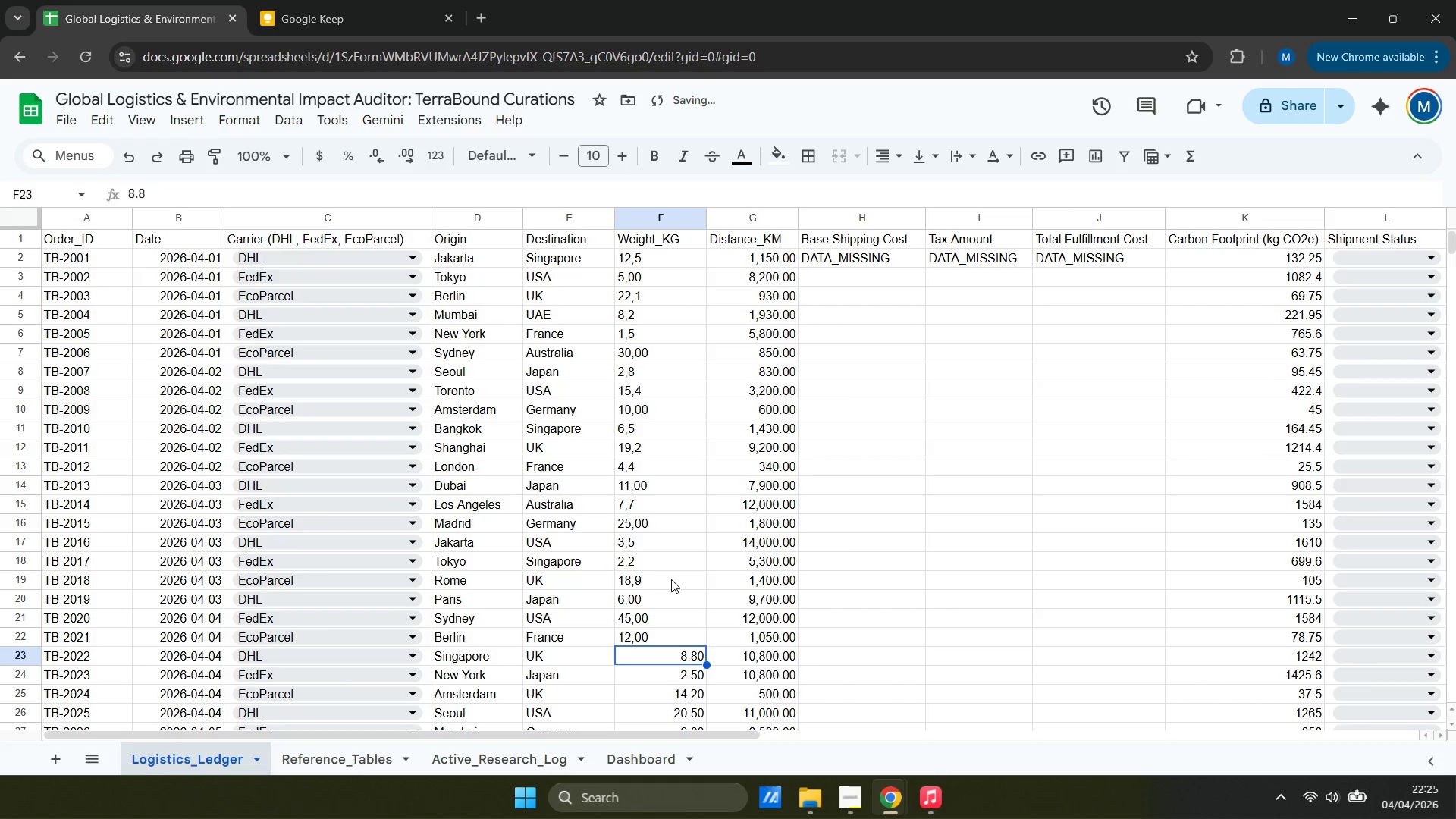 
key(8)
 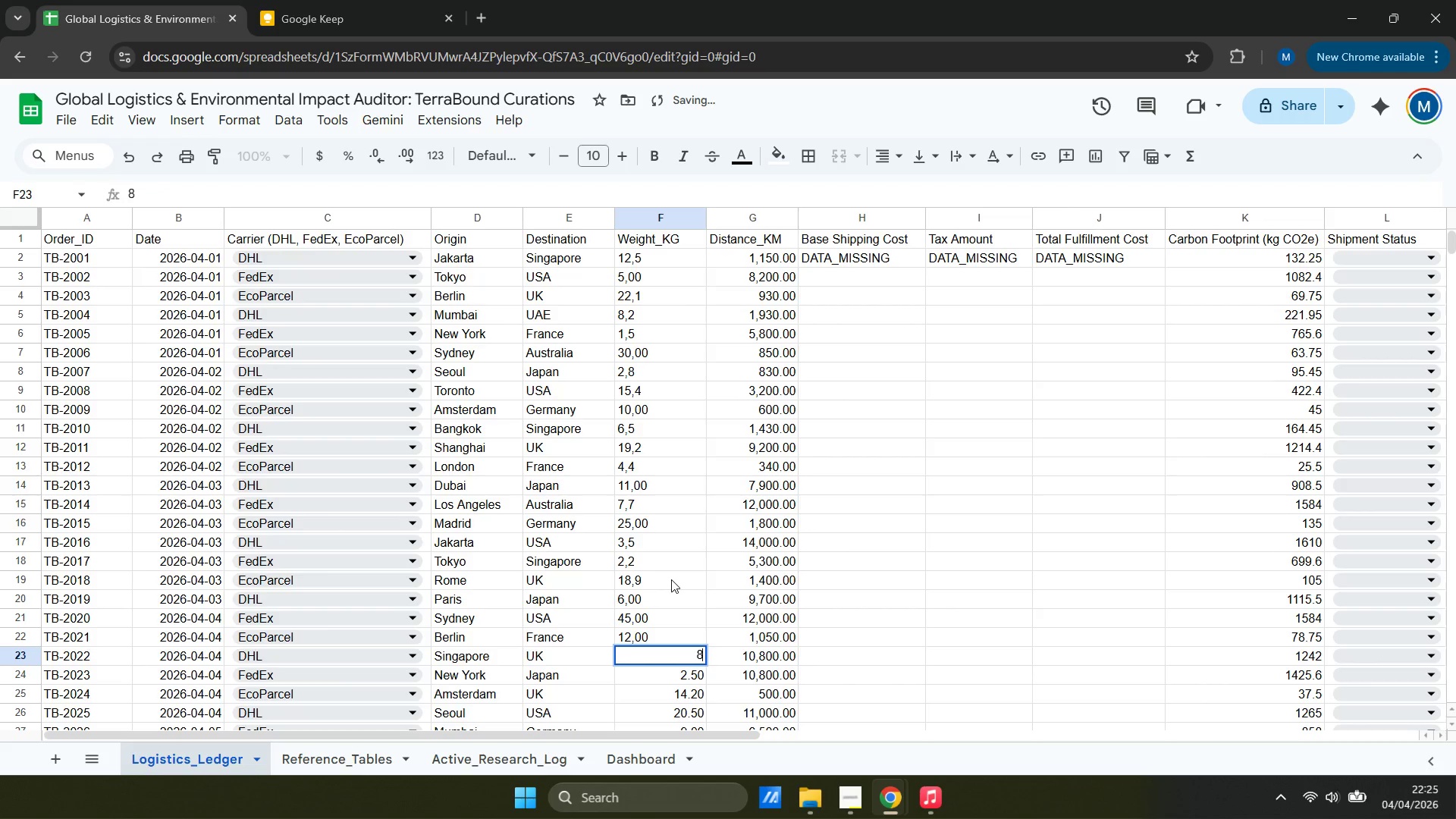 
key(Comma)
 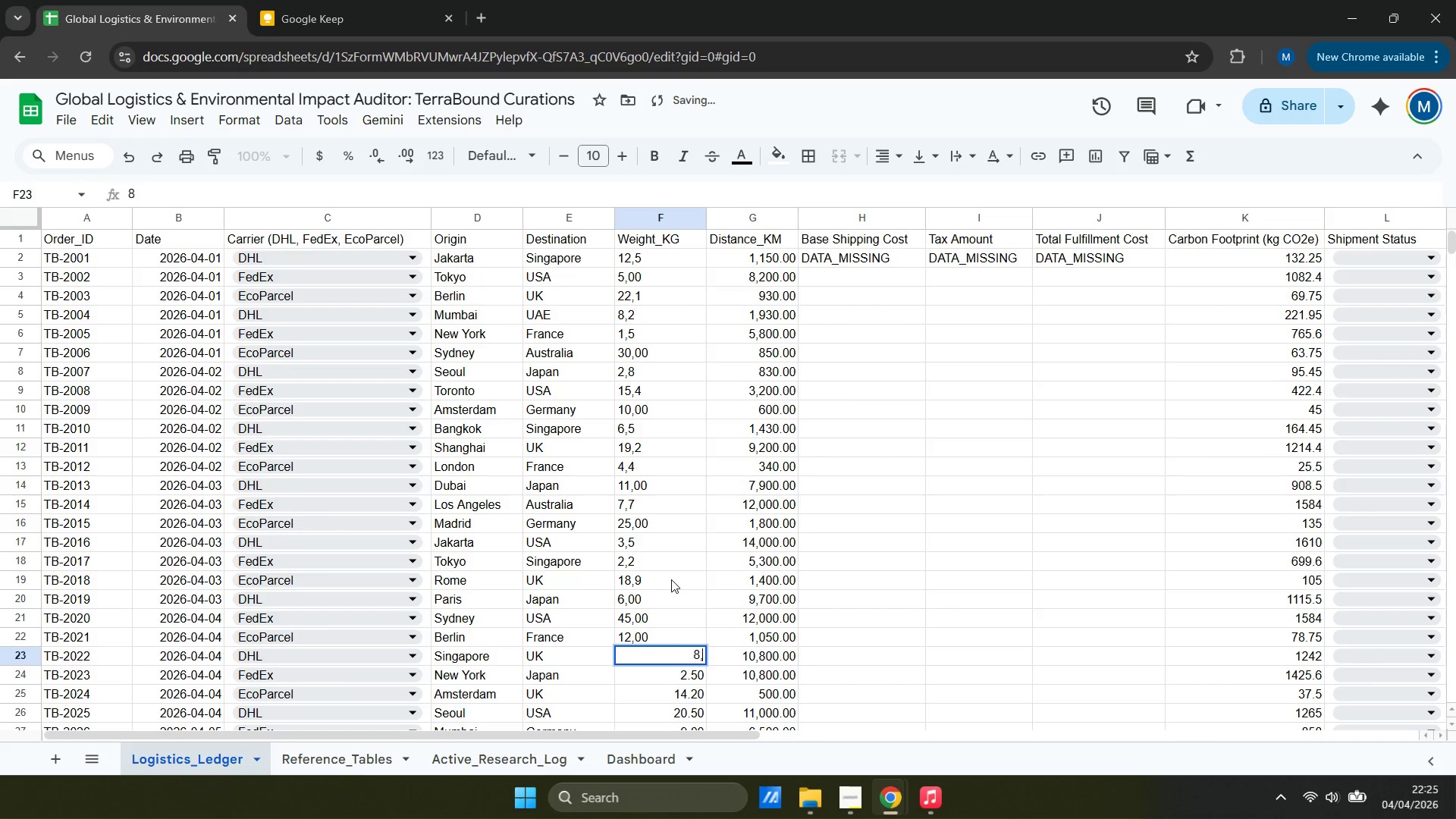 
key(8)
 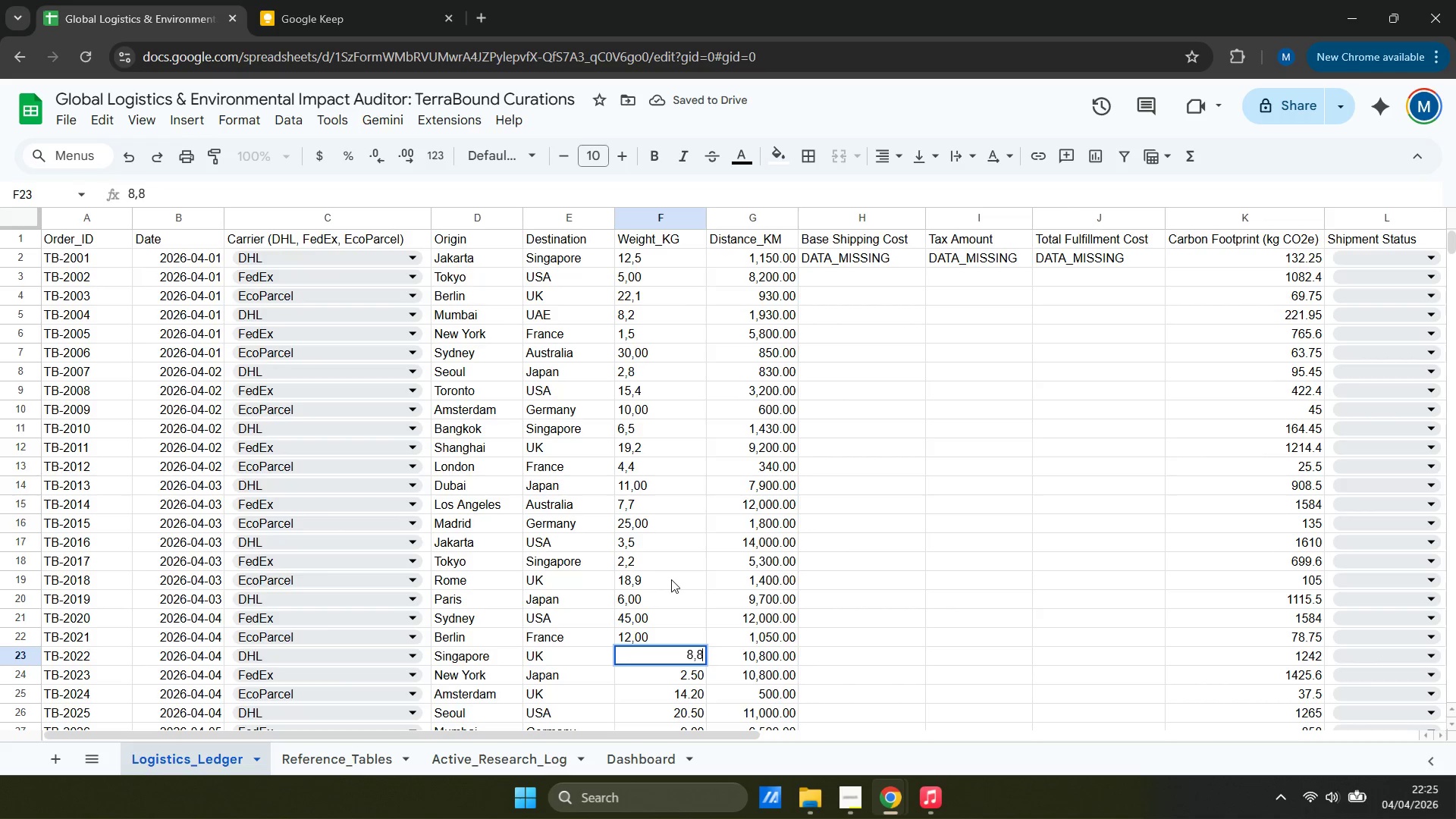 
key(Enter)
 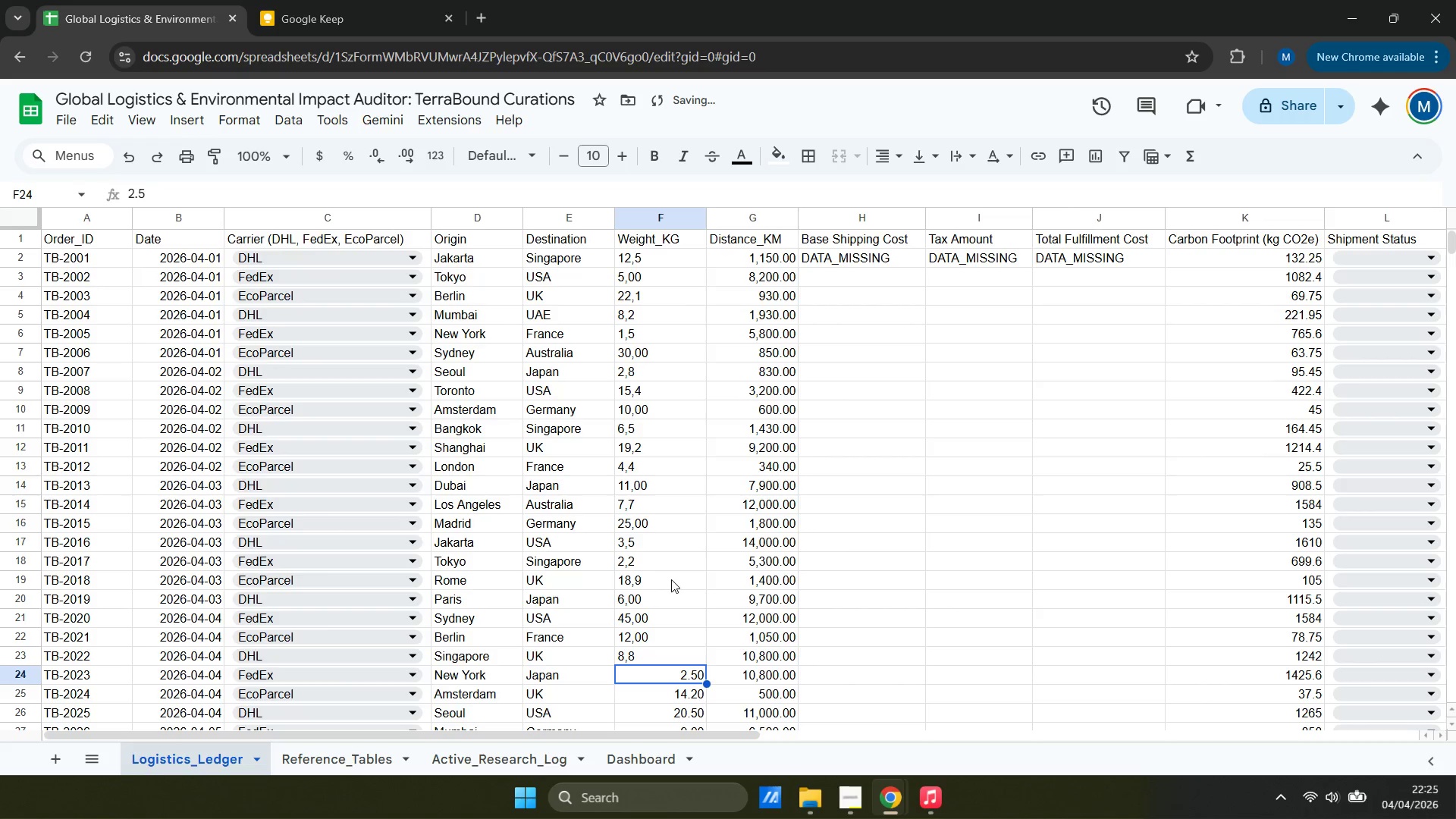 
key(2)
 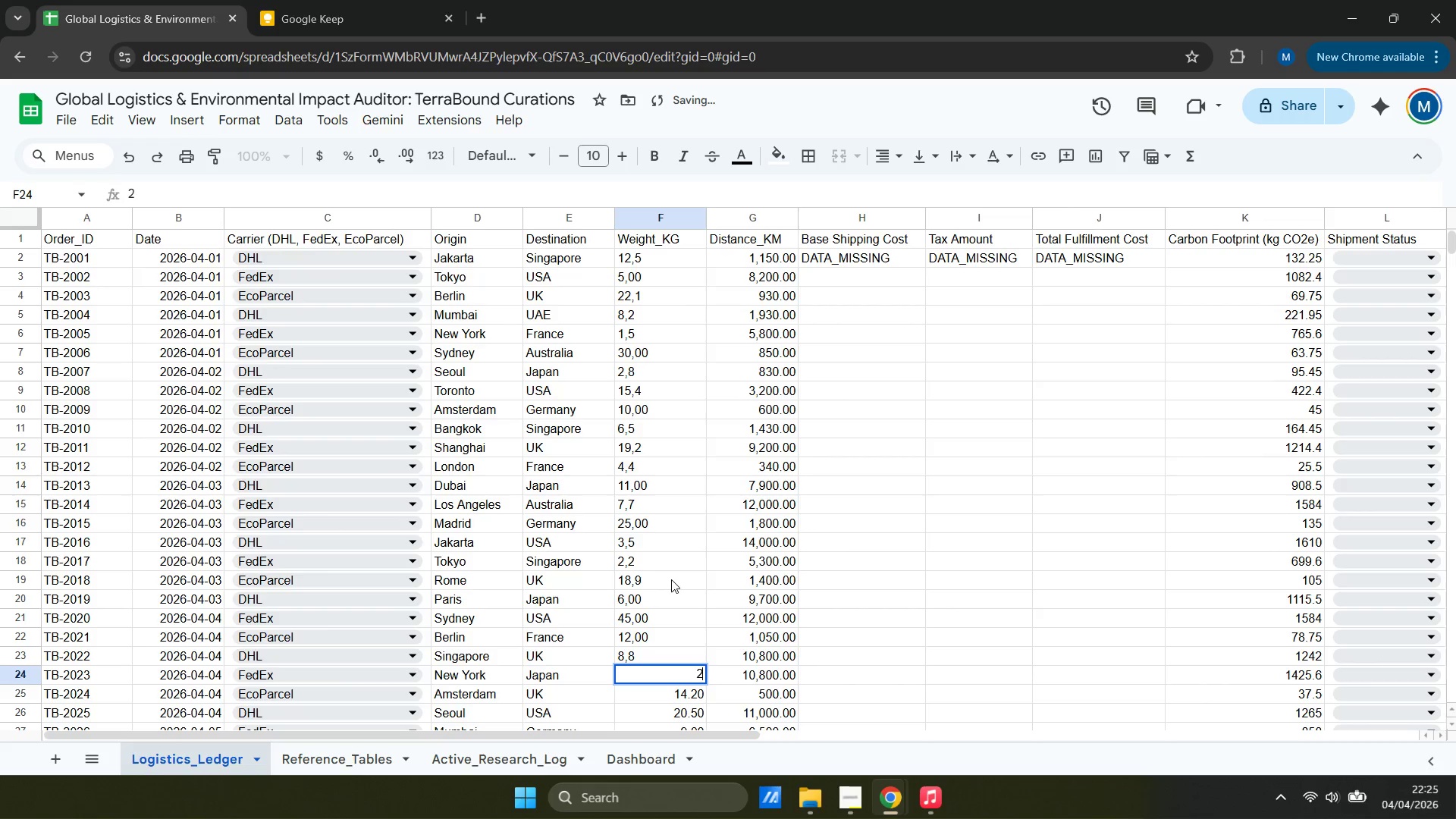 
key(Comma)
 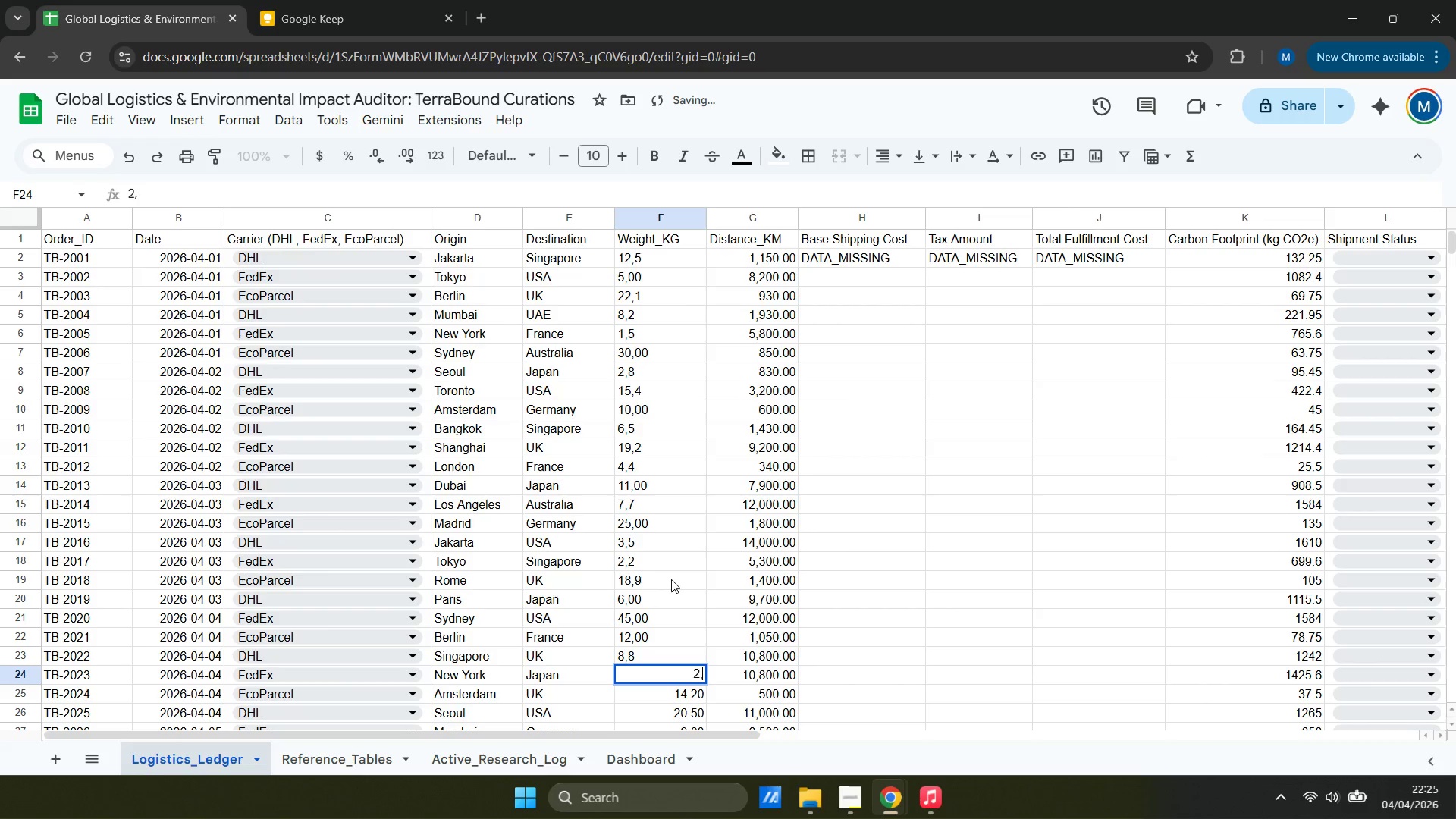 
key(5)
 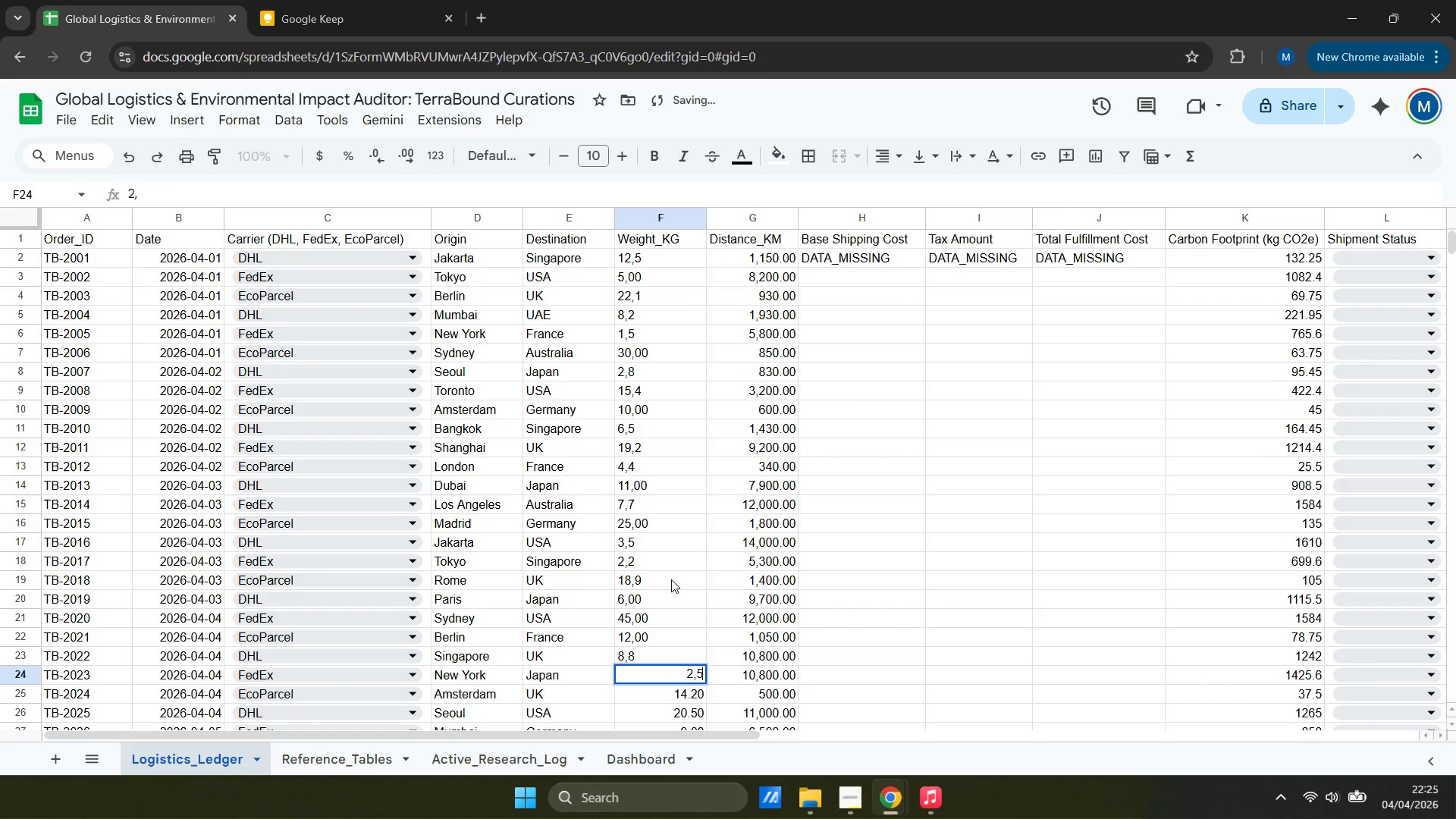 
key(Enter)
 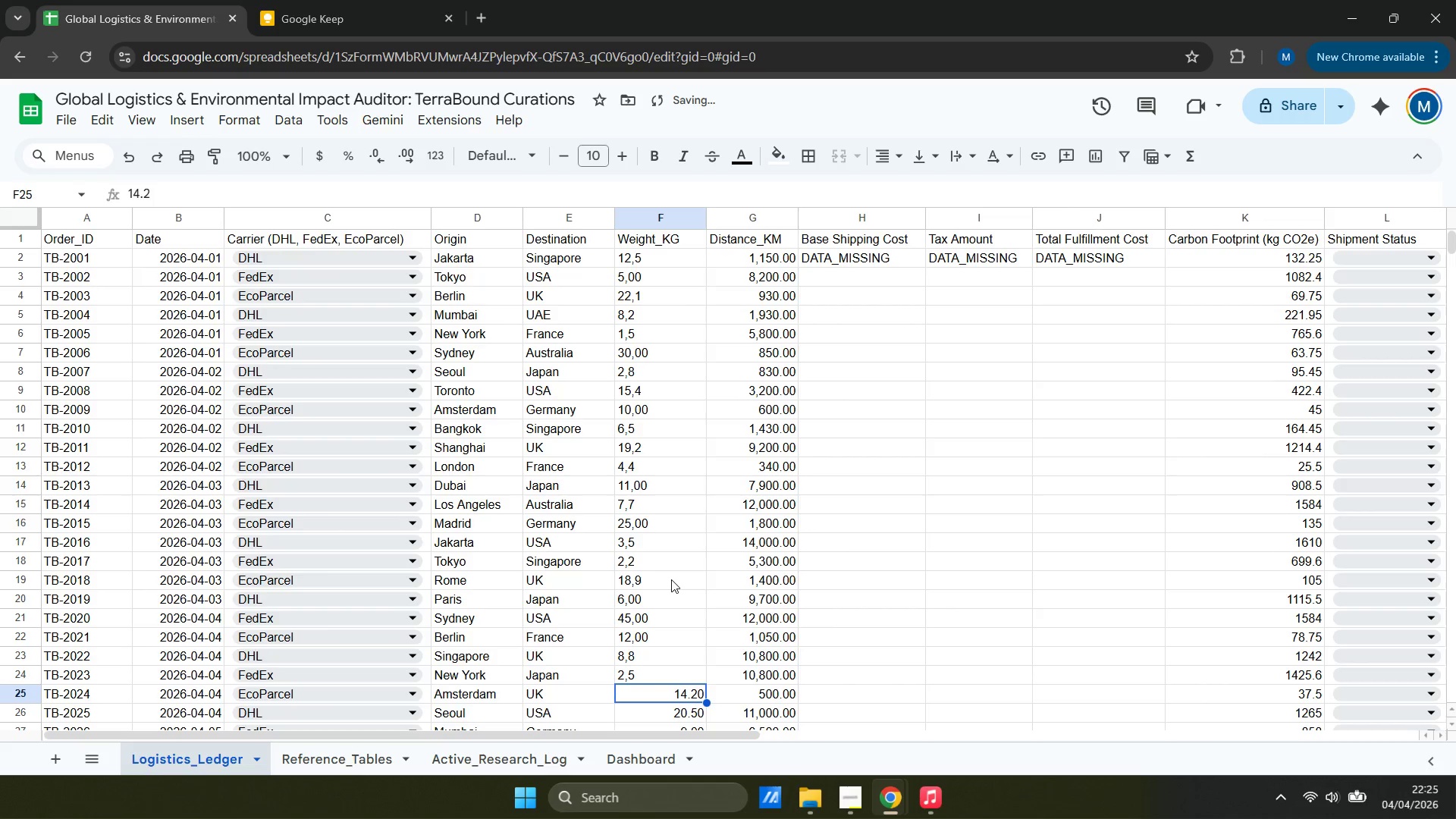 
type(14,2)
 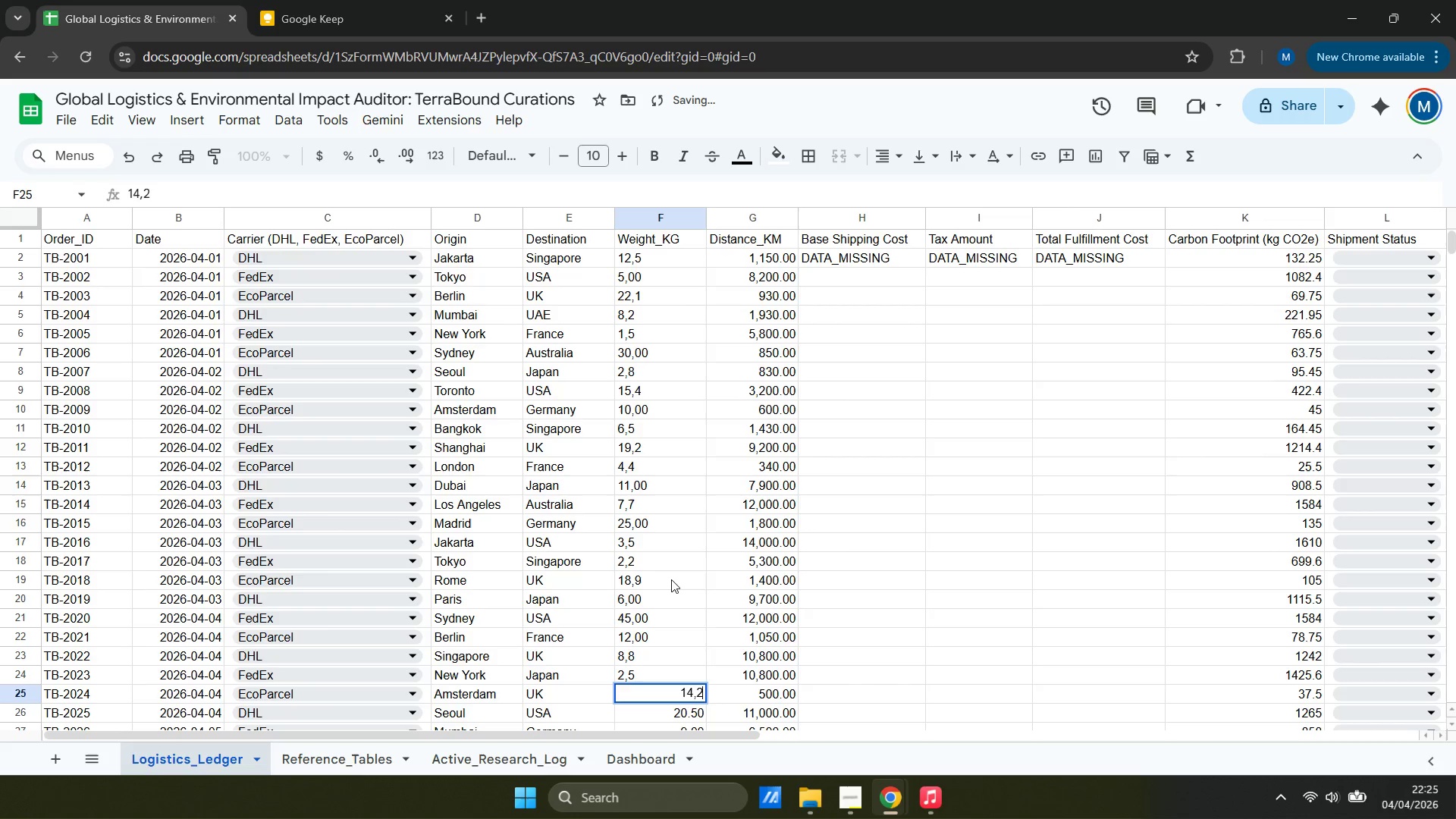 
key(Enter)
 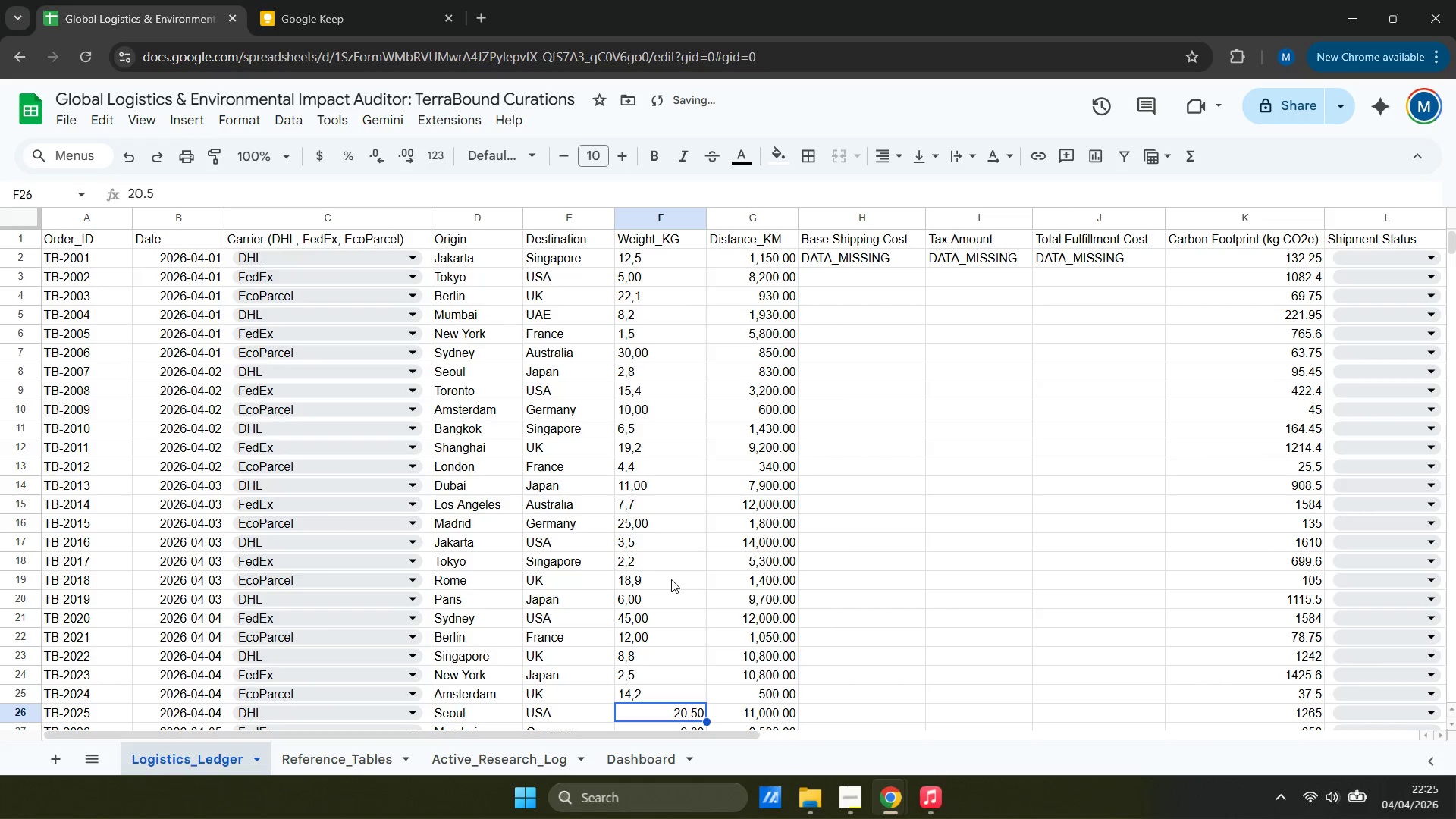 
type(20,5)
 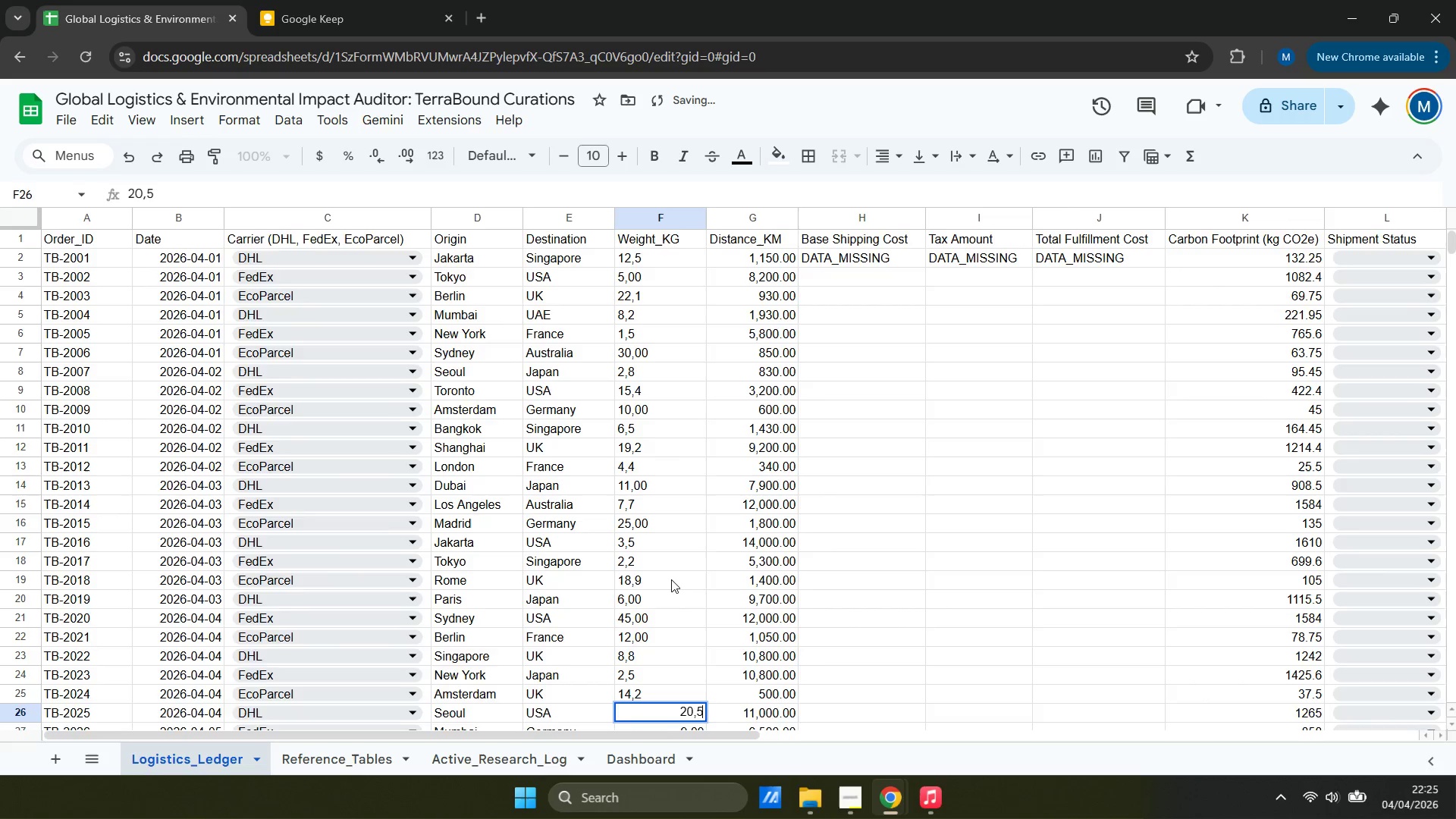 
key(Enter)
 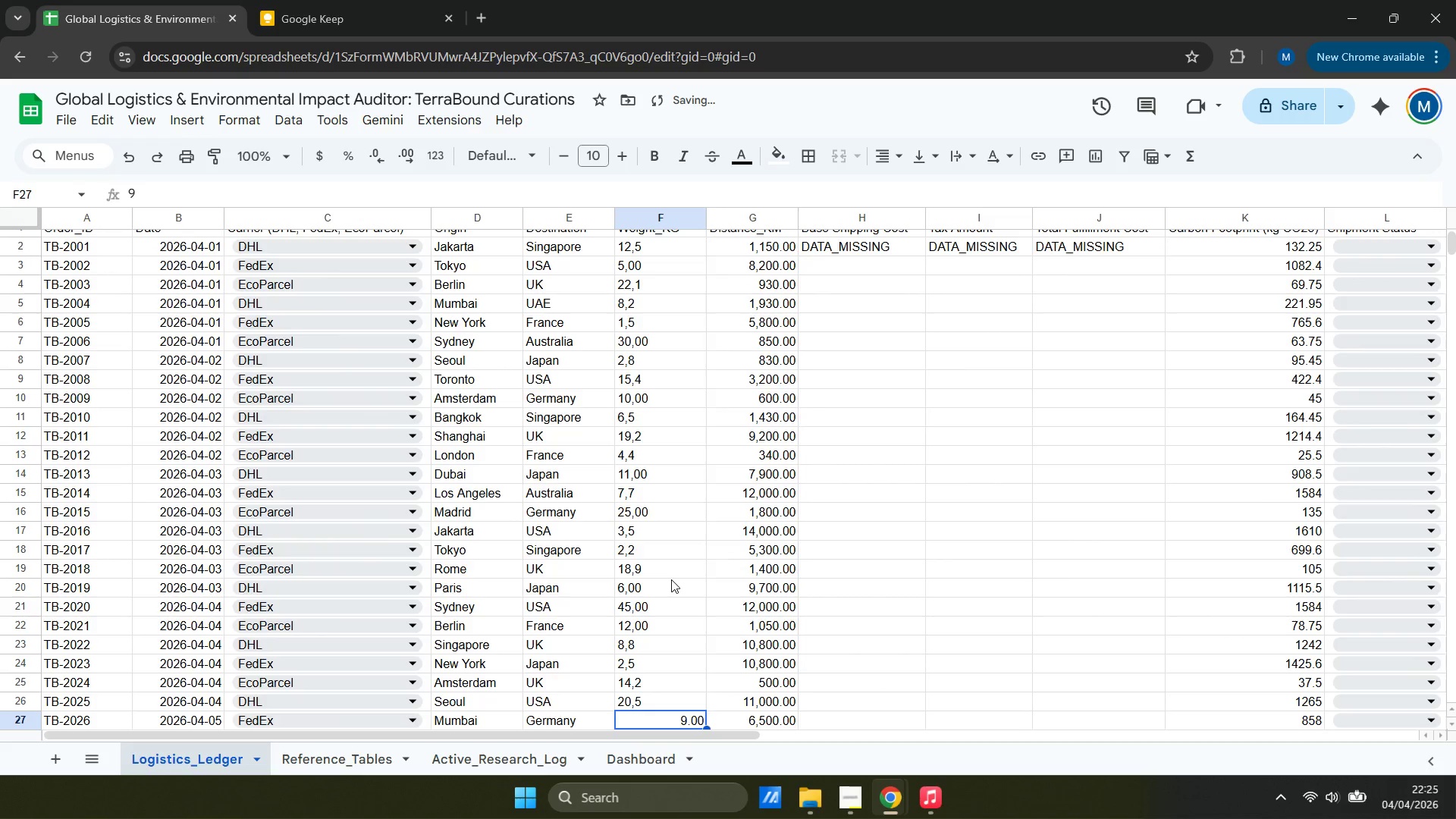 
type(9,00)
 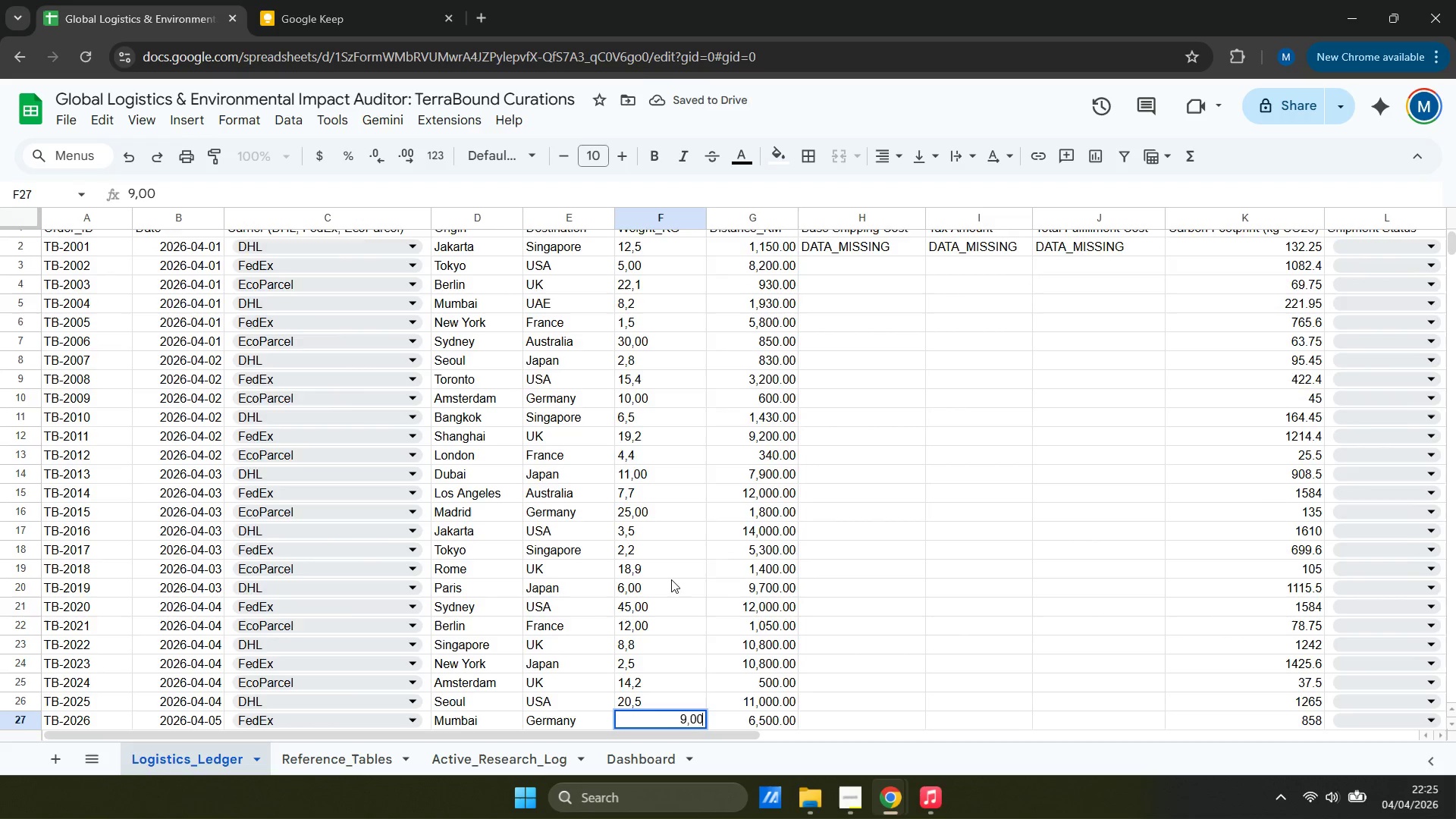 
key(Enter)
 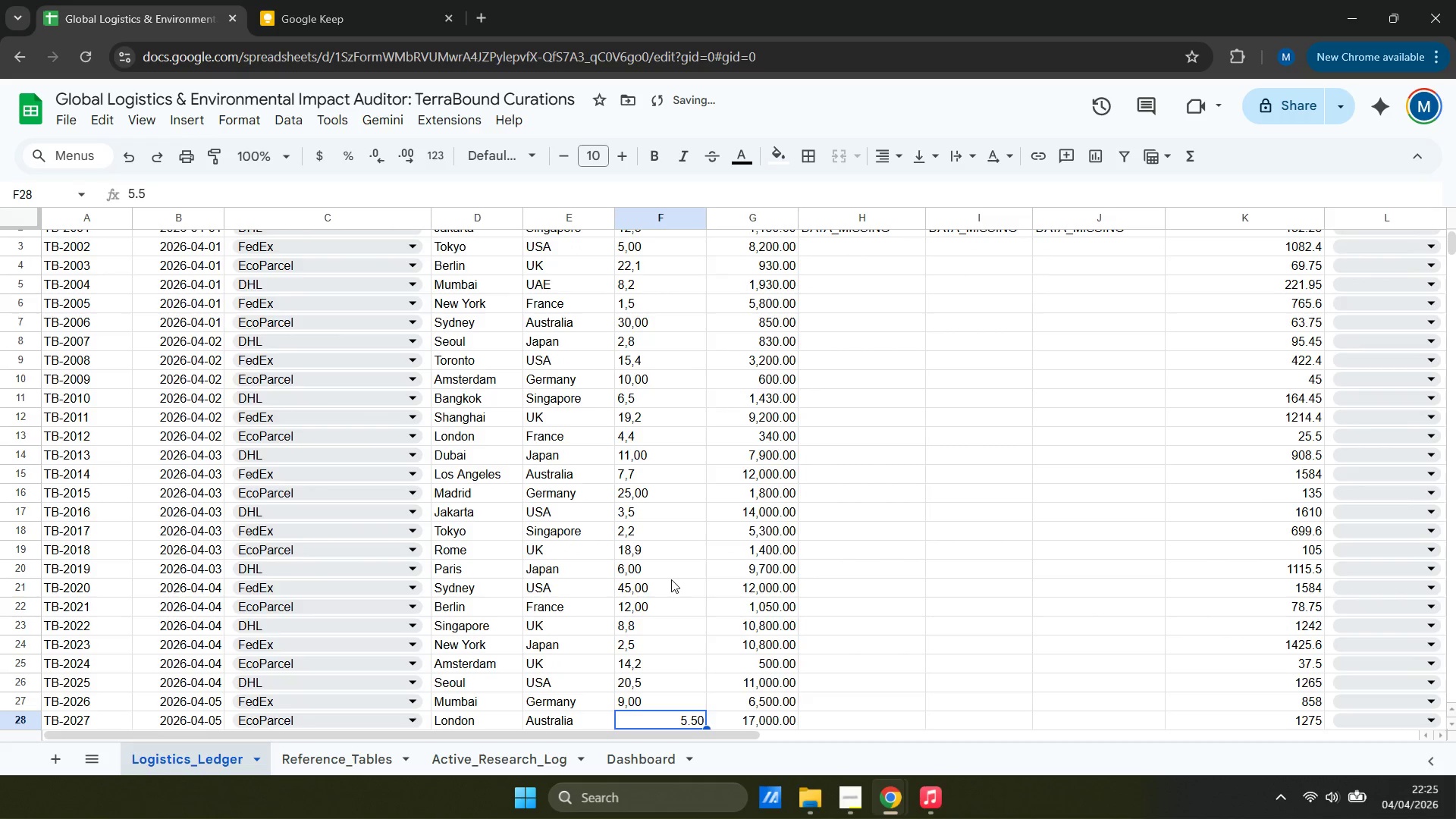 
key(5)
 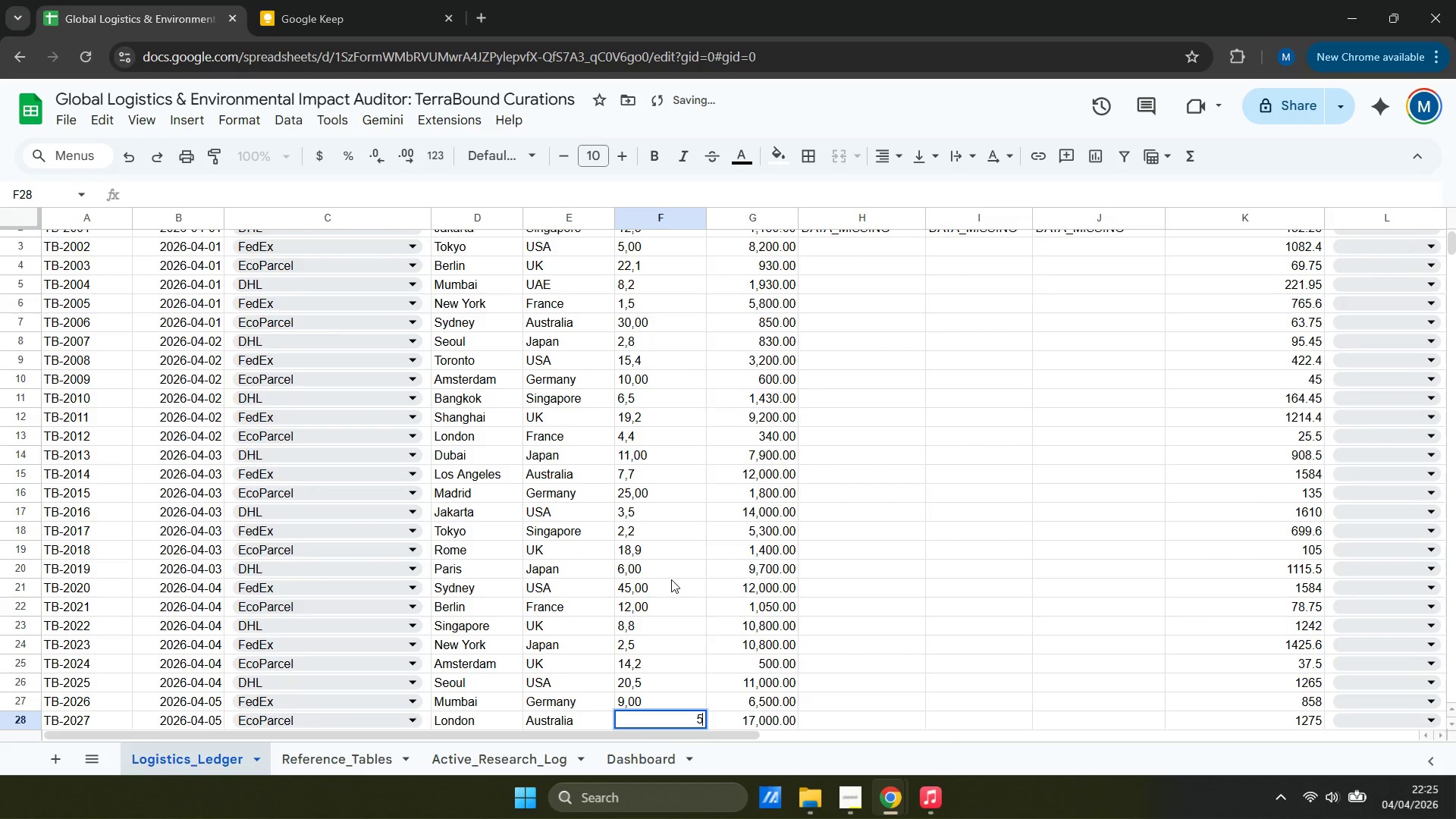 
key(Comma)
 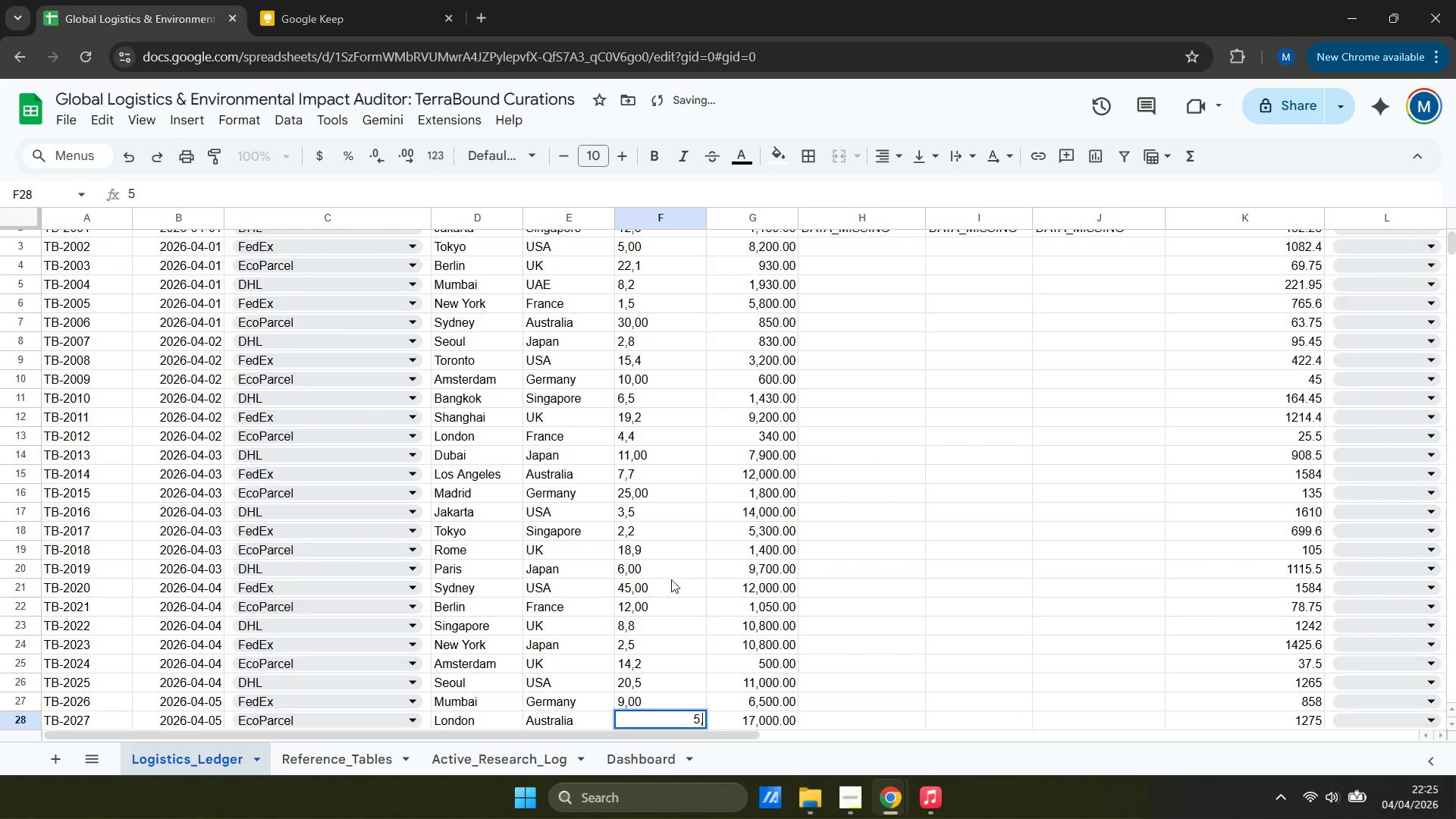 
key(5)
 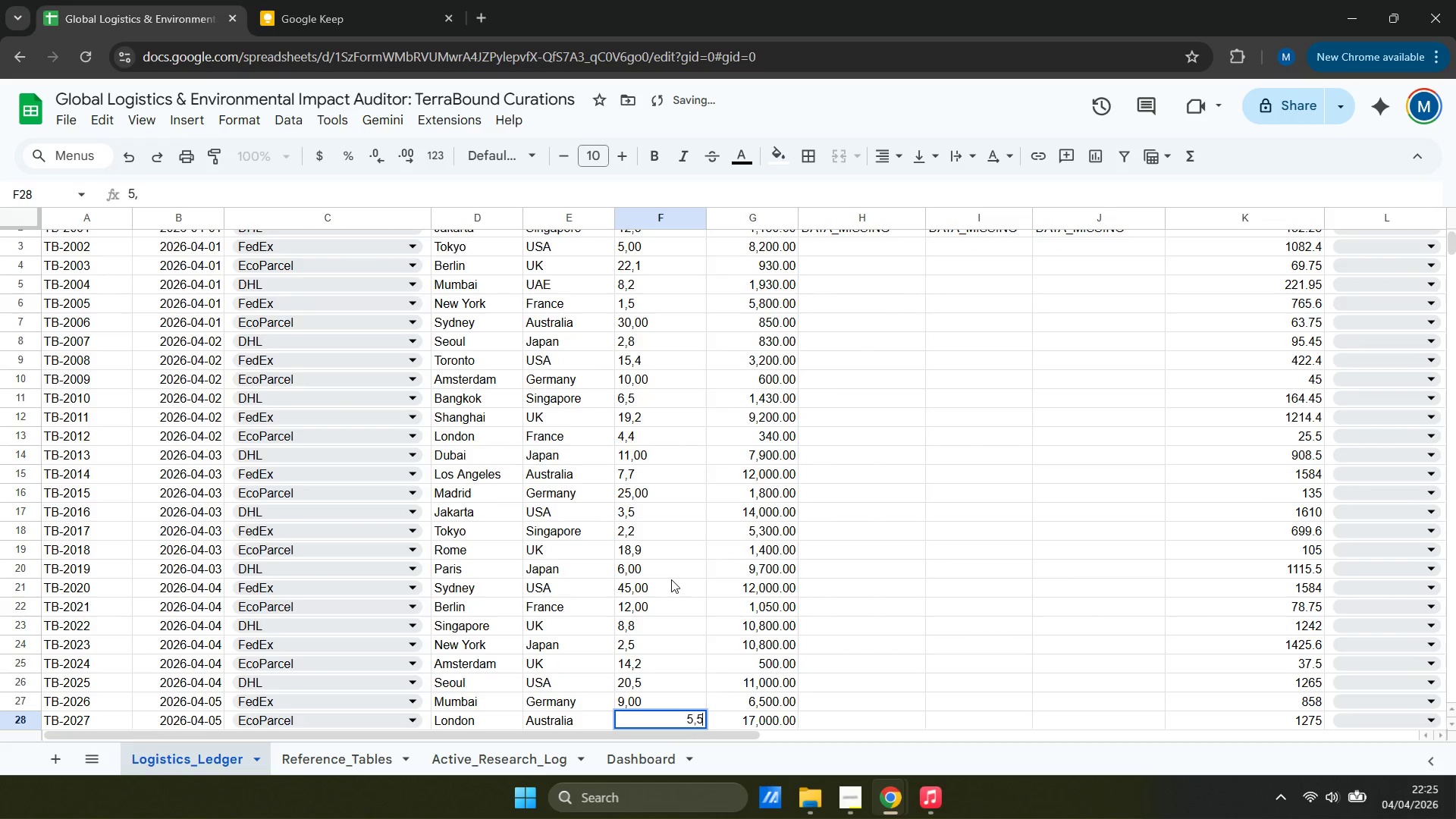 
key(Enter)
 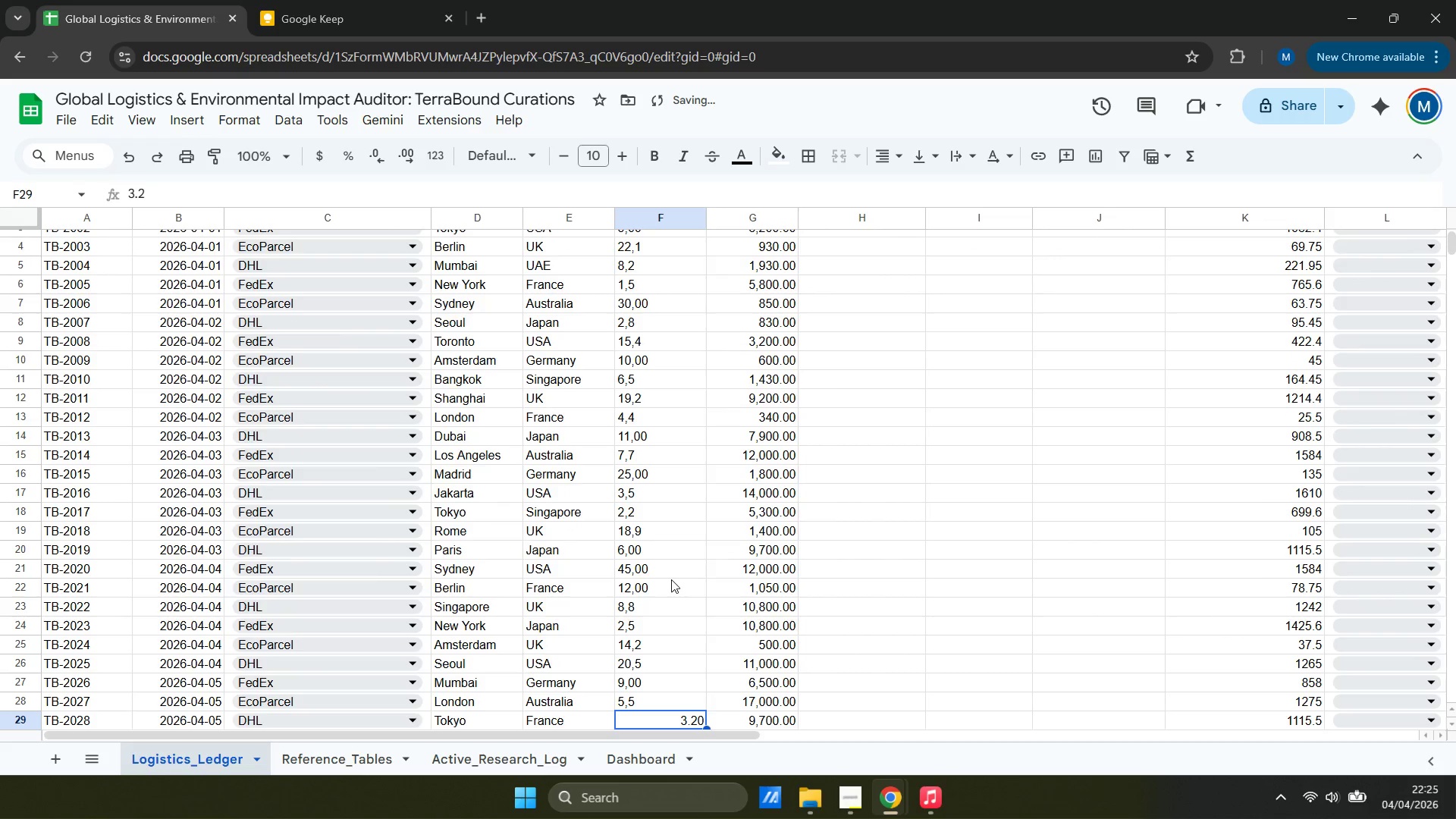 
key(3)
 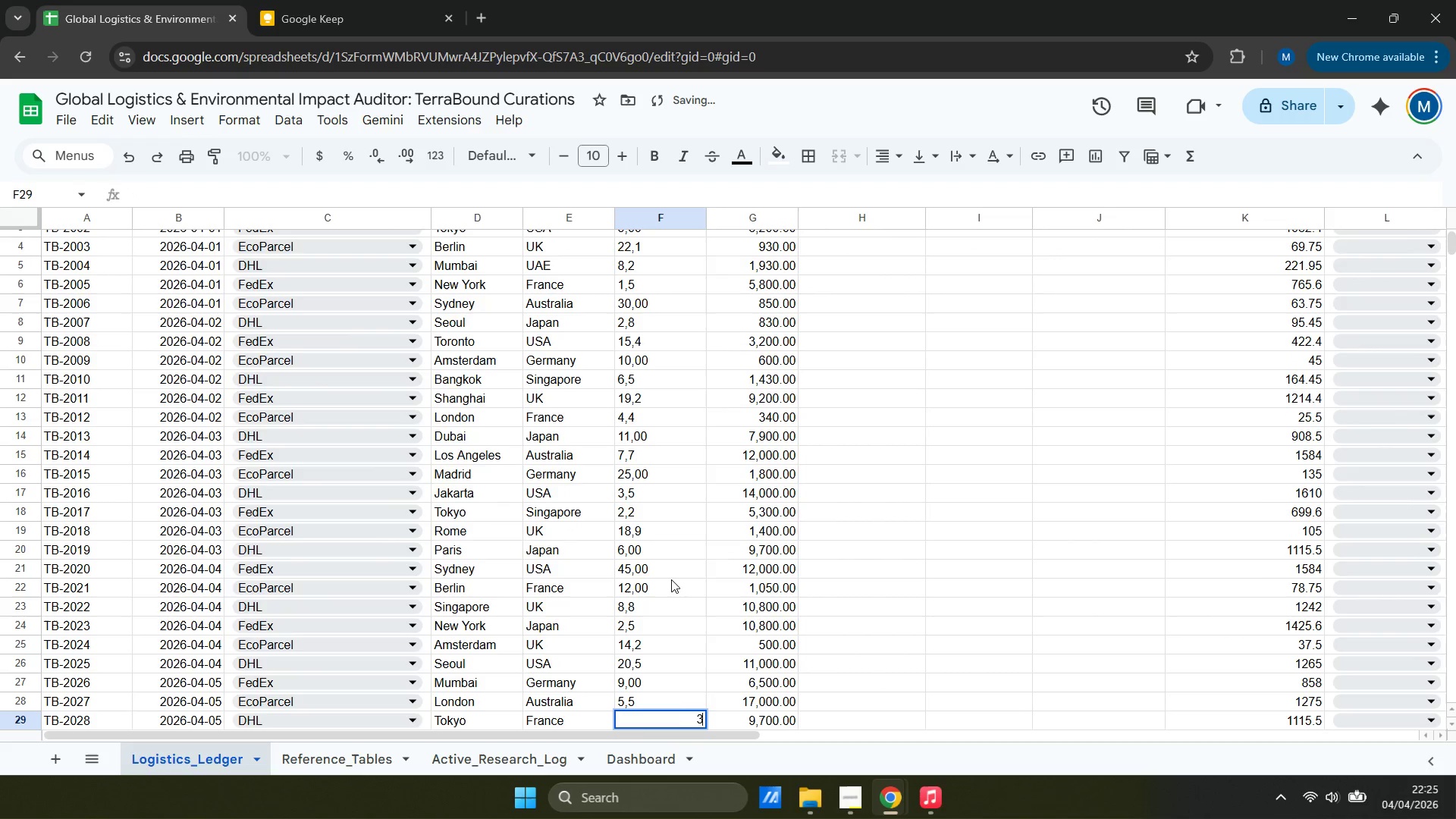 
key(Comma)
 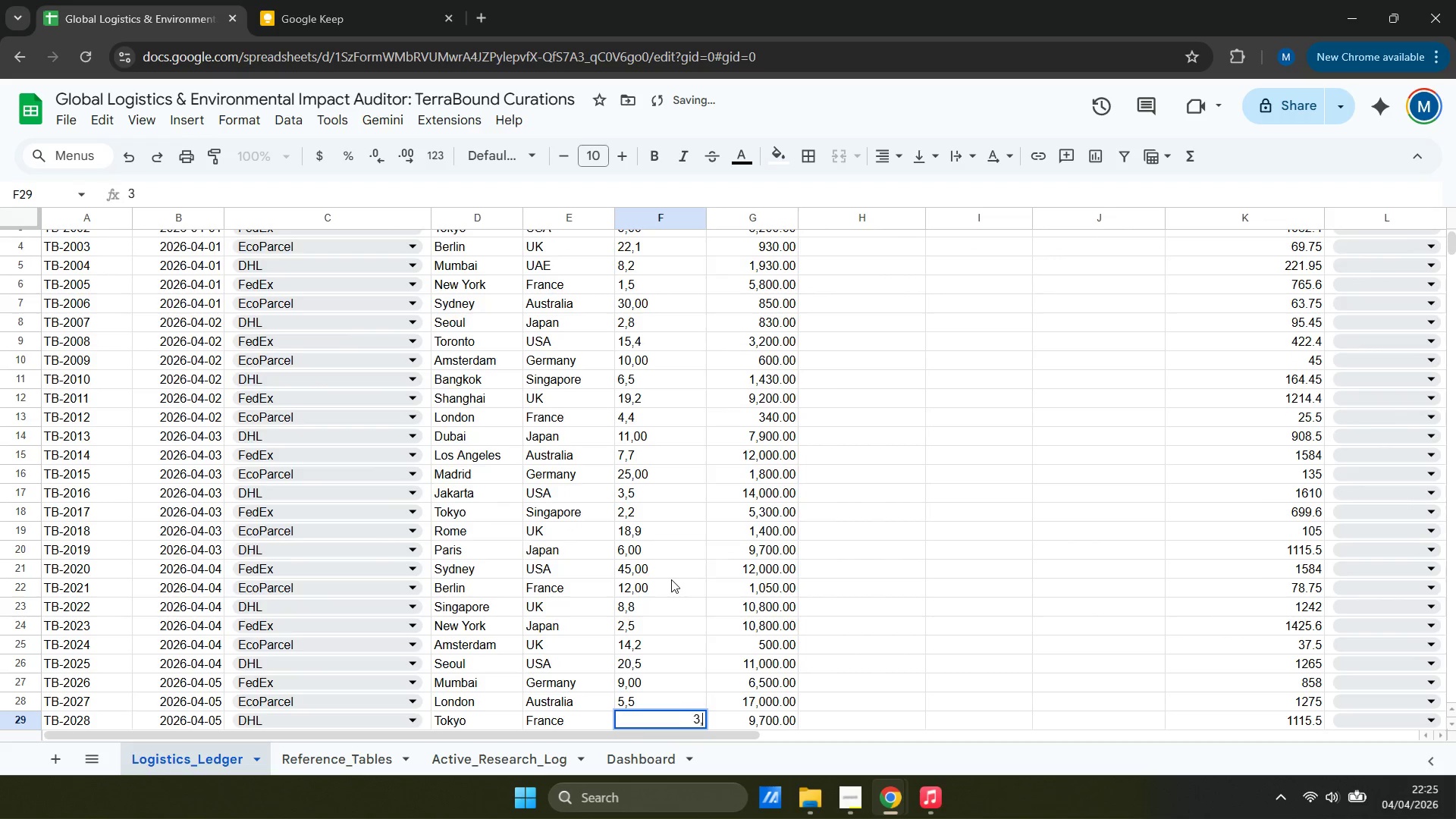 
key(2)
 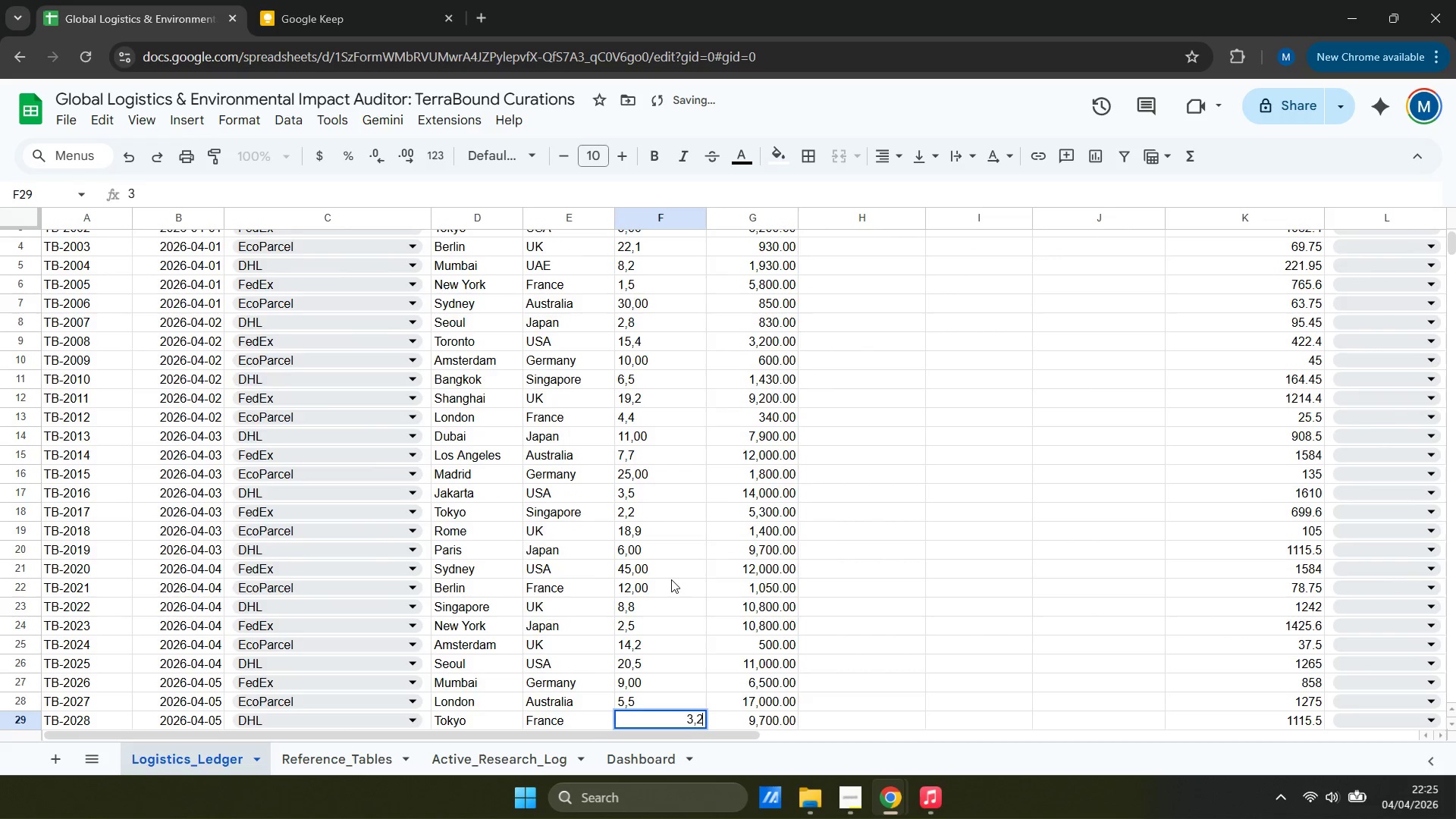 
key(Enter)
 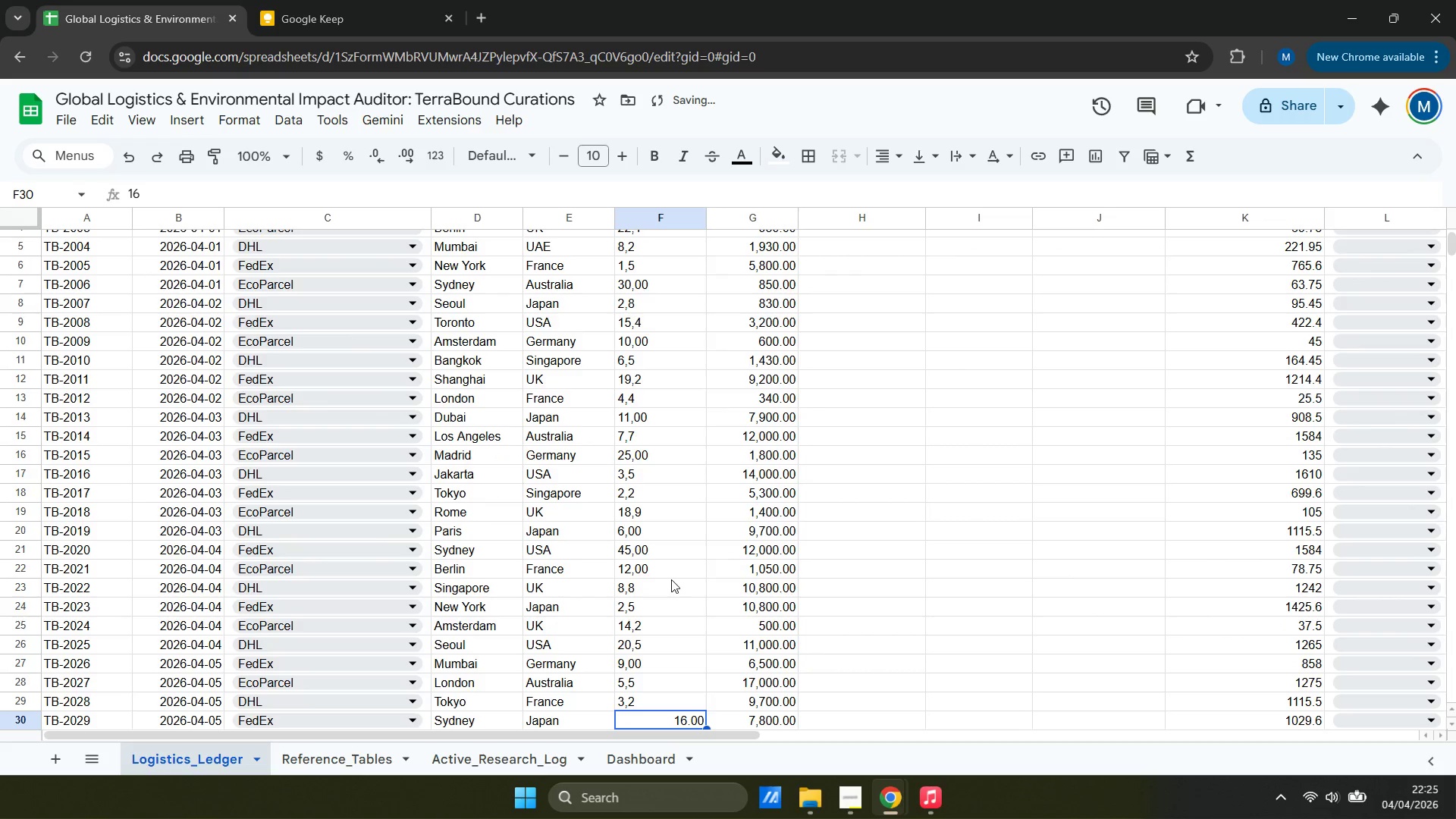 
type(16,00)
 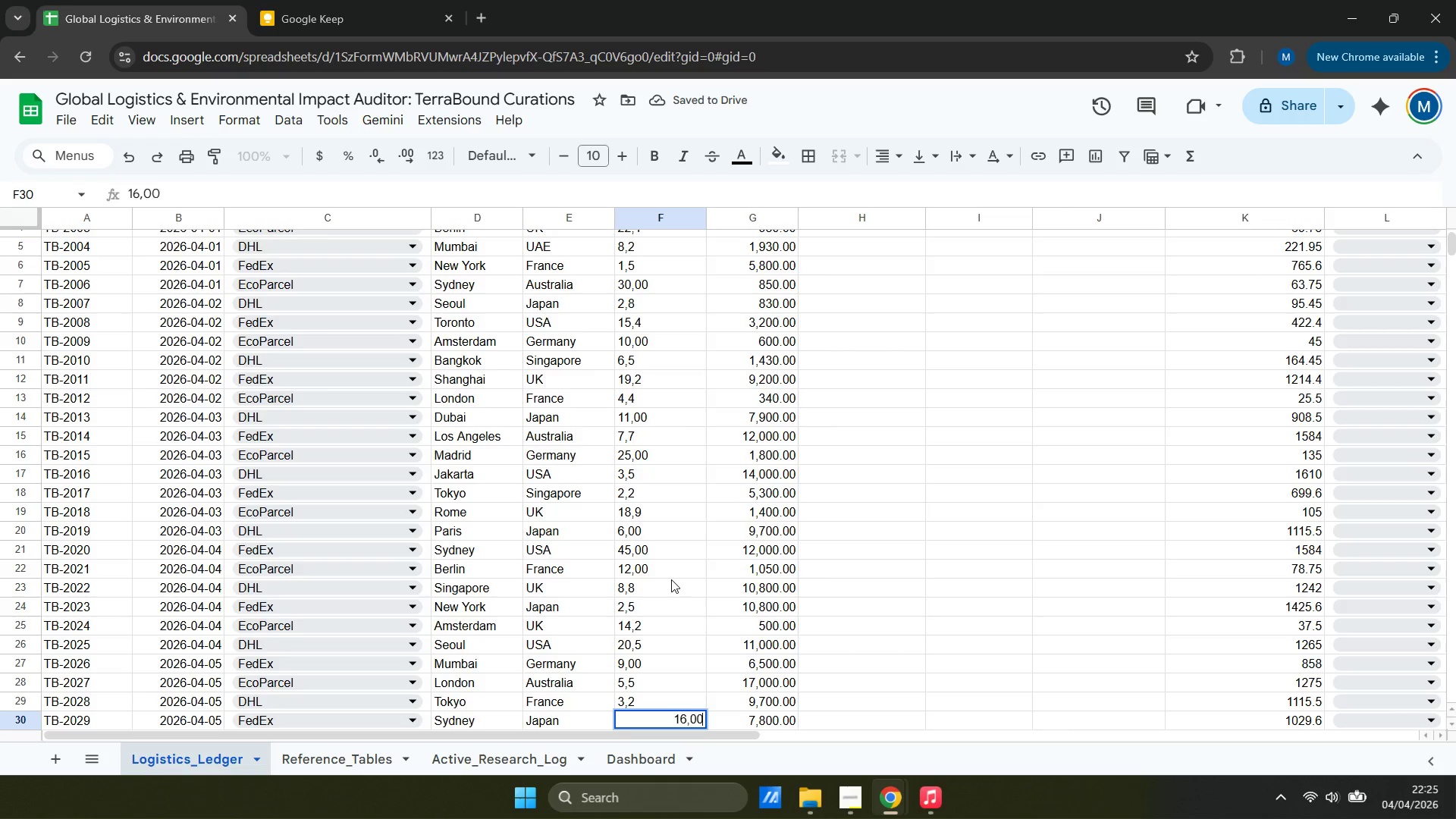 
key(Enter)
 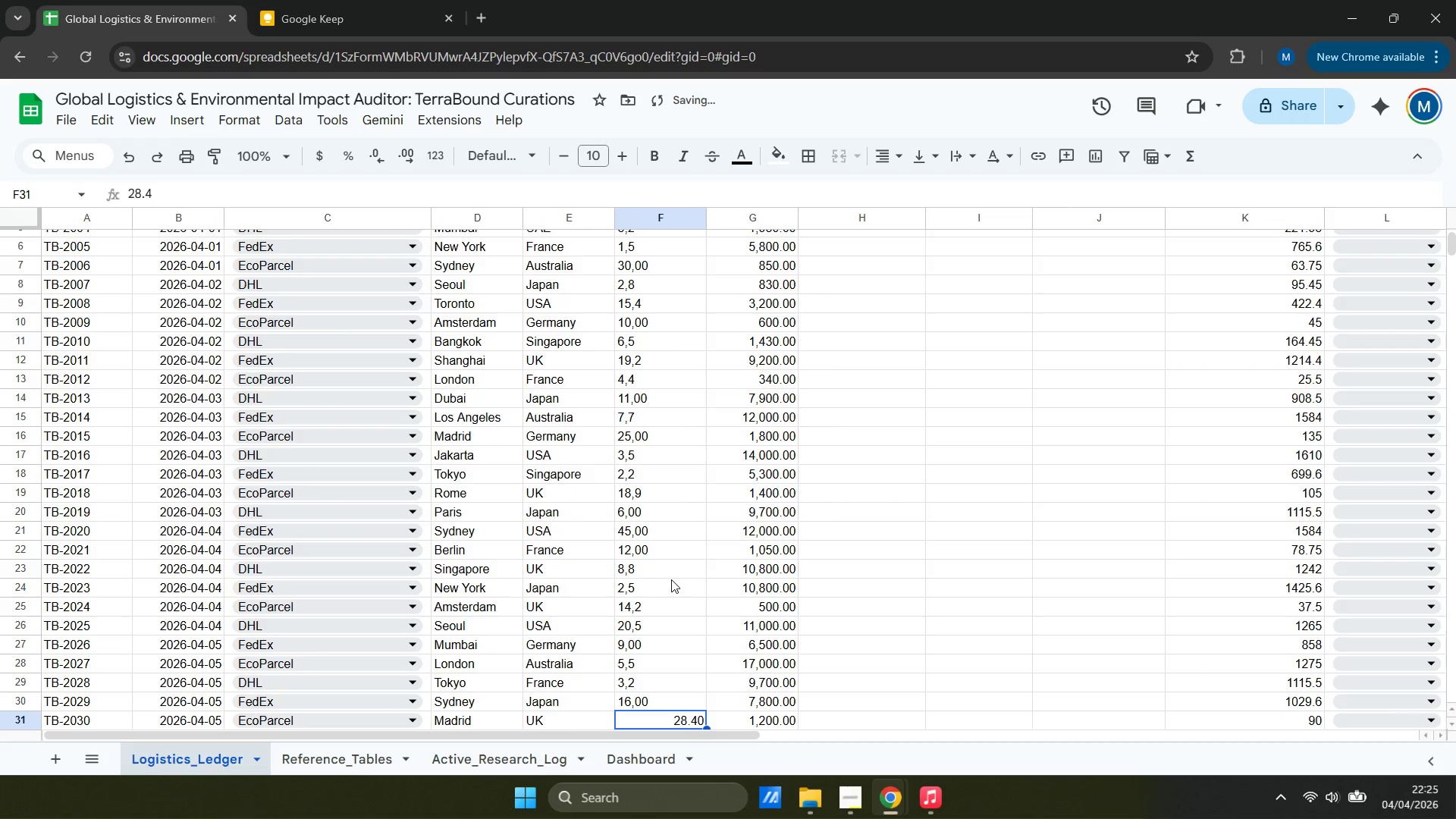 
type(28,4)
 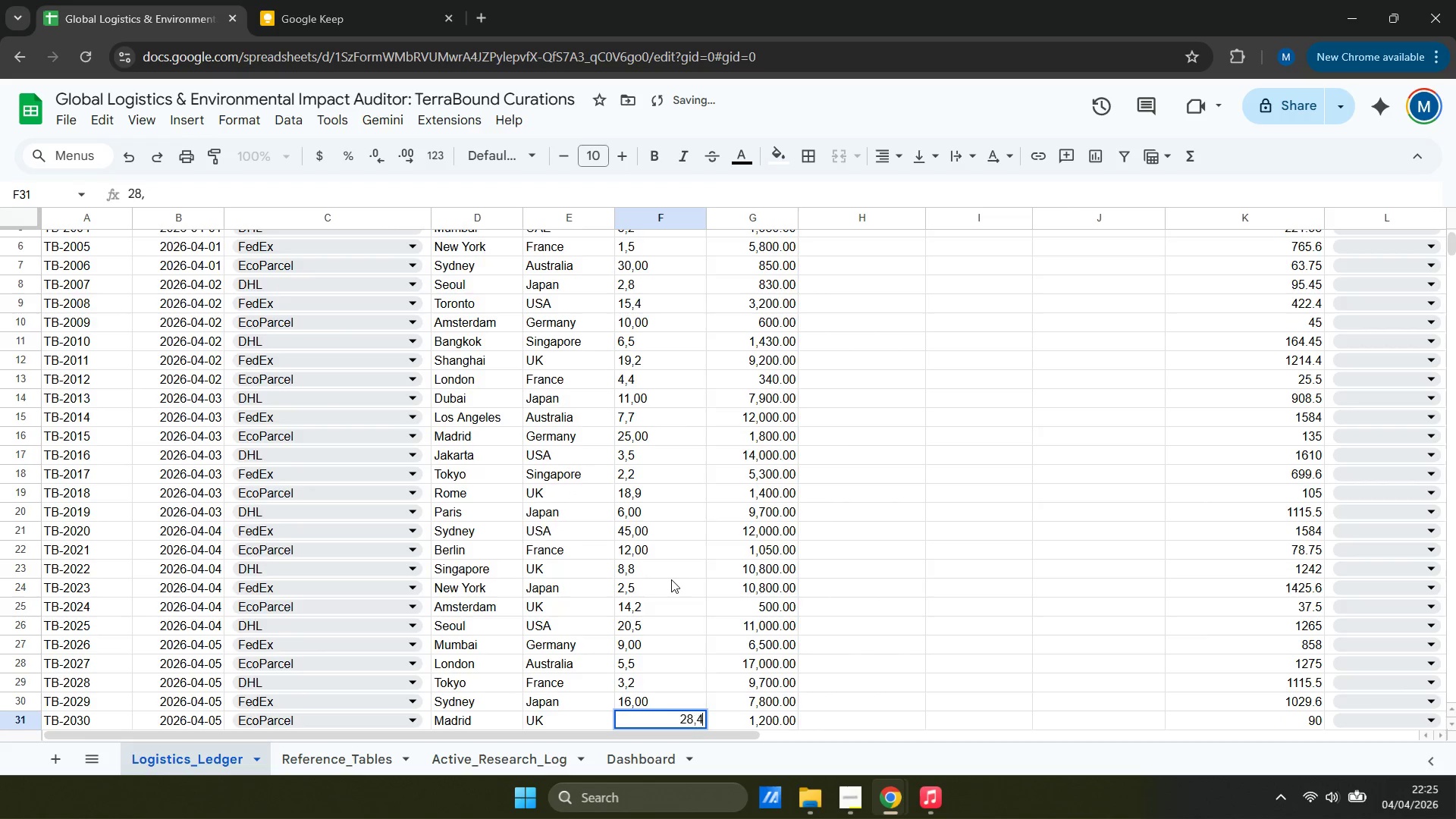 
key(Enter)
 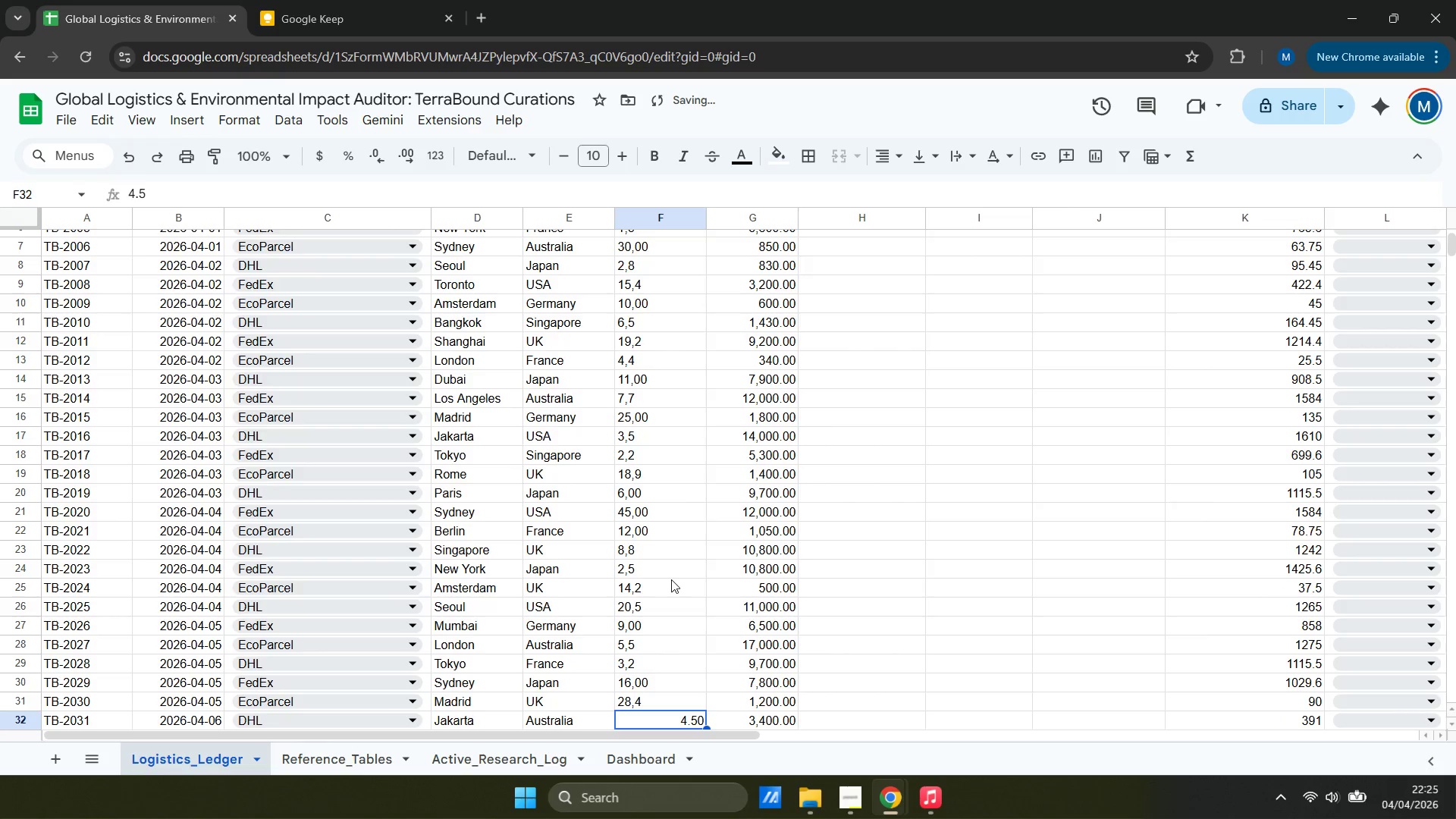 
key(4)
 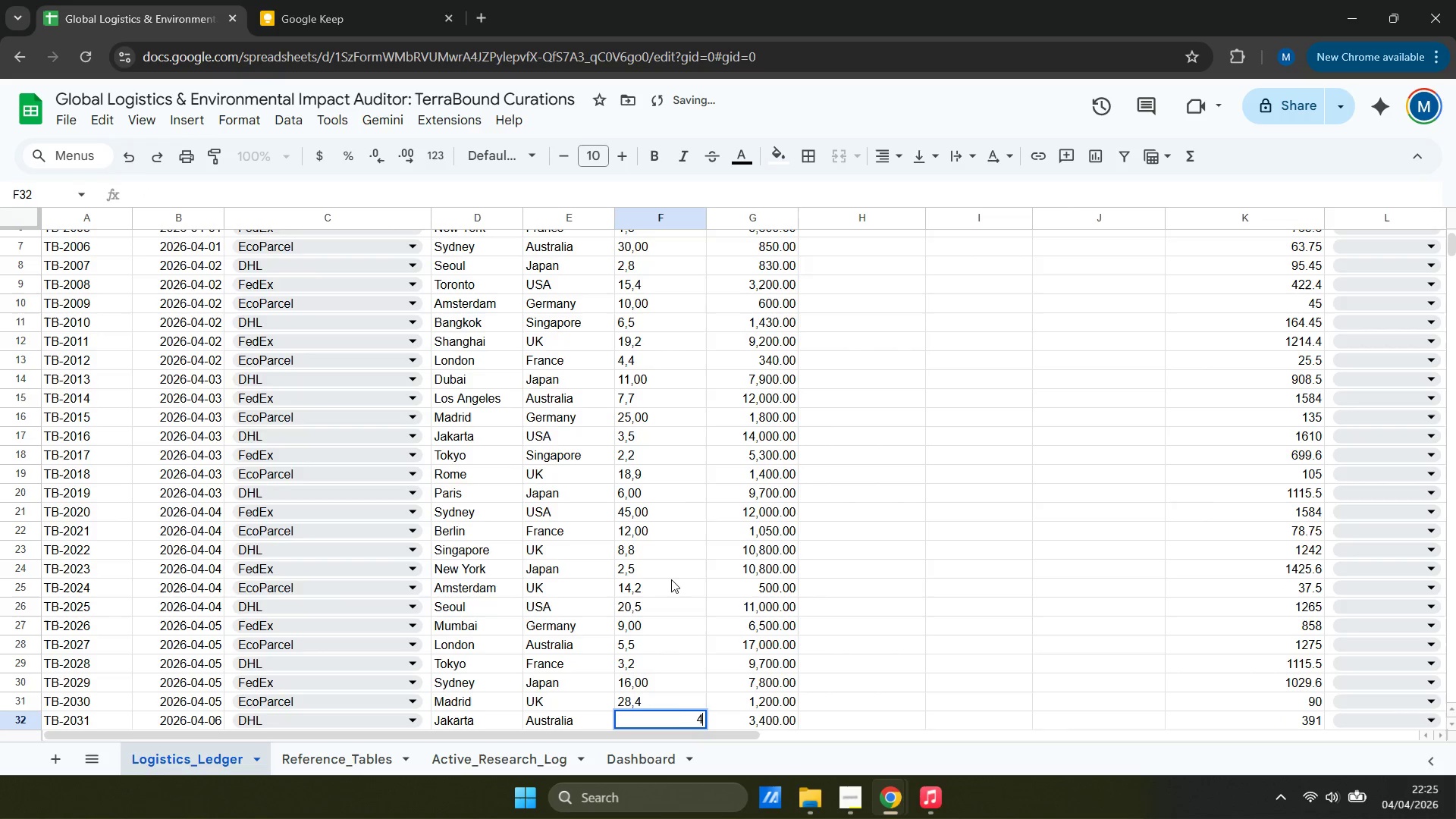 
key(Comma)
 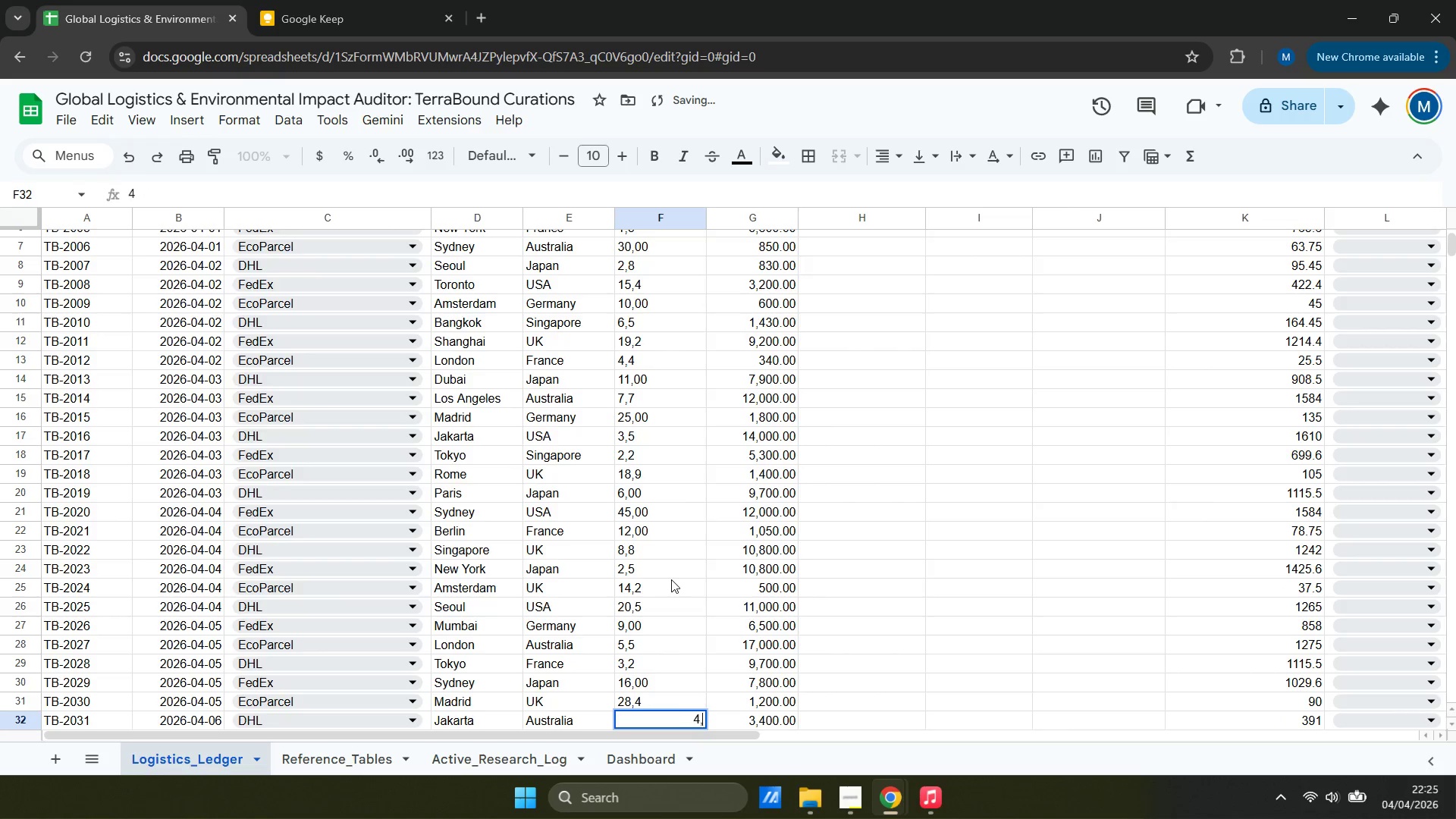 
key(5)
 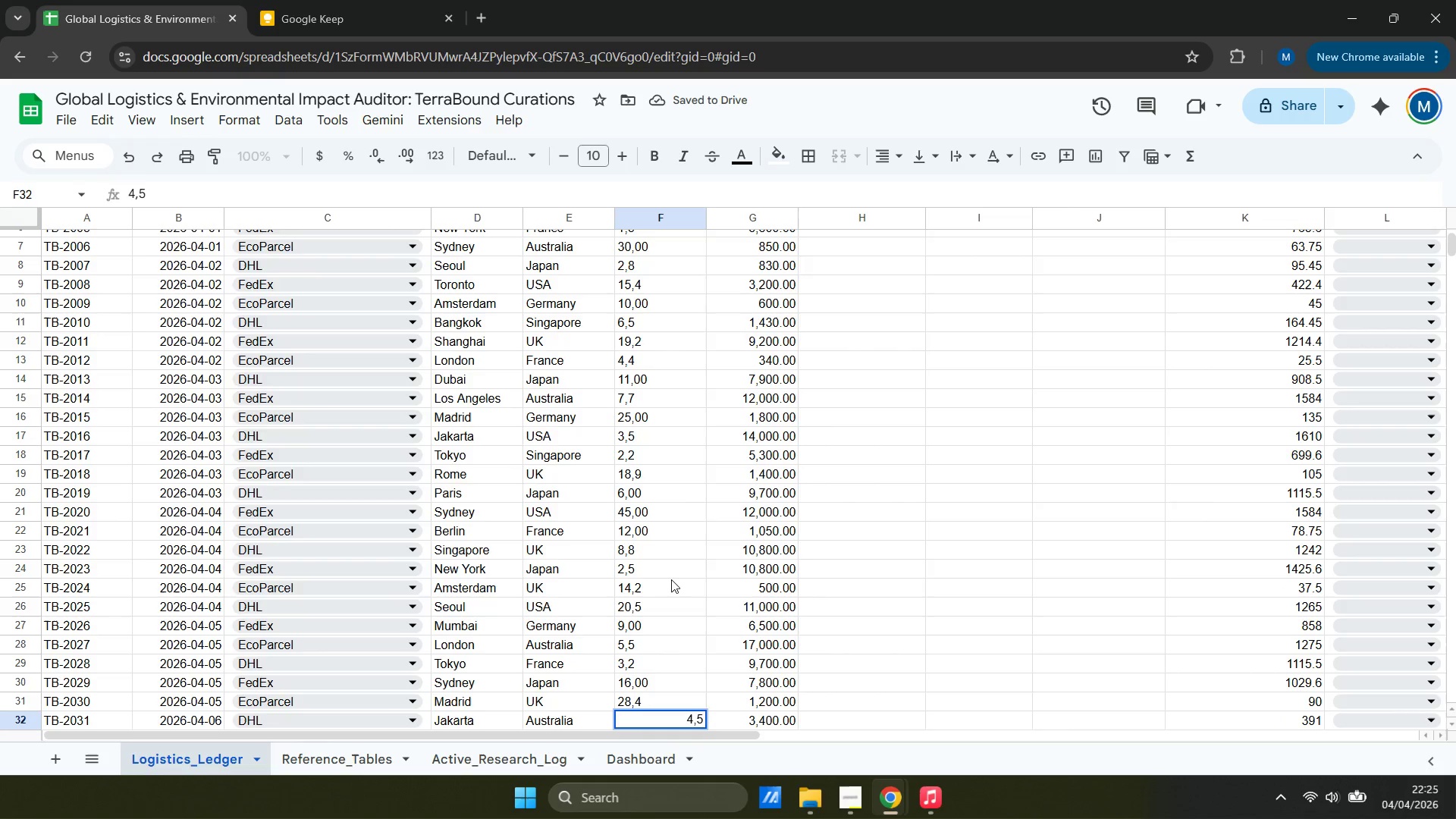 
key(Enter)
 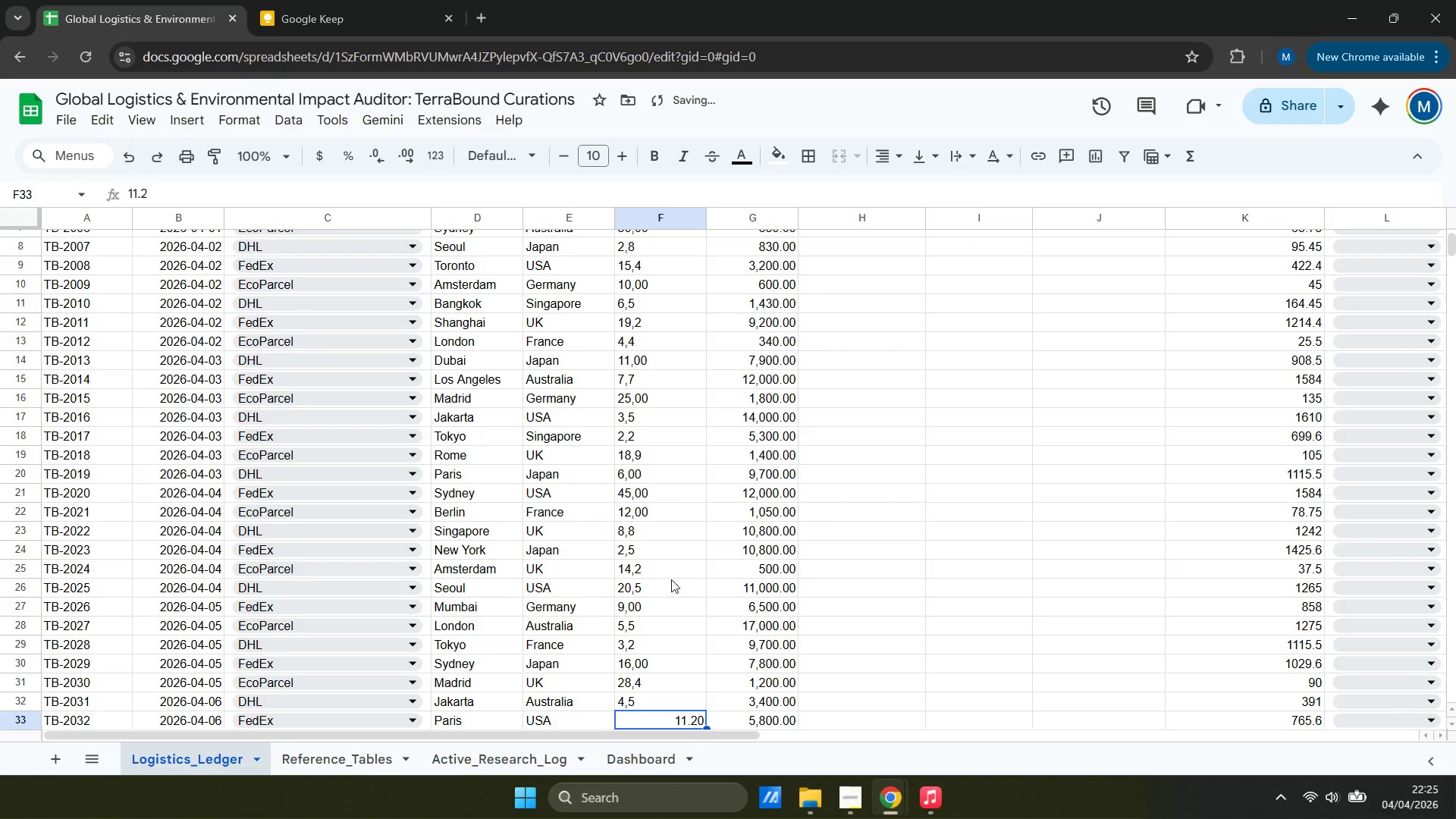 
type(11,2)
 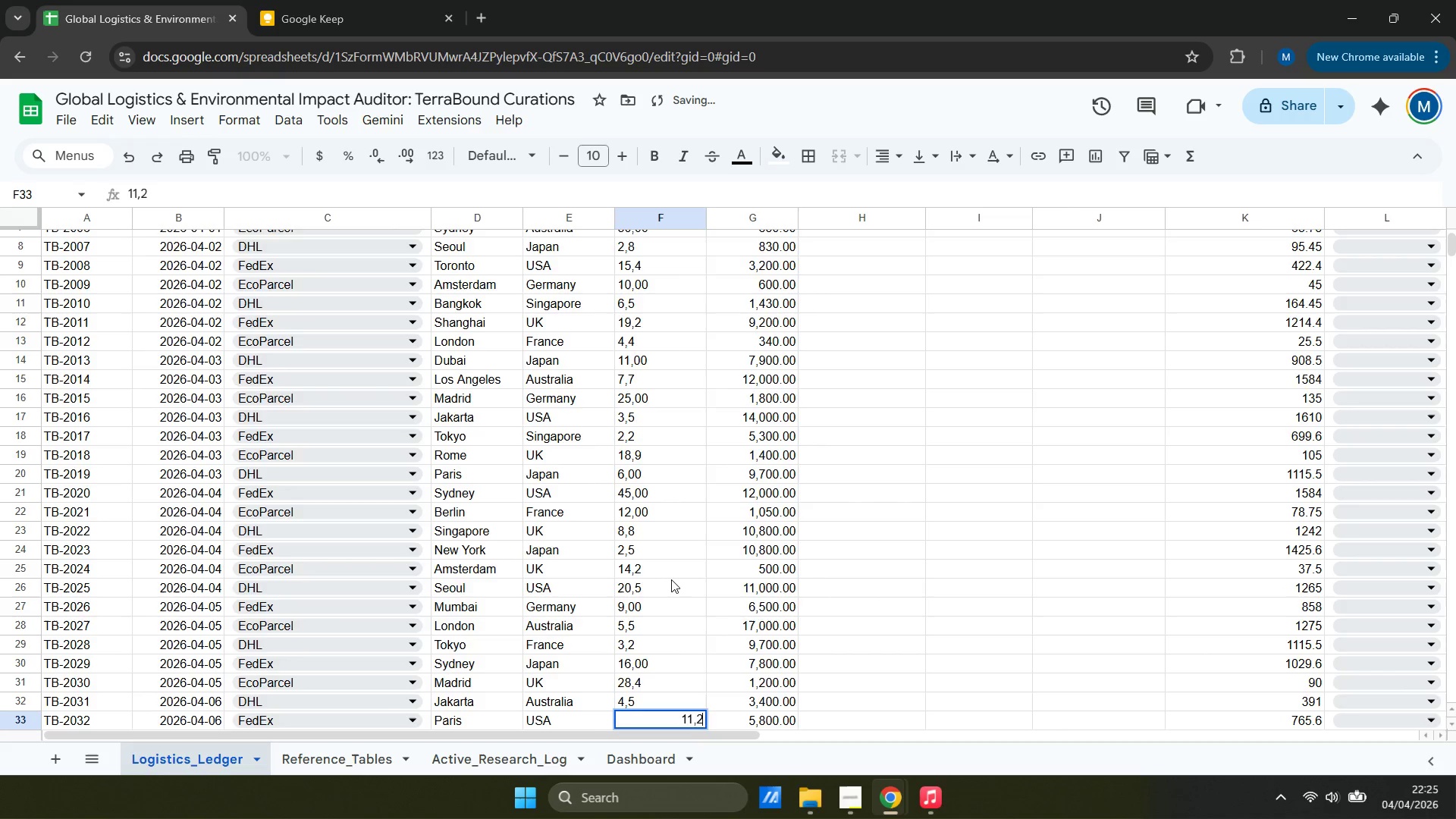 
key(Enter)
 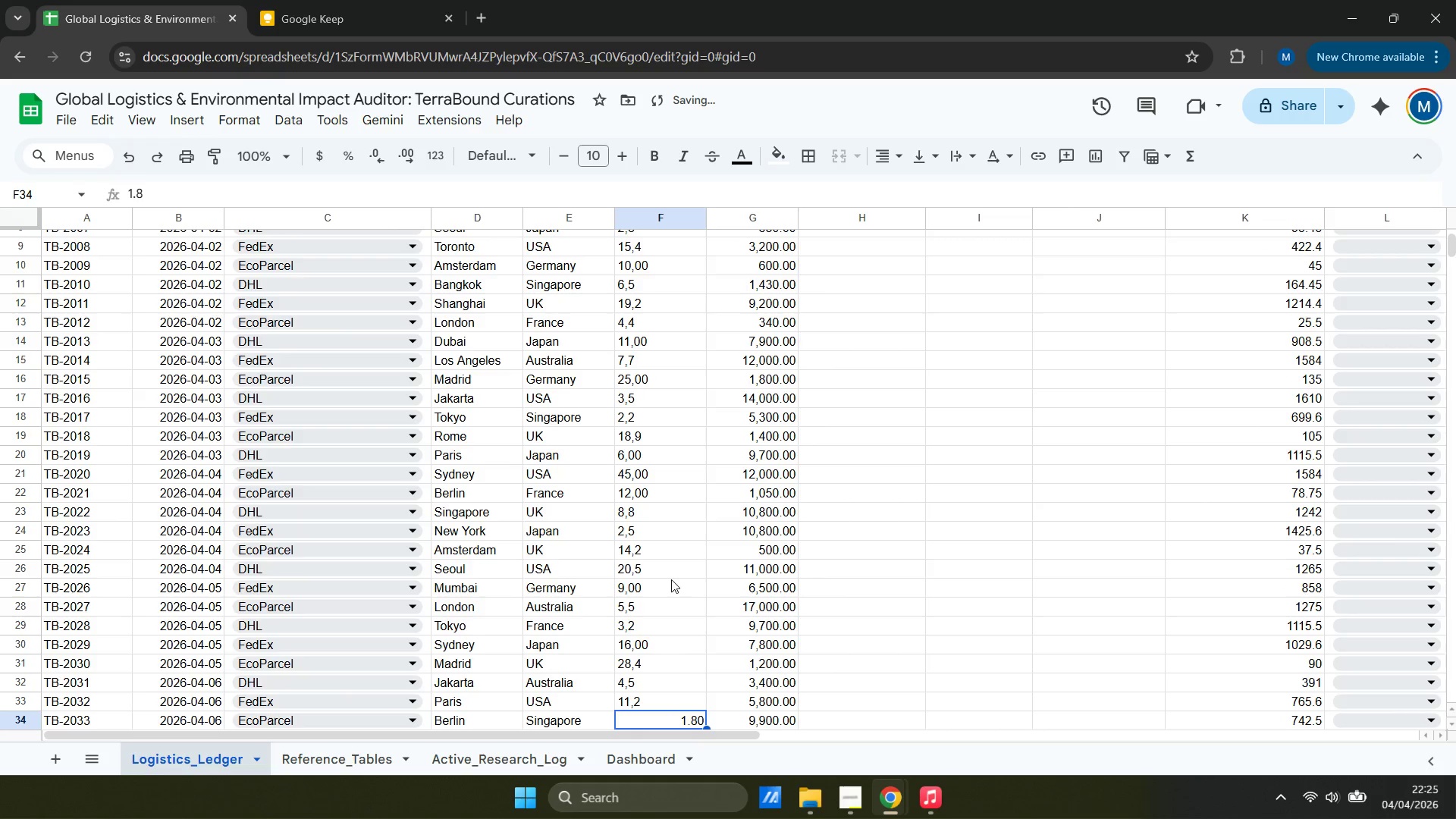 
key(1)
 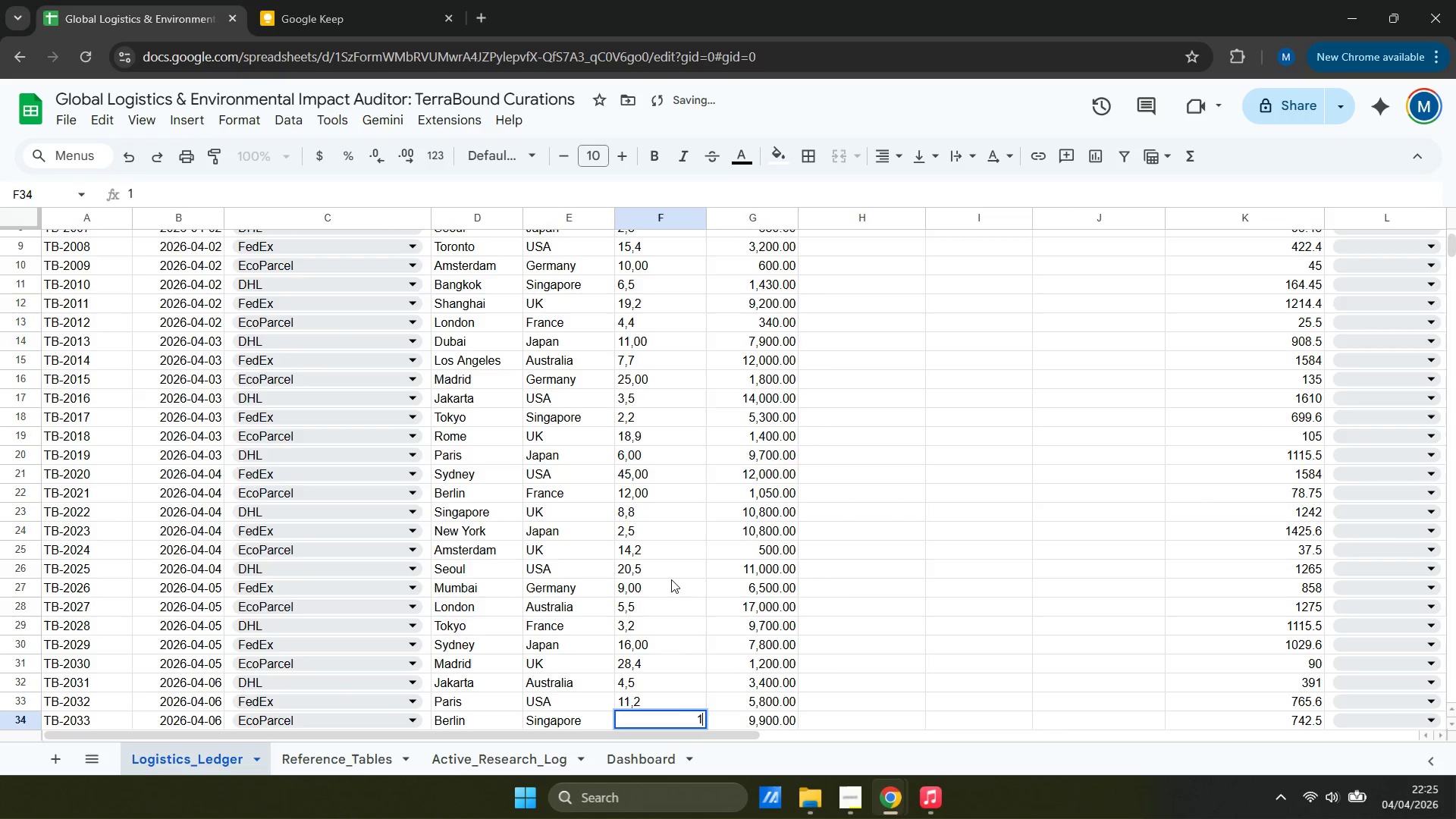 
key(Comma)
 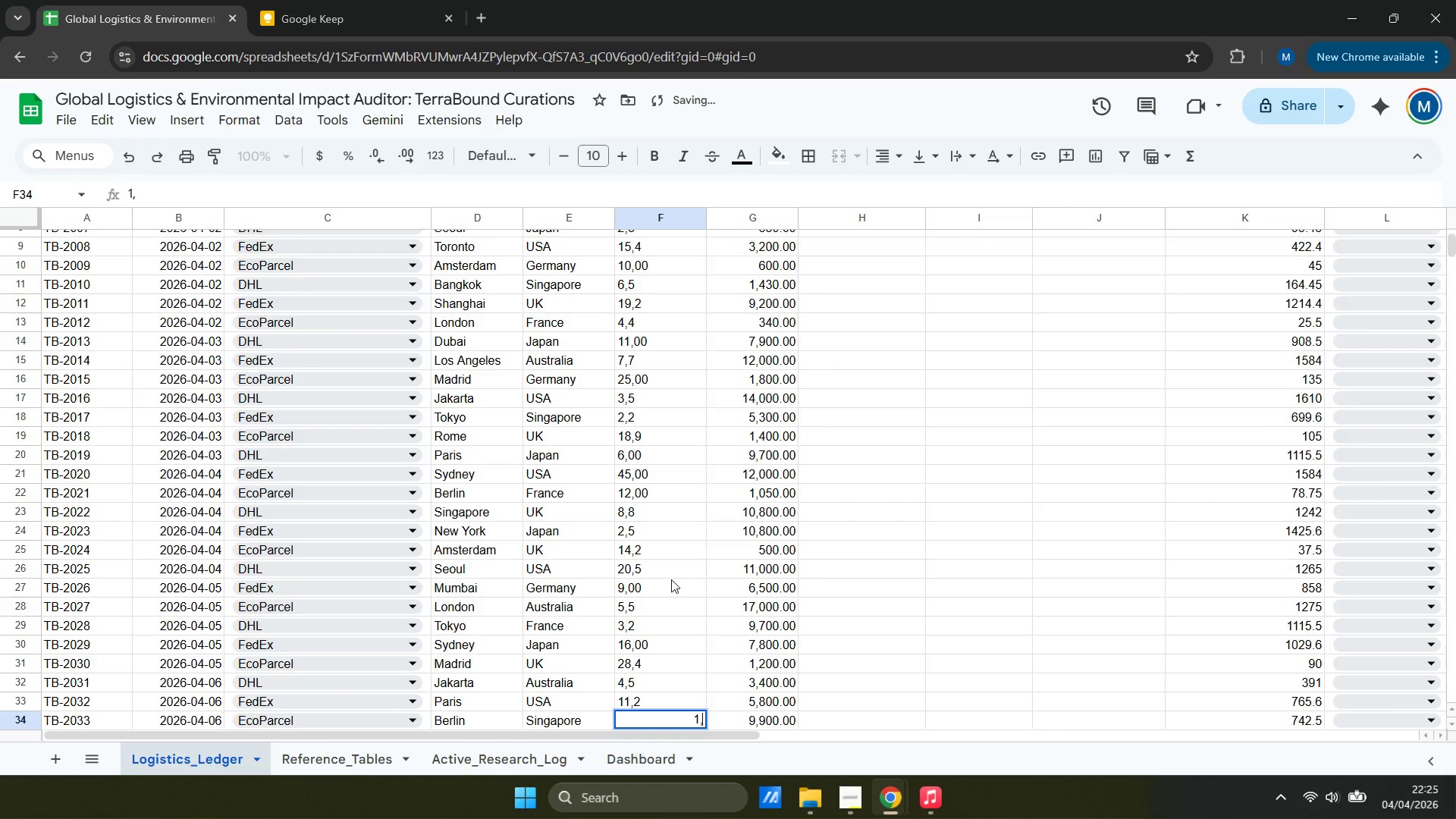 
key(8)
 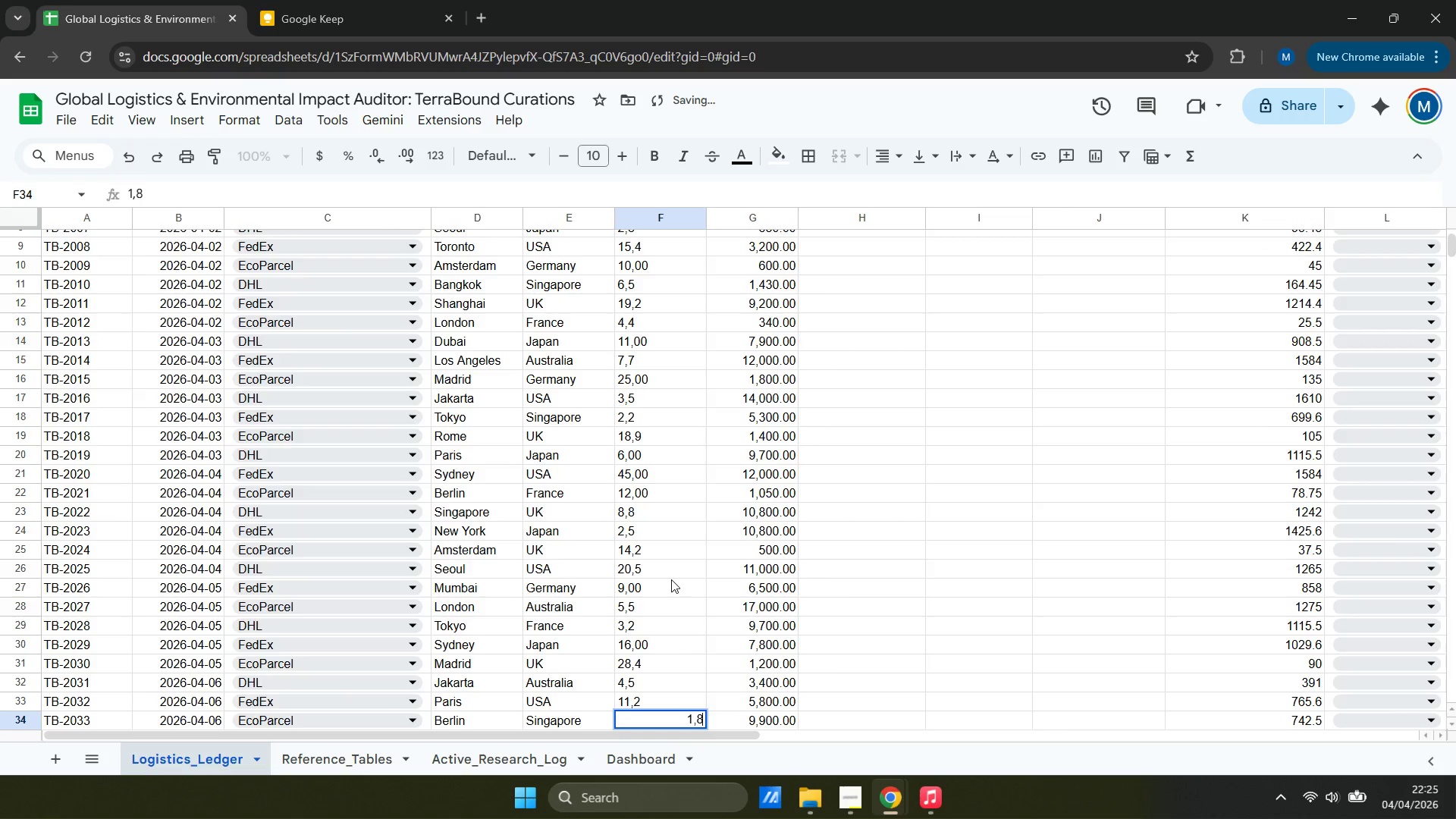 
key(Enter)
 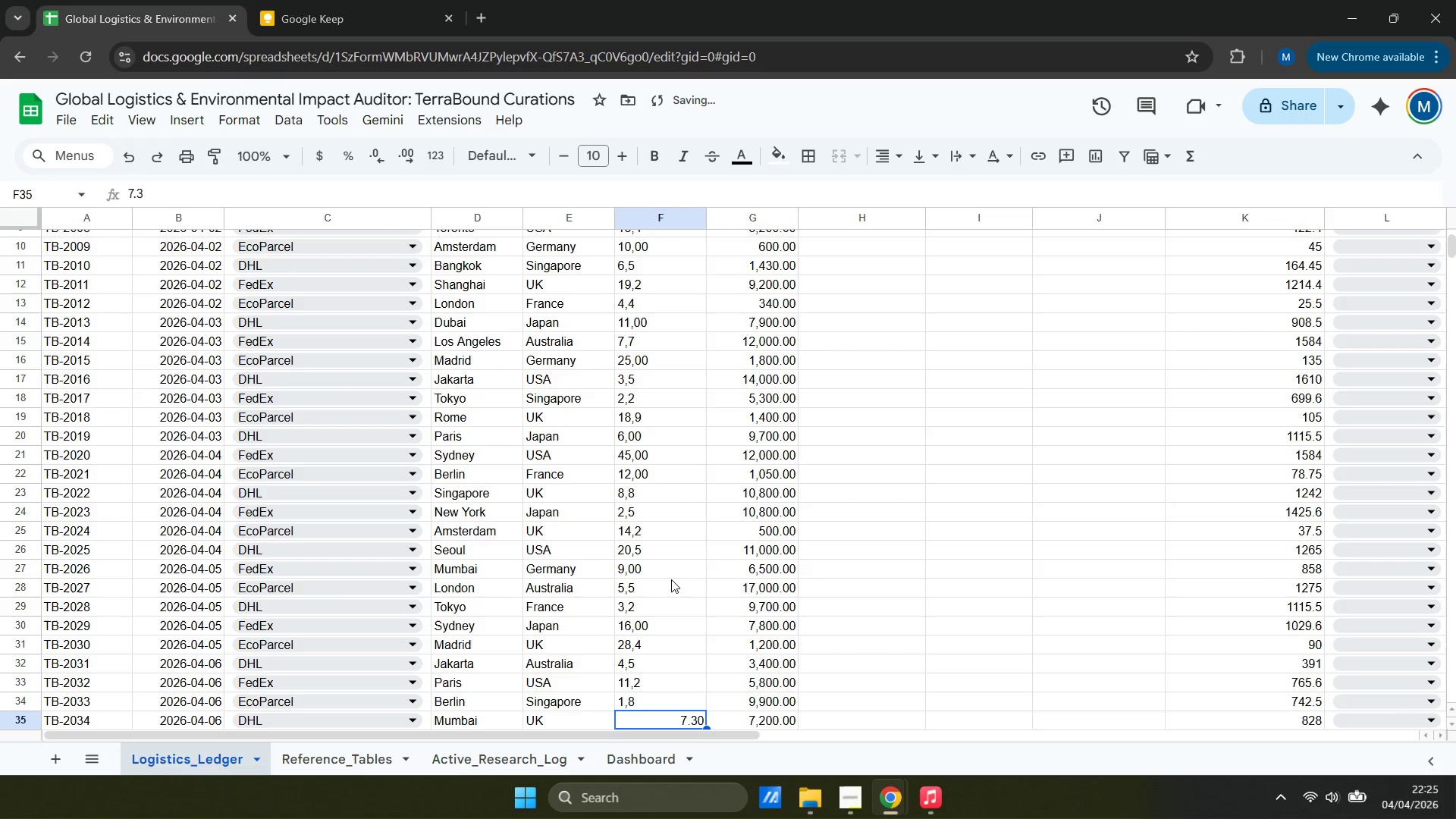 
key(8)
 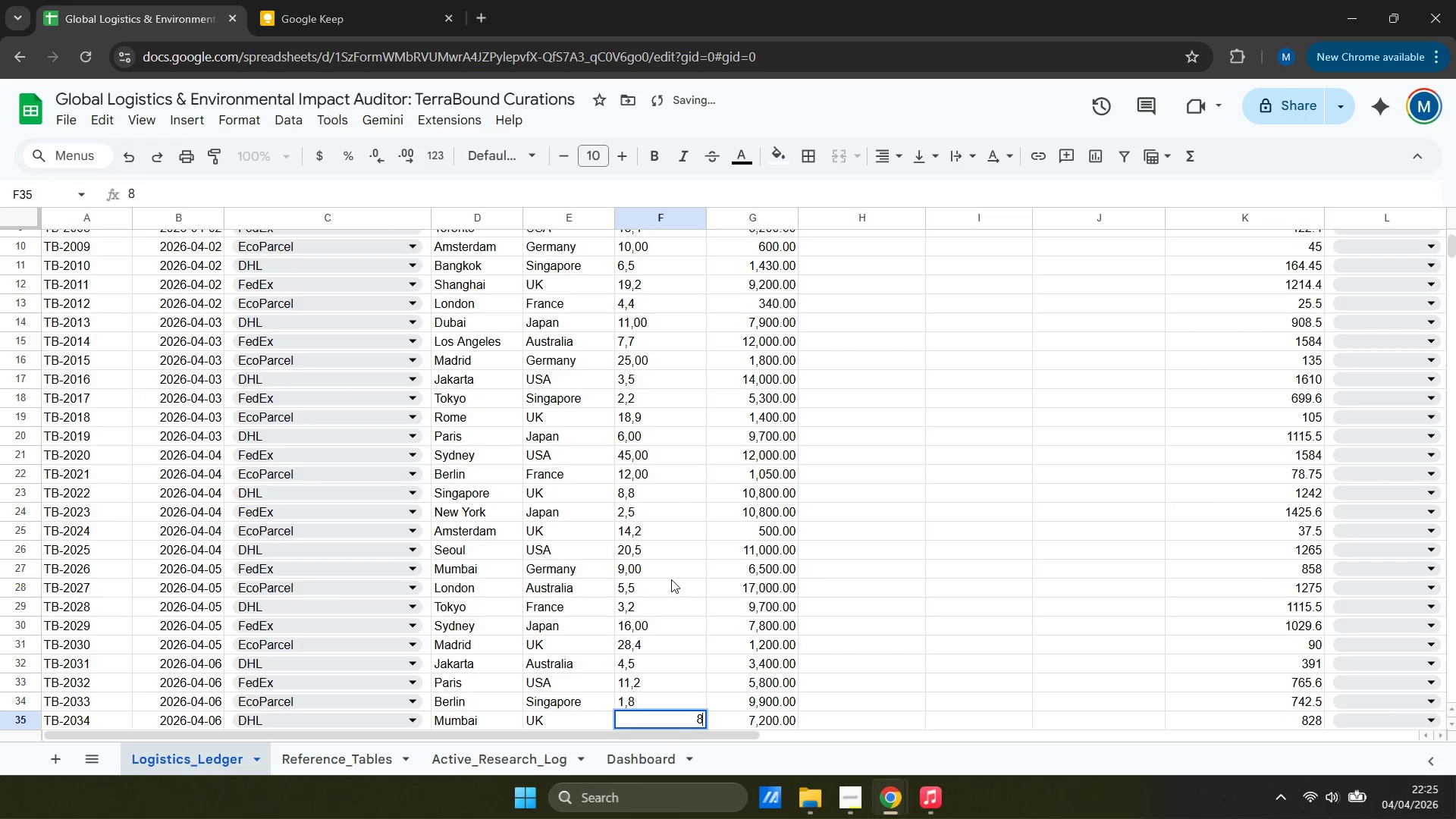 
key(Backspace)
 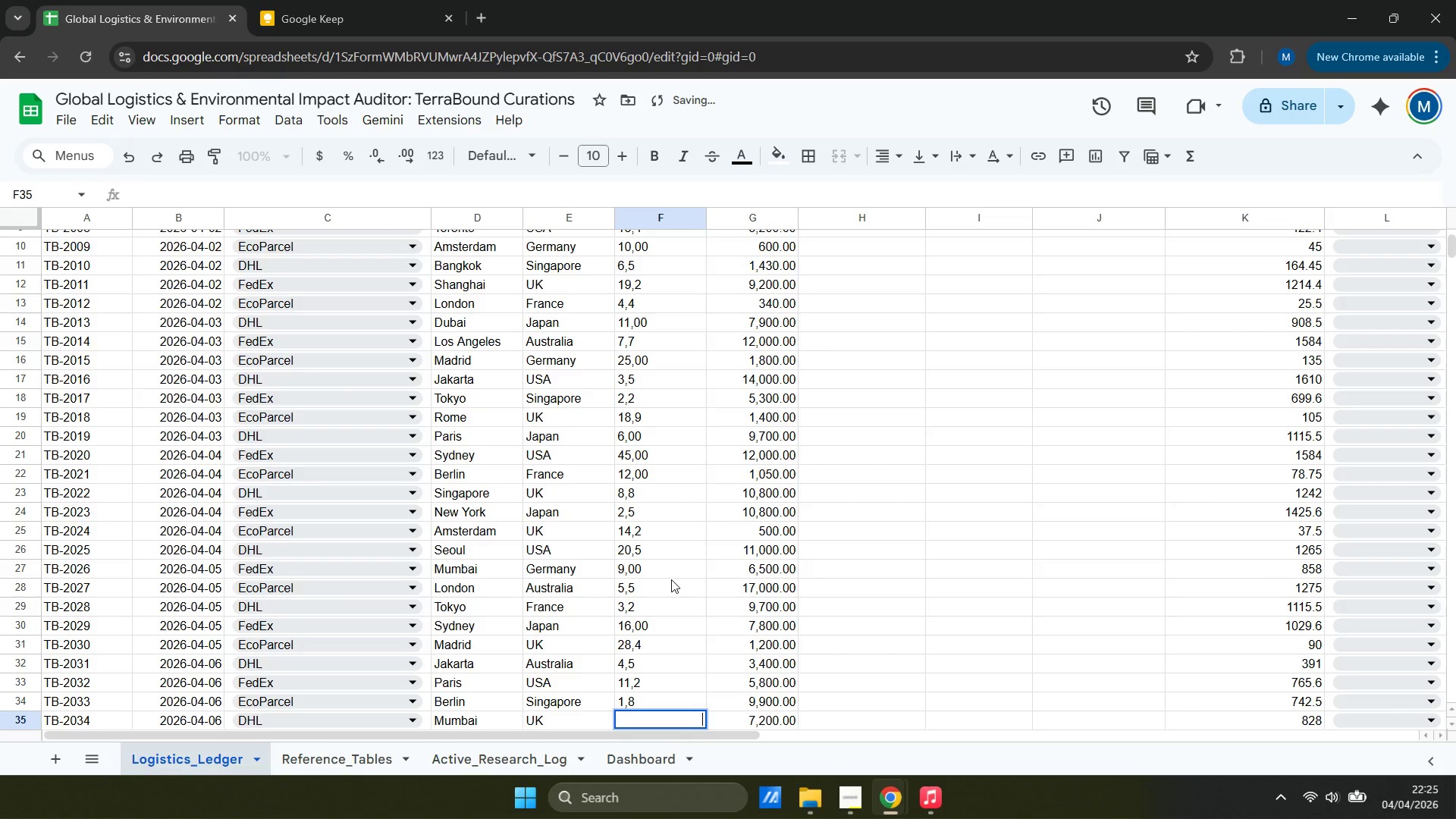 
key(7)
 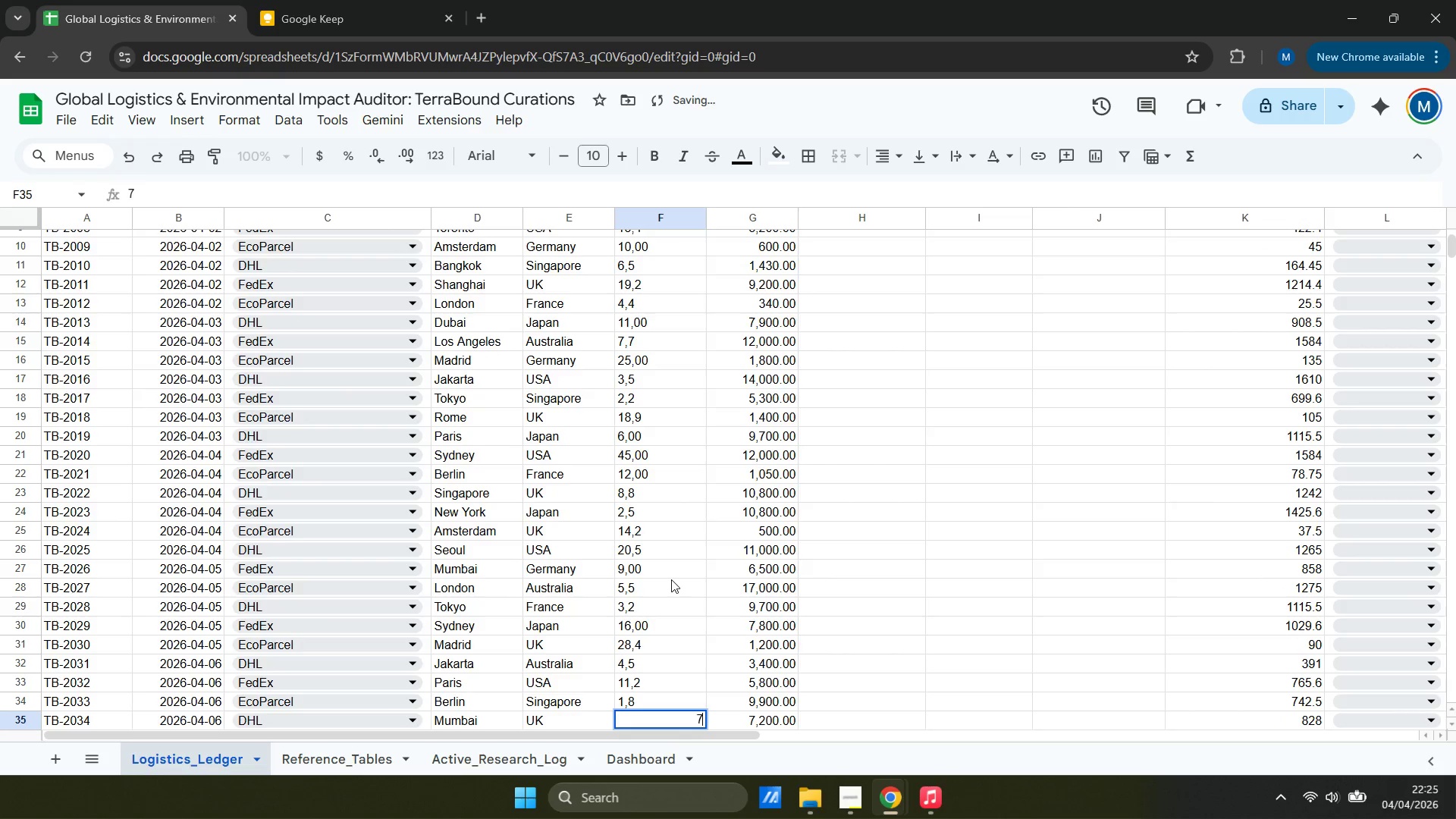 
key(Comma)
 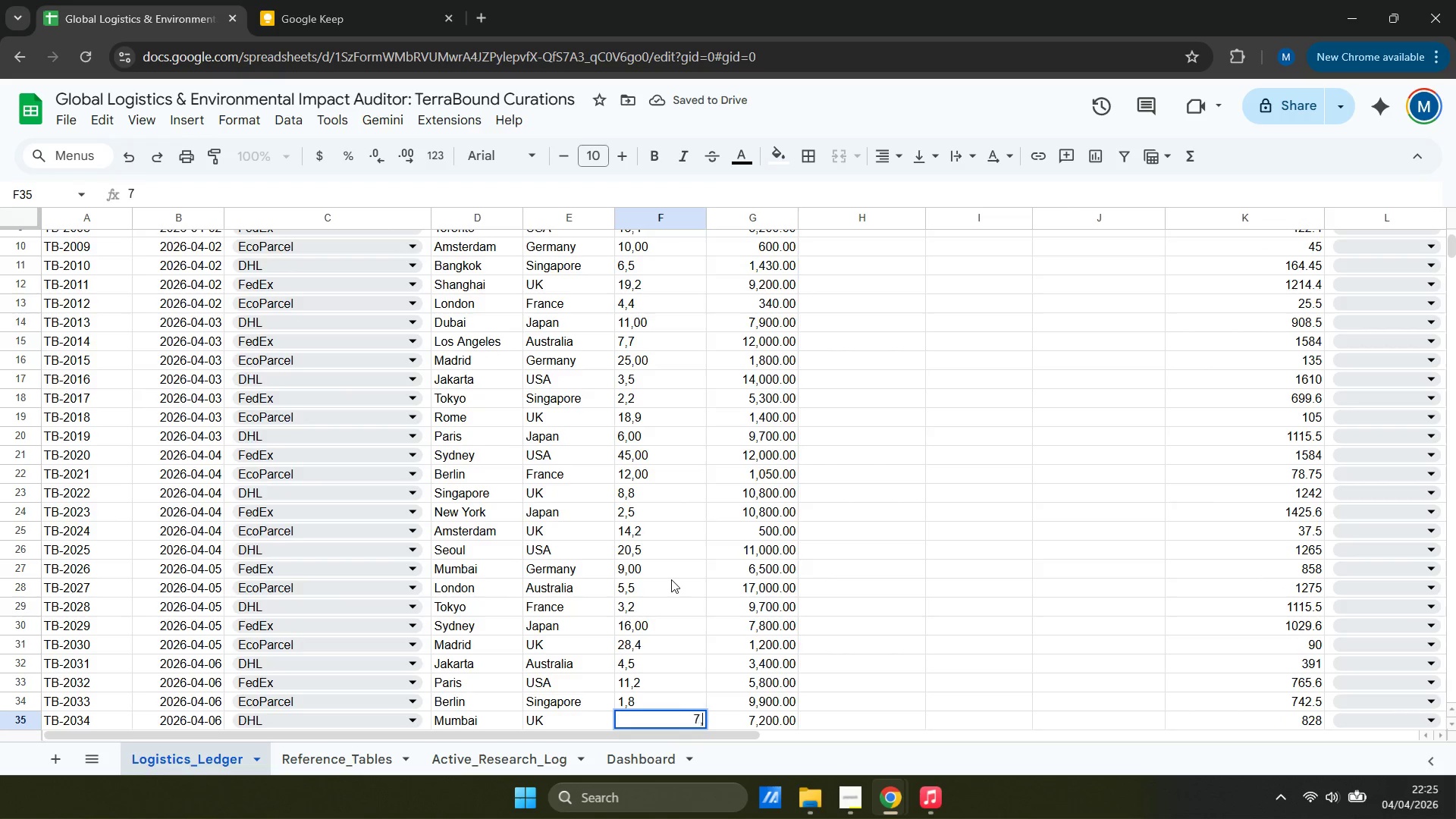 
key(3)
 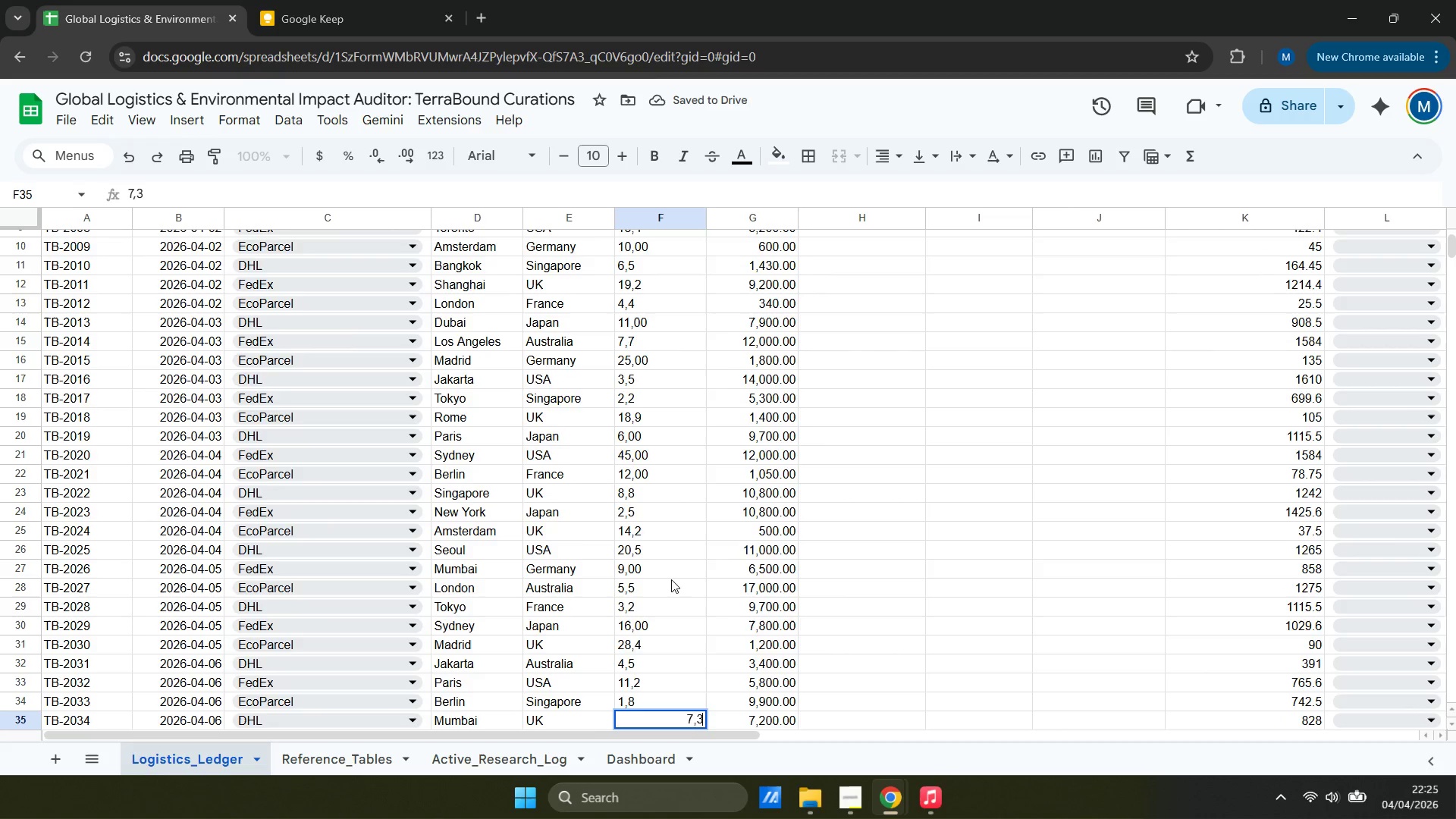 
key(Enter)
 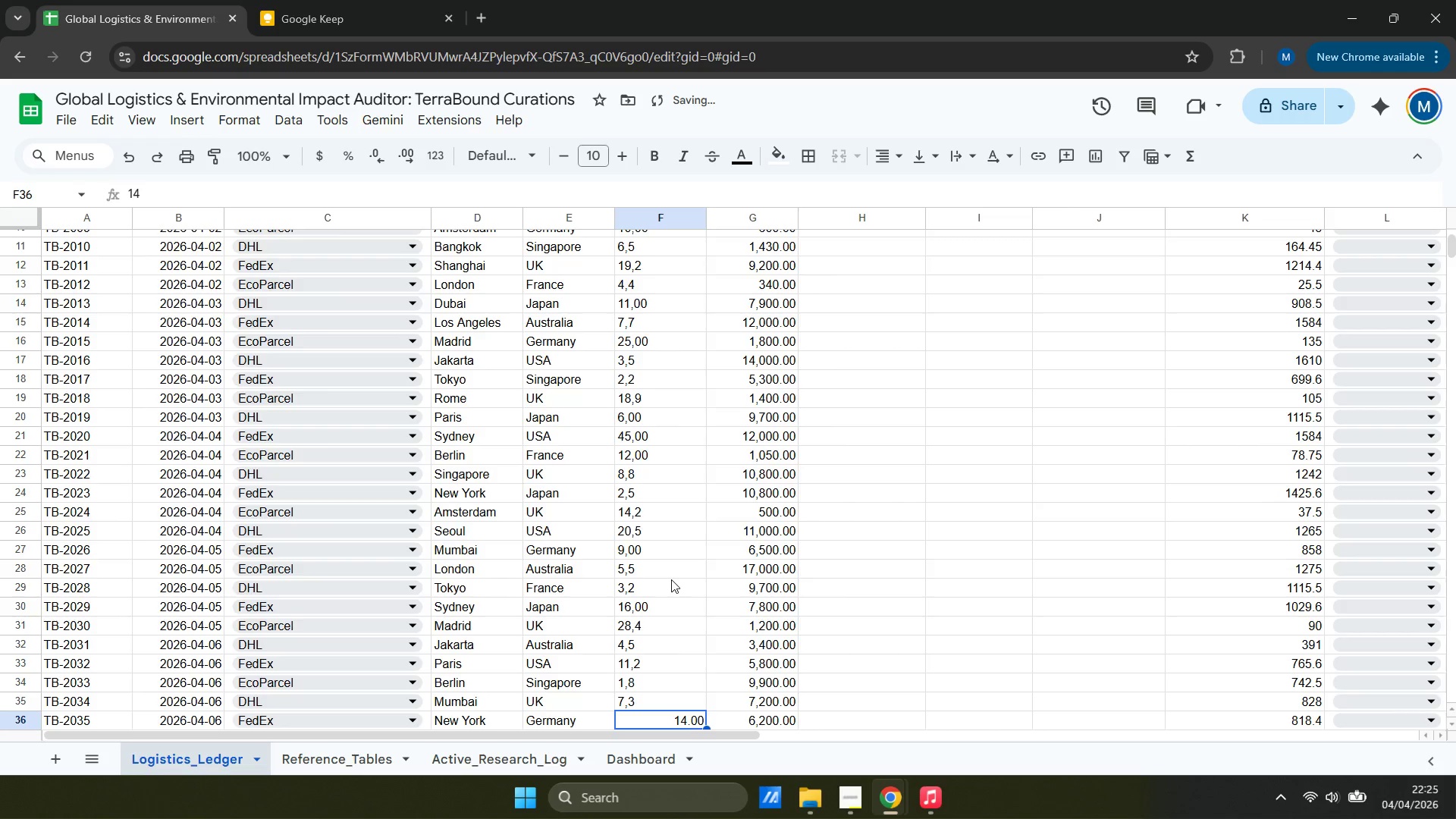 
type(14,00)
 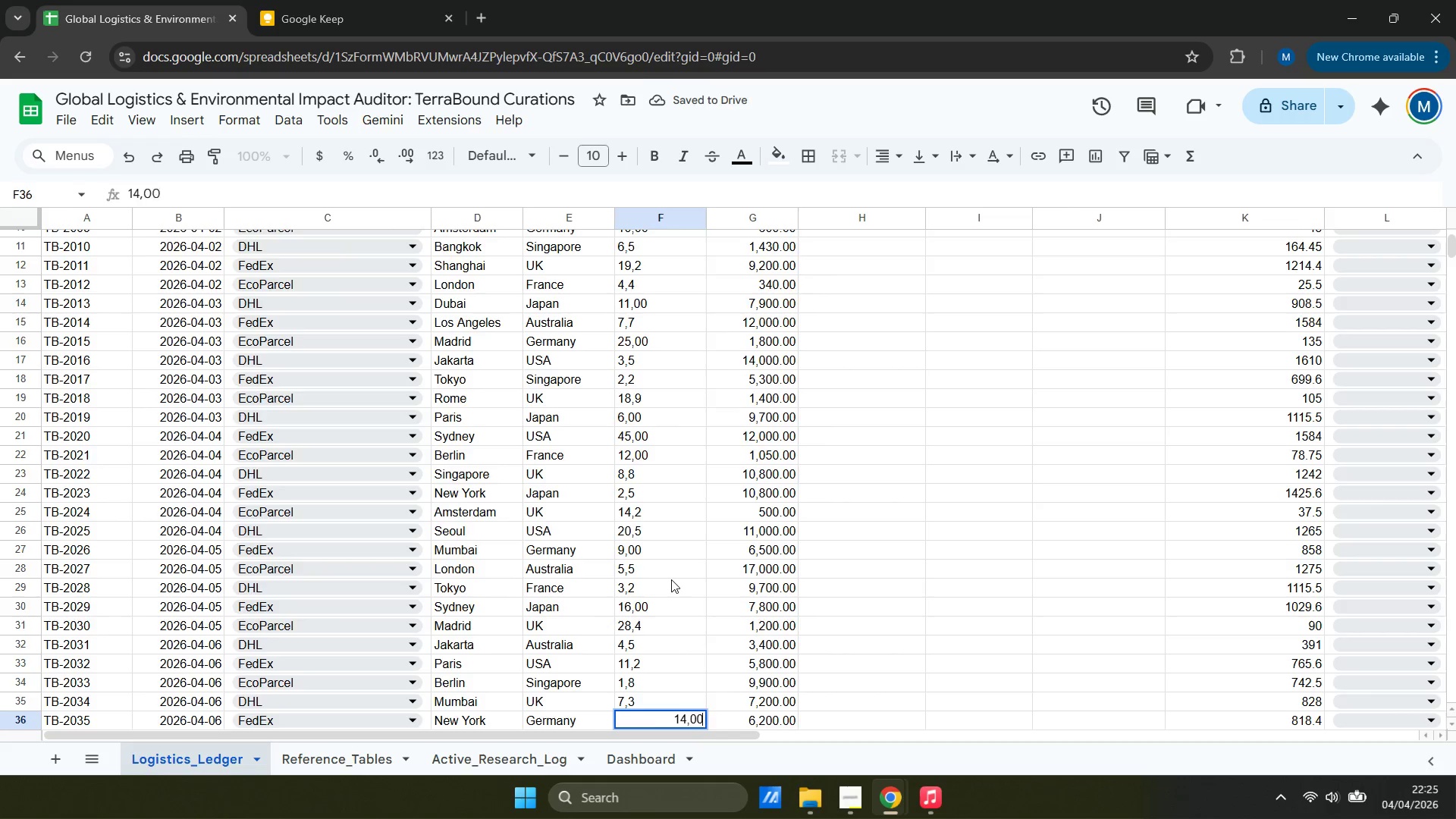 
key(Enter)
 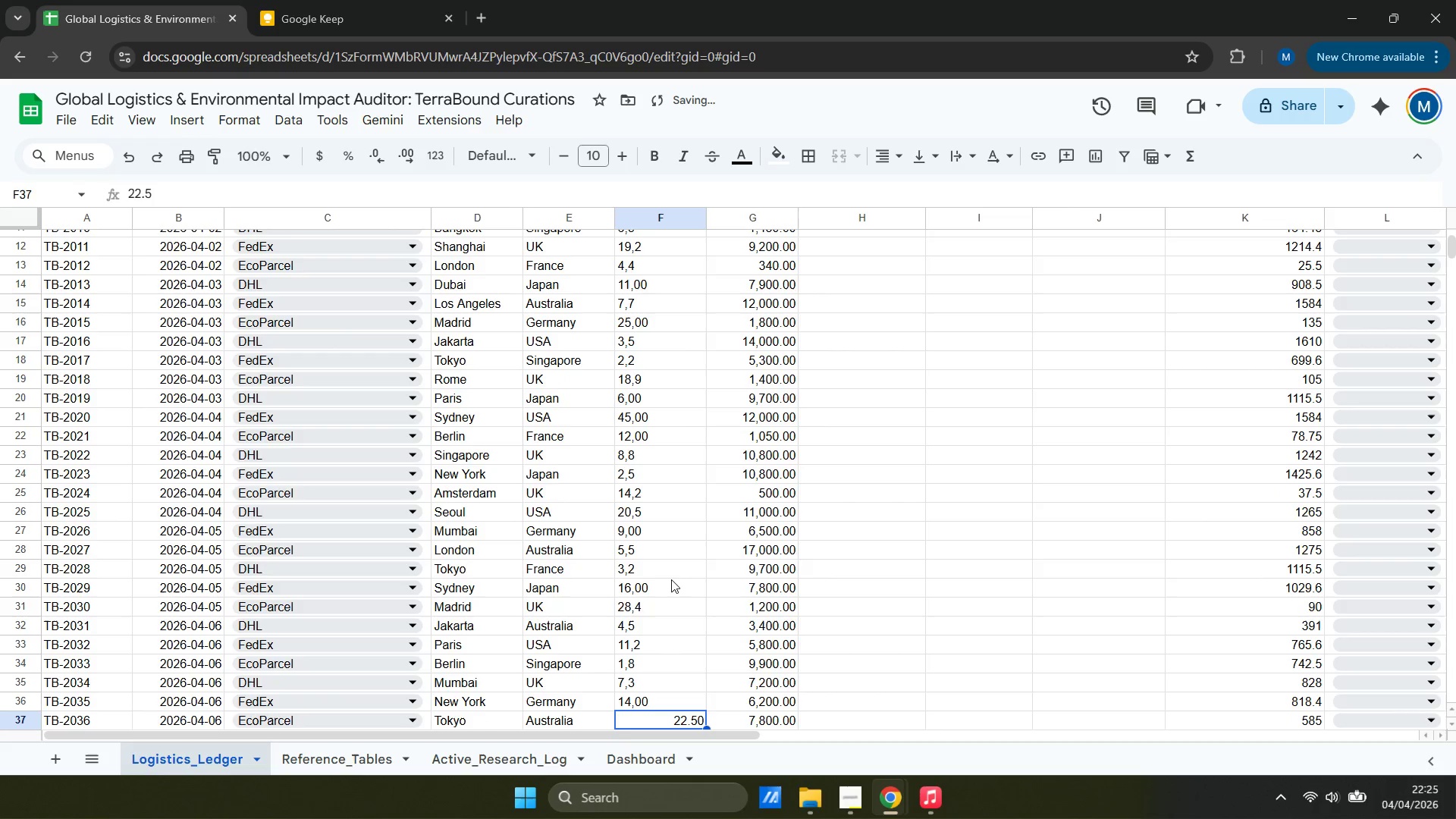 
type(22,5)
 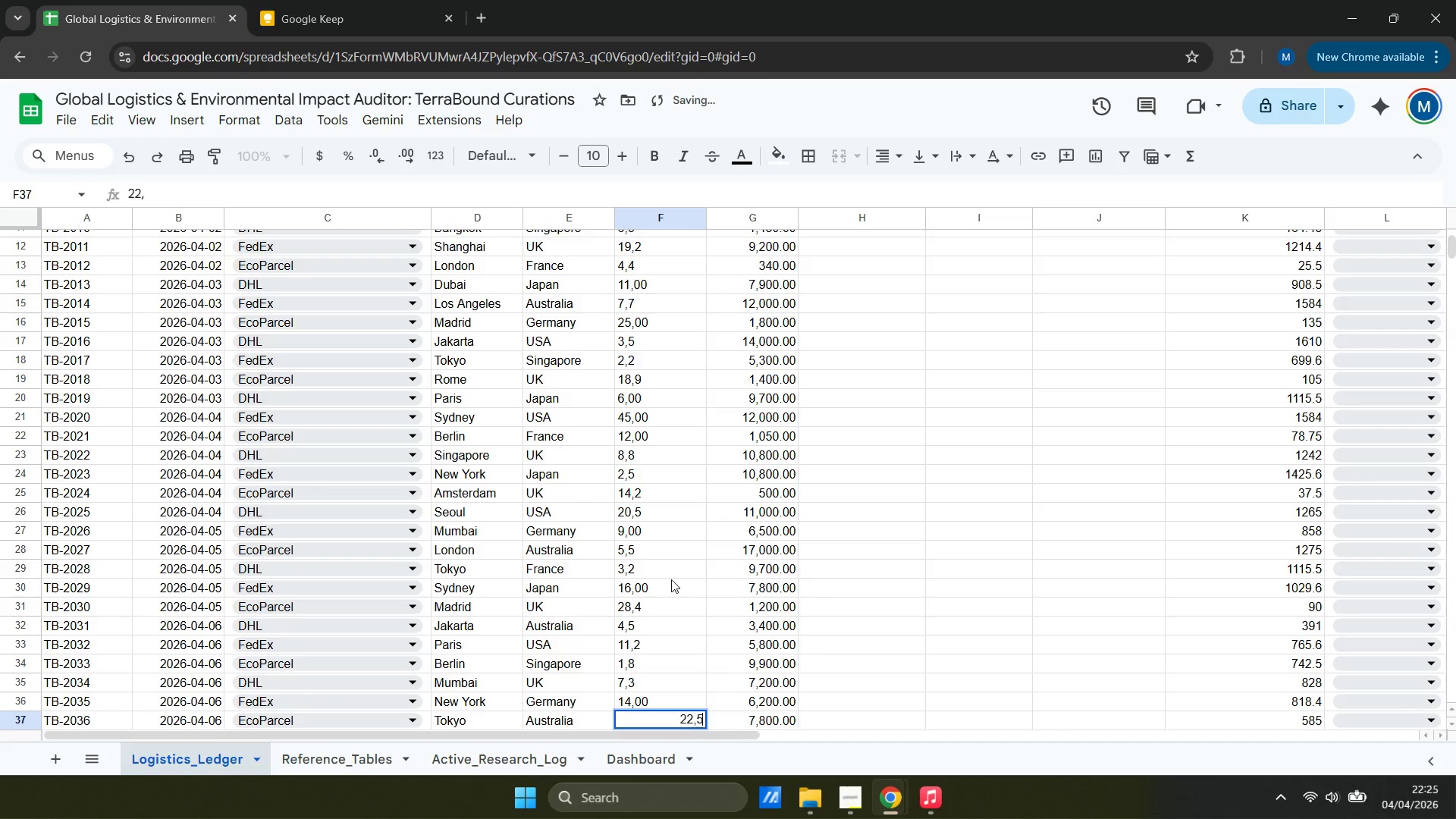 
key(Enter)
 